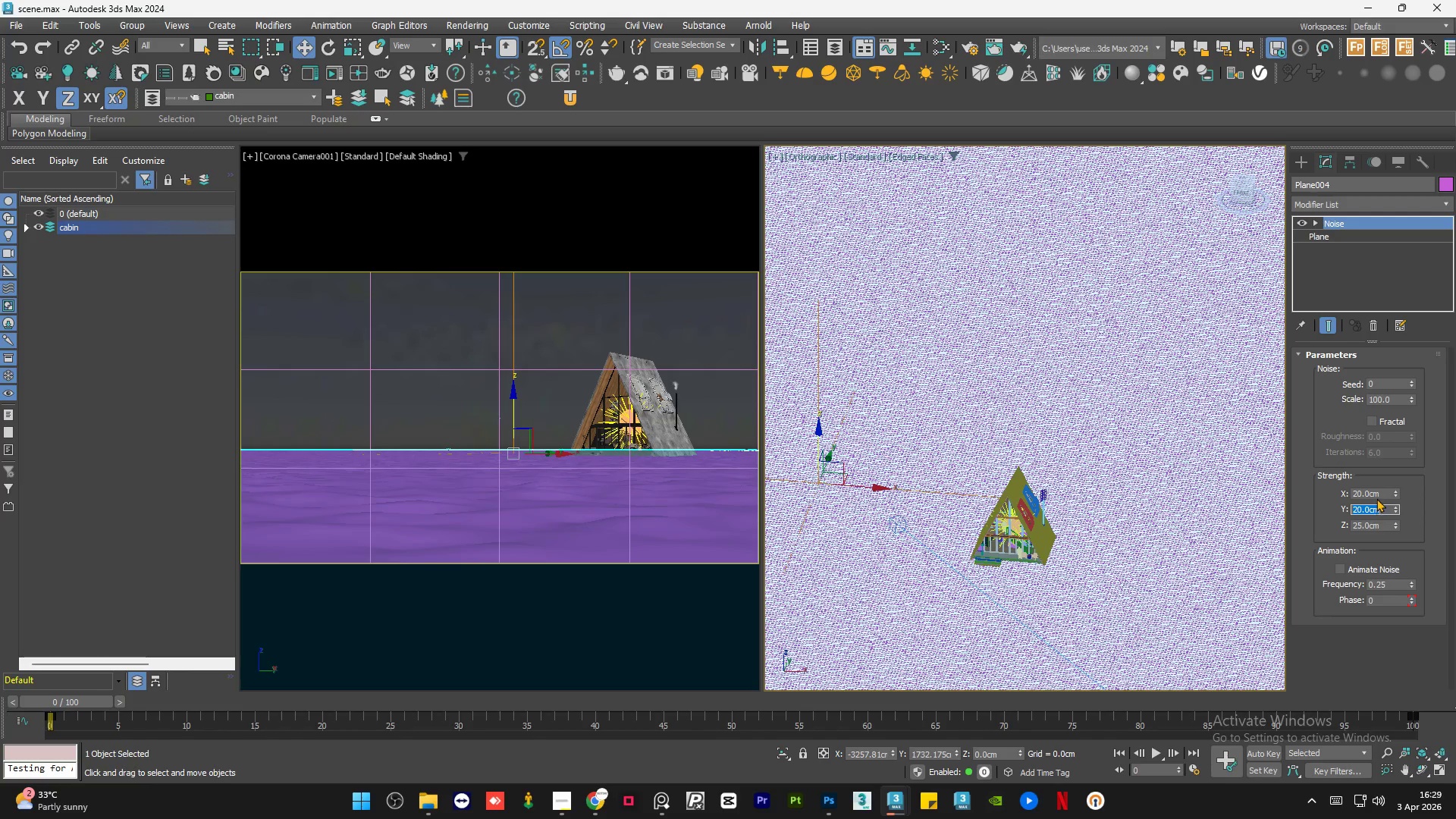 
double_click([1376, 494])
 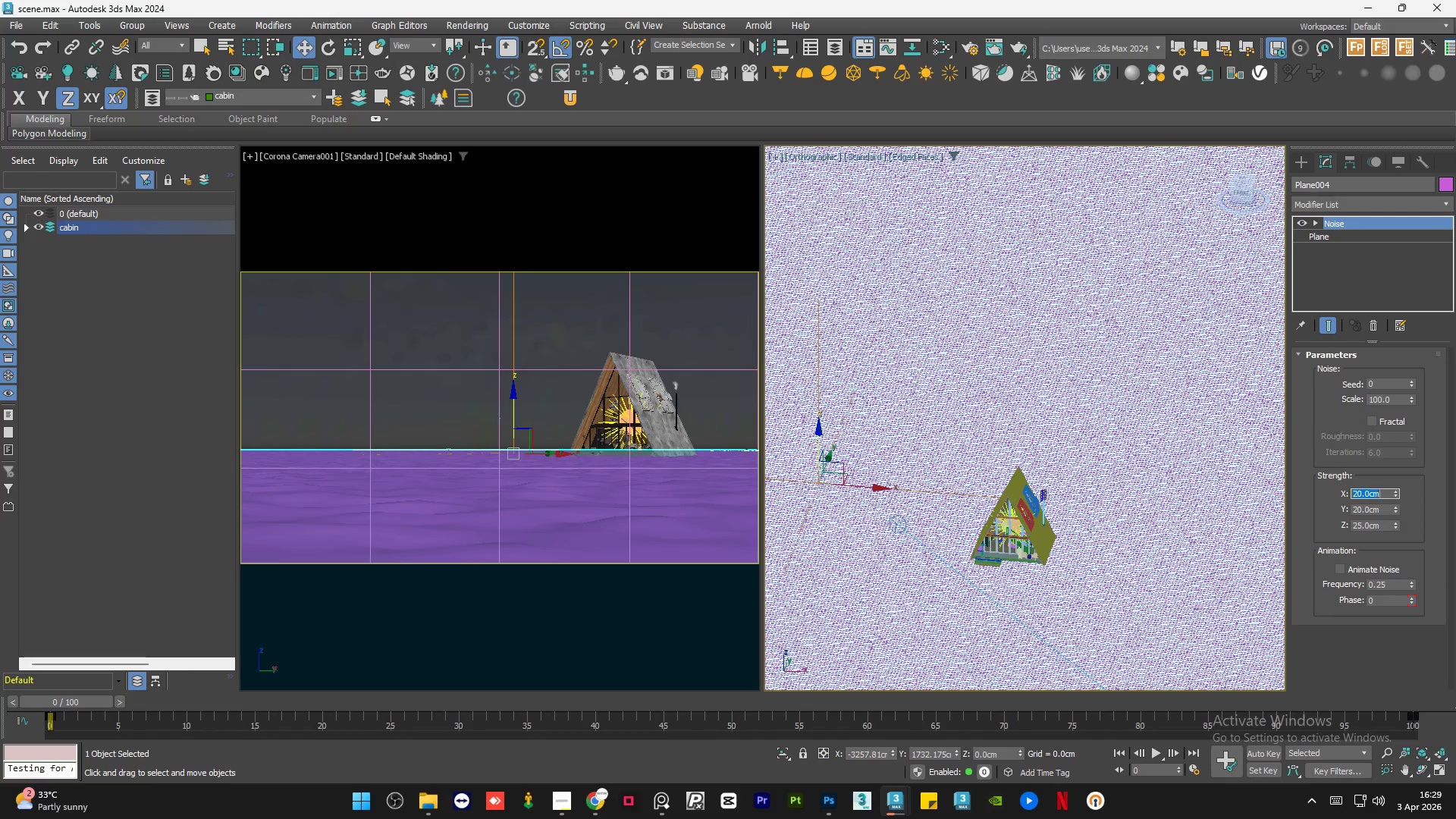 
key(Numpad2)
 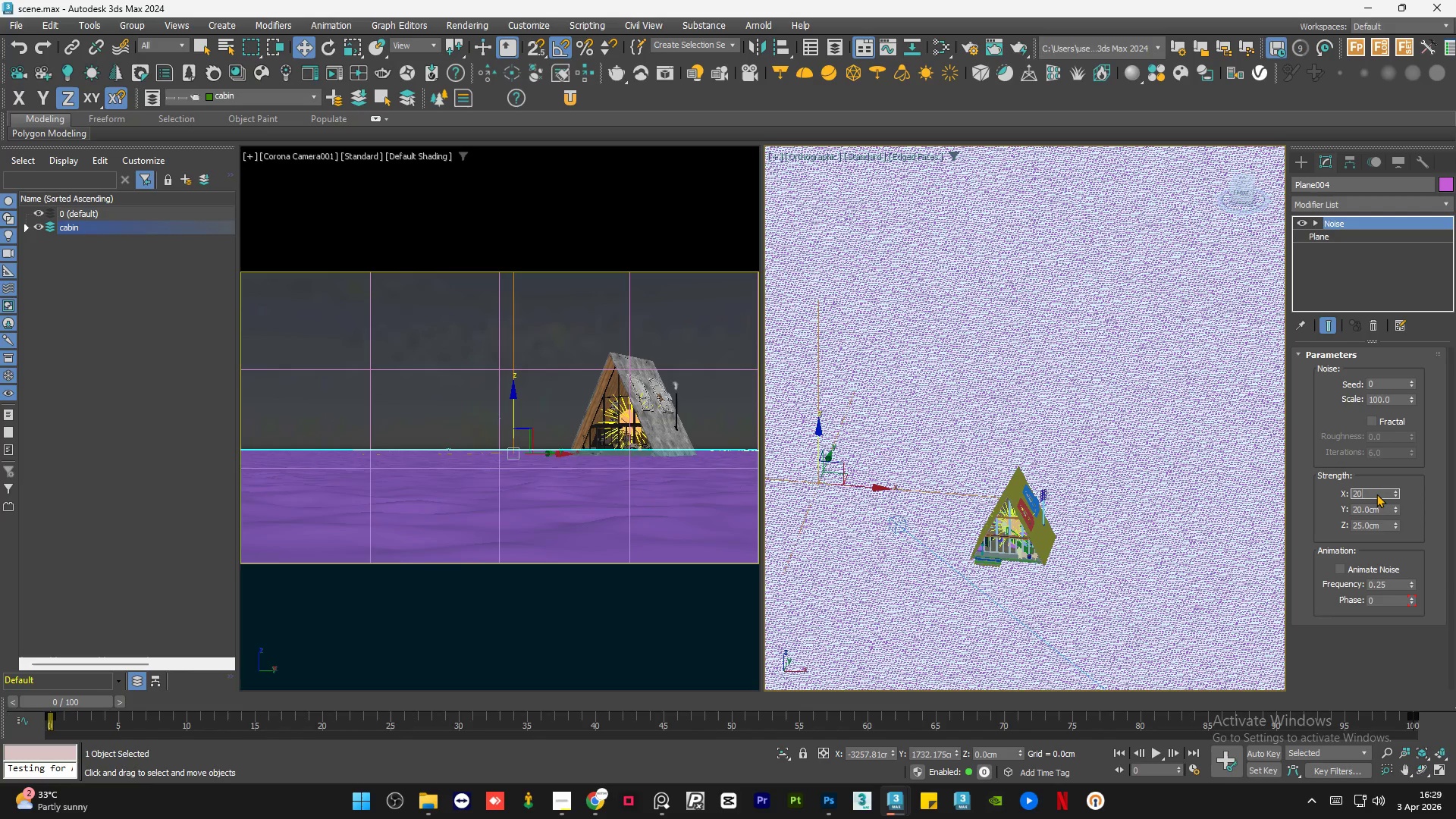 
key(Numpad0)
 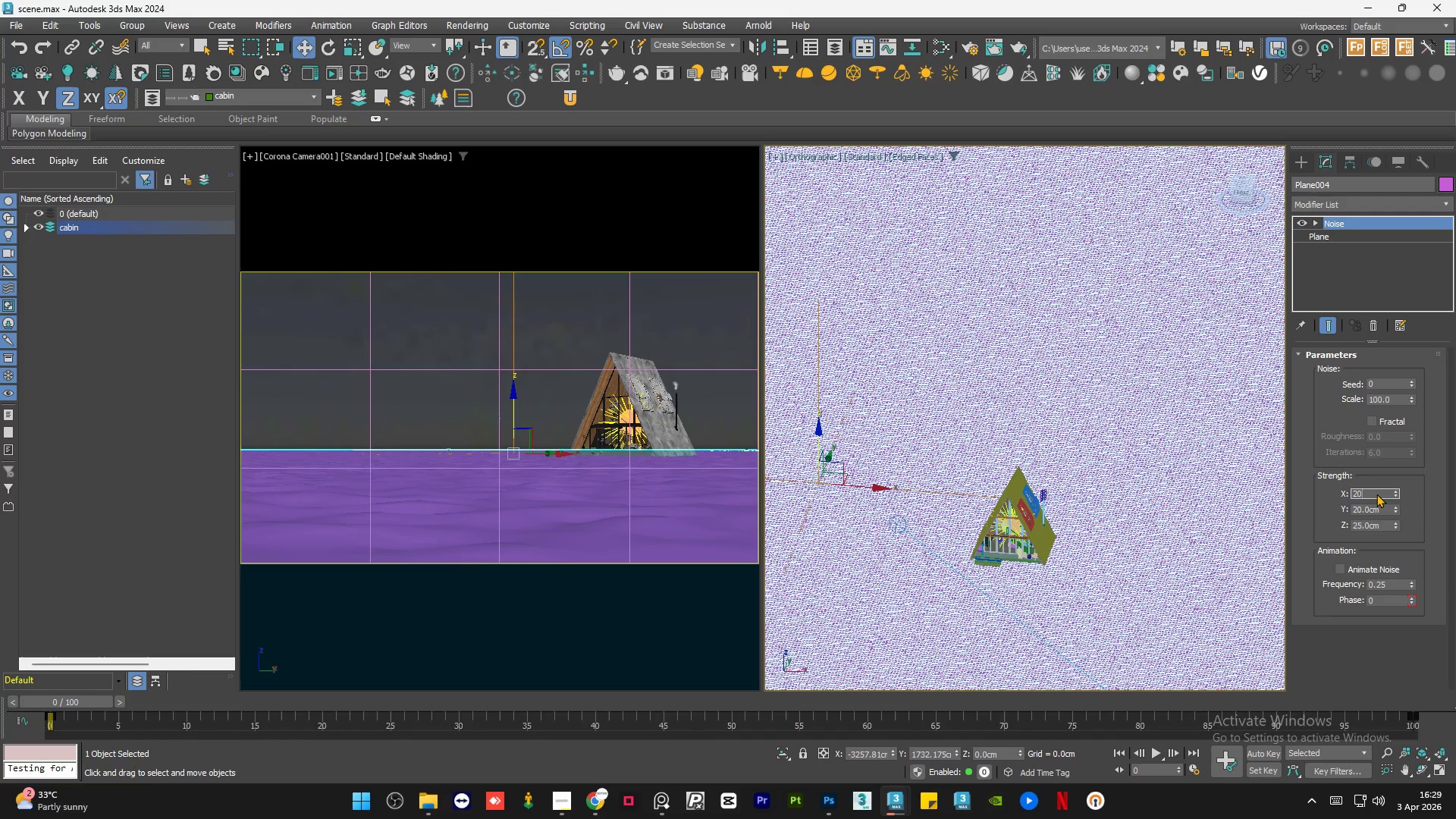 
key(NumpadEnter)
 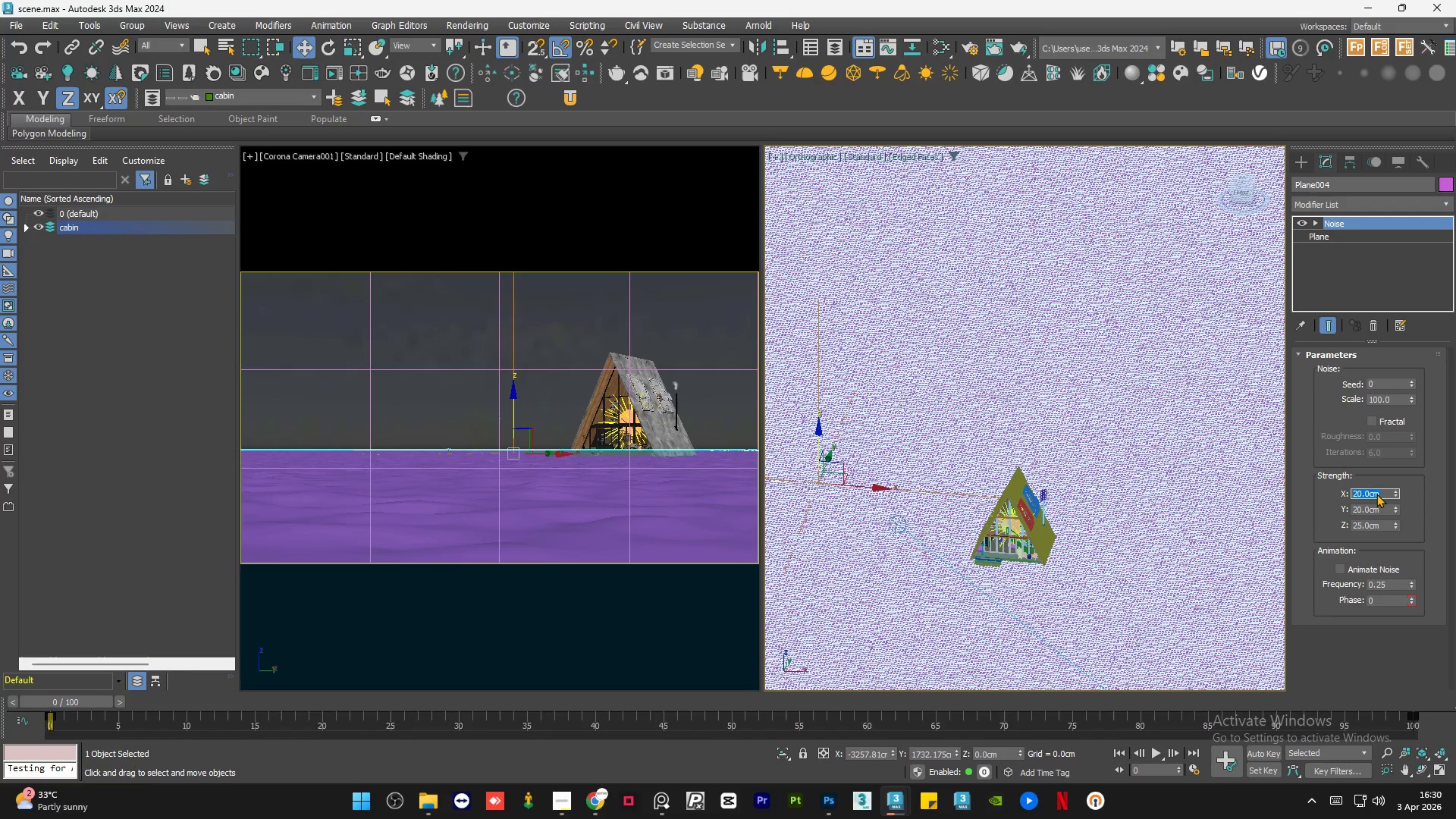 
key(Numpad1)
 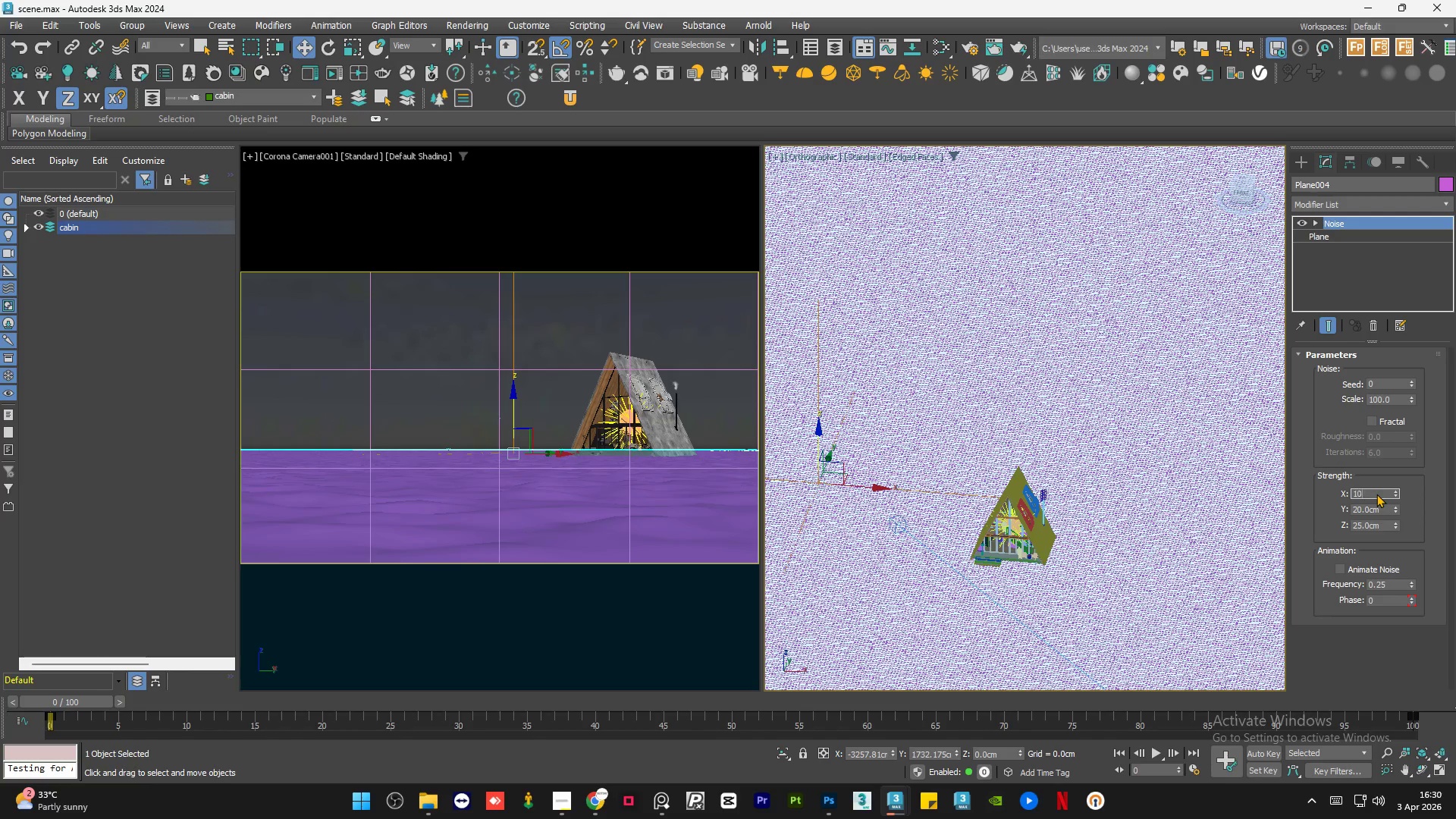 
key(Numpad0)
 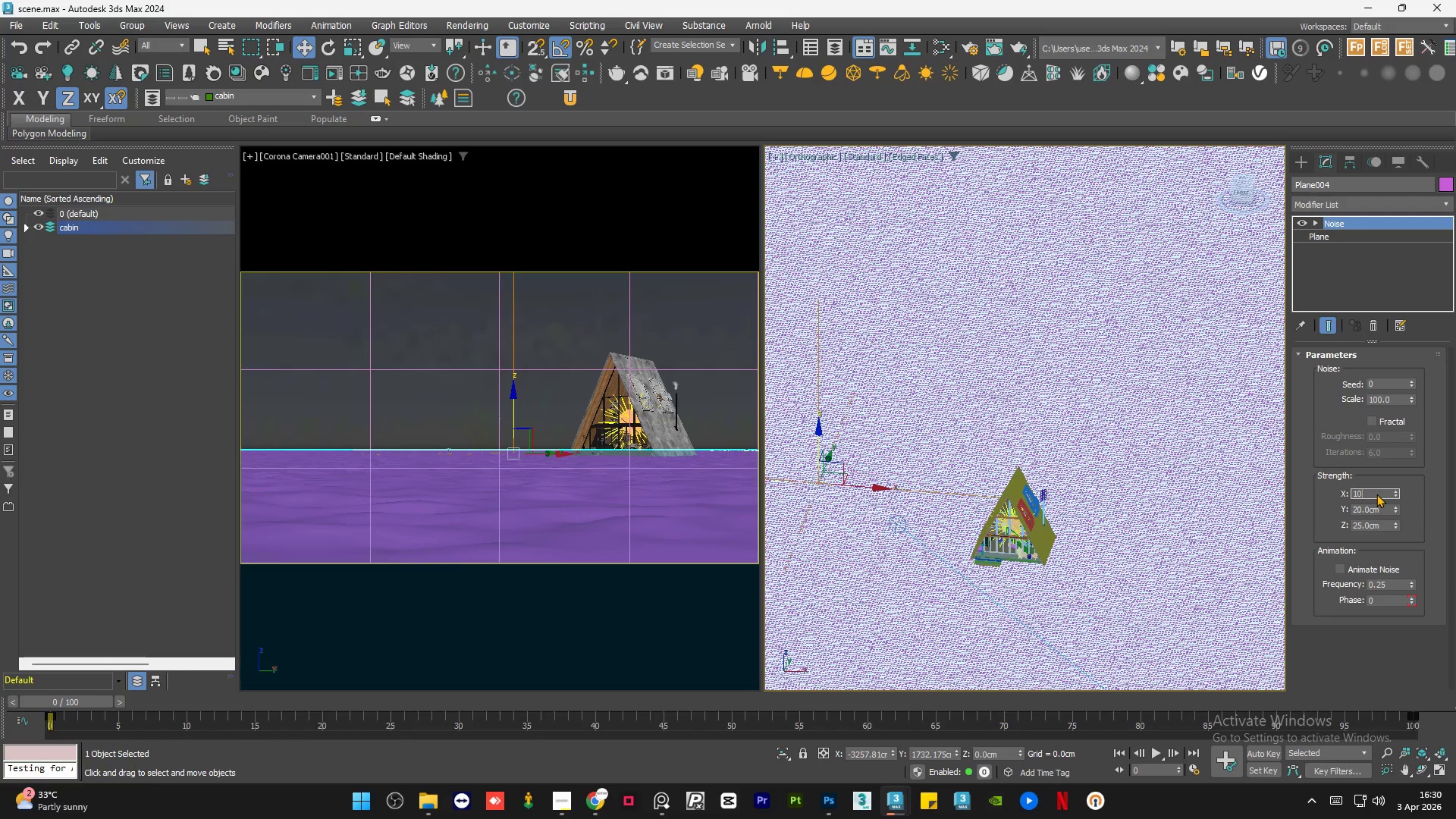 
key(NumpadEnter)
 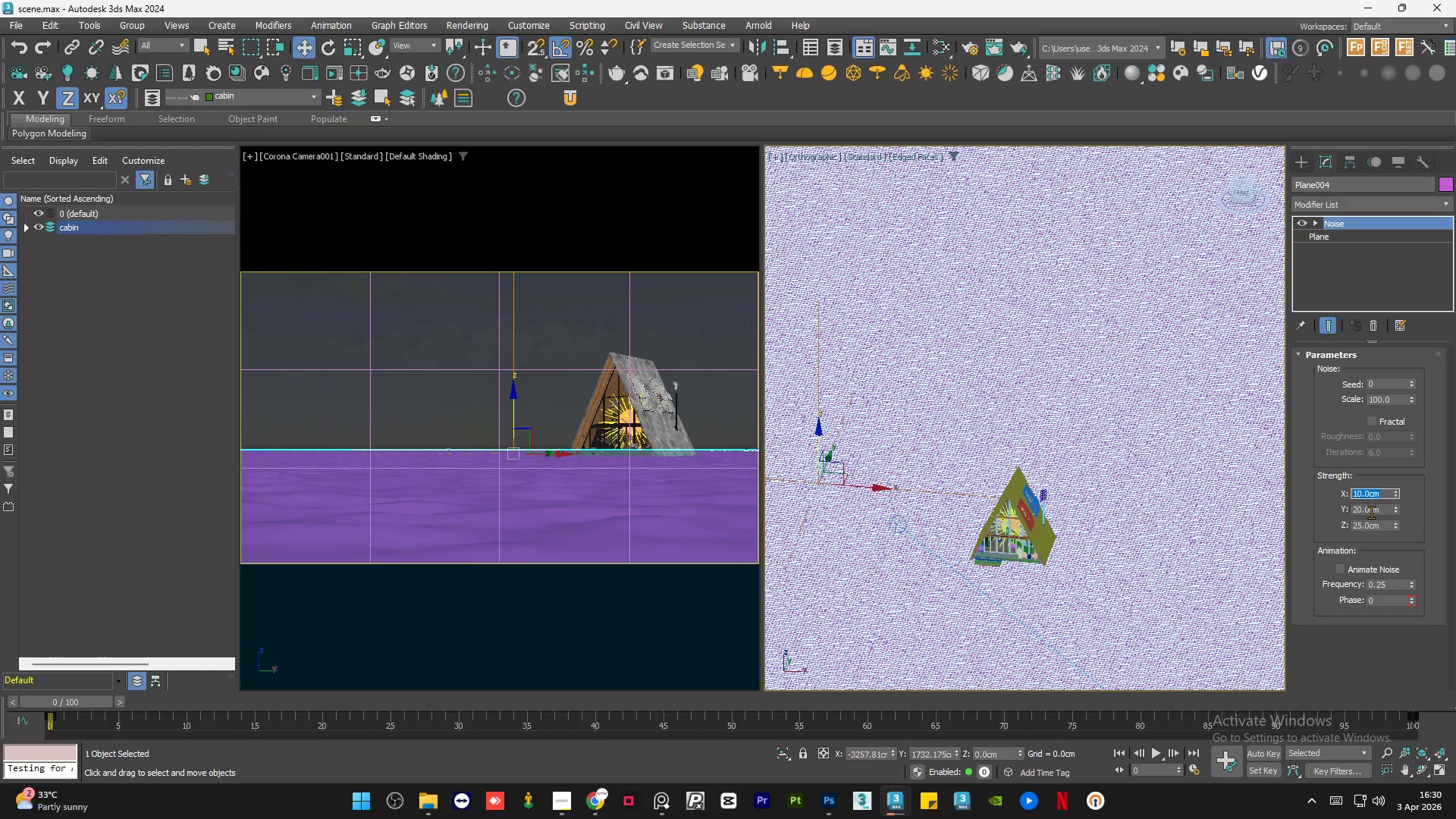 
double_click([1371, 511])
 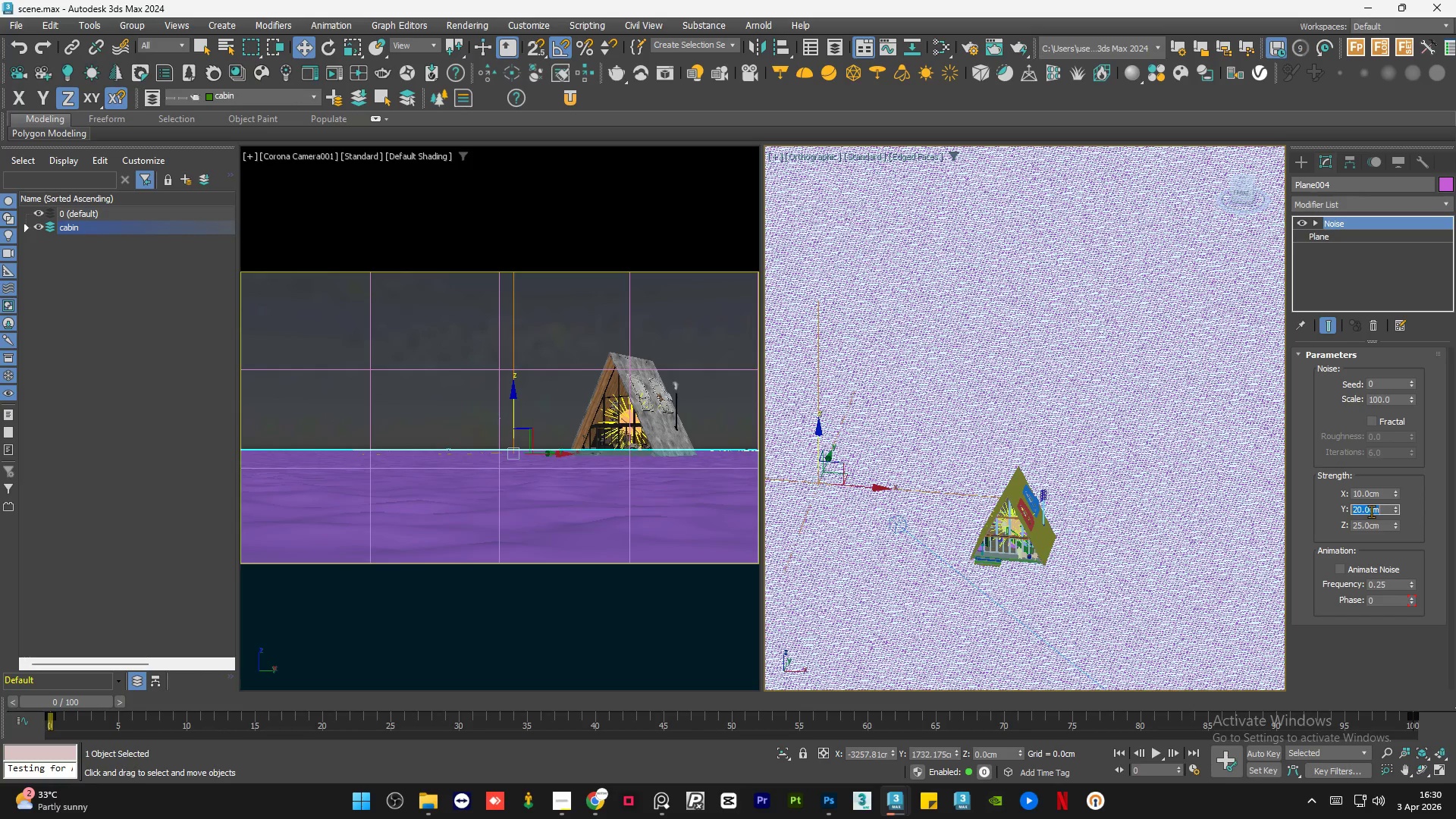 
key(Numpad1)
 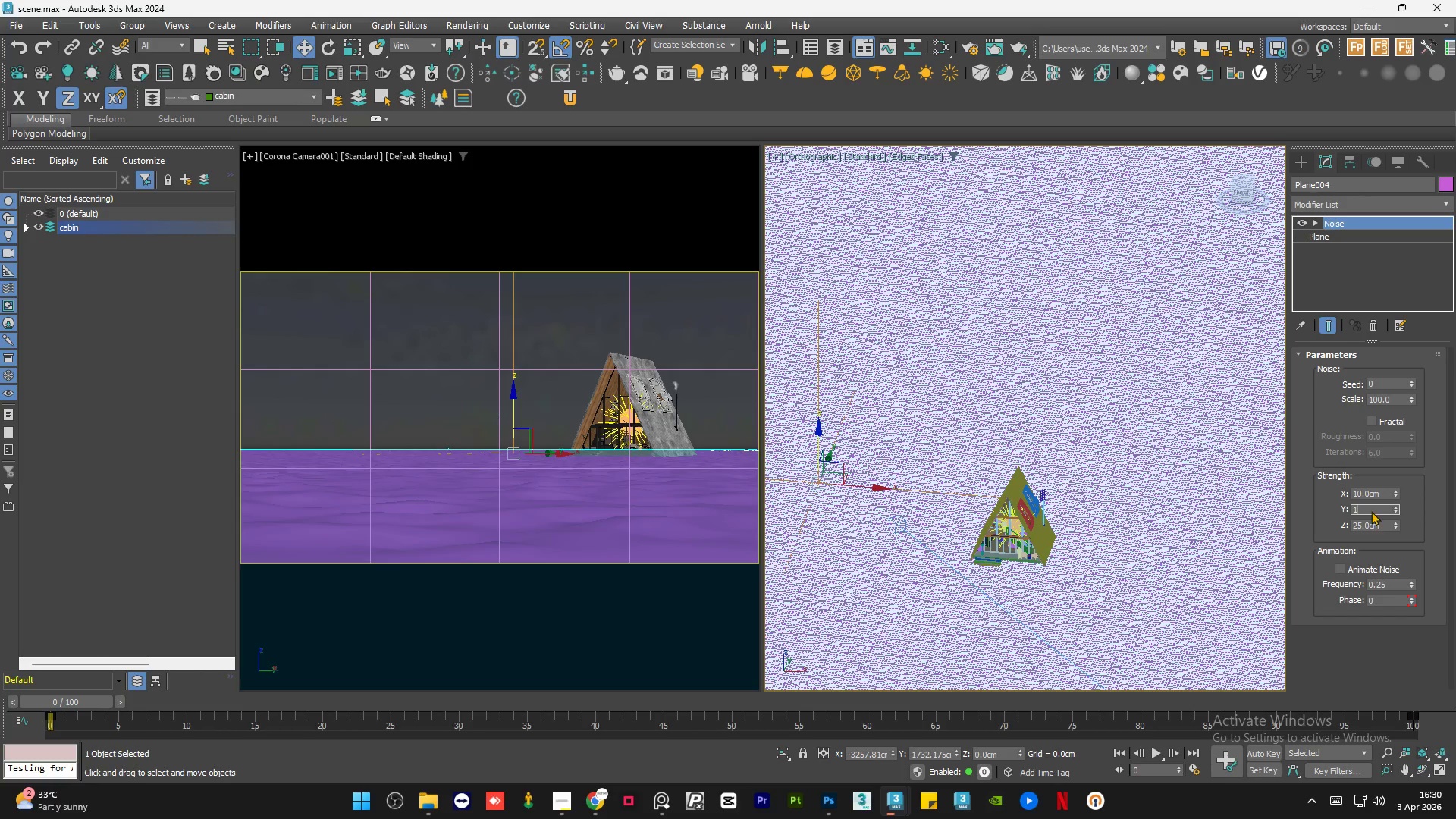 
key(Numpad0)
 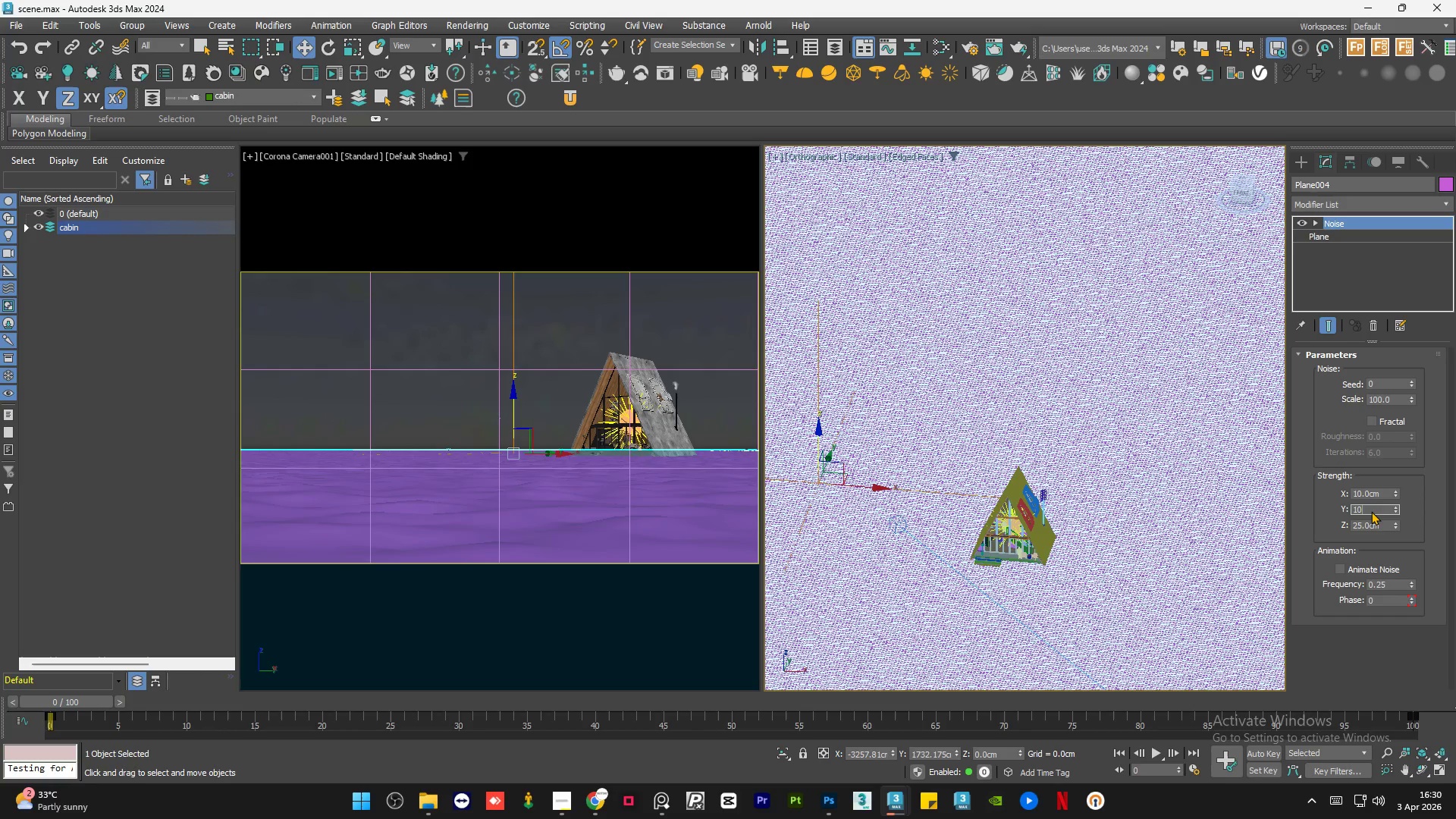 
key(NumpadEnter)
 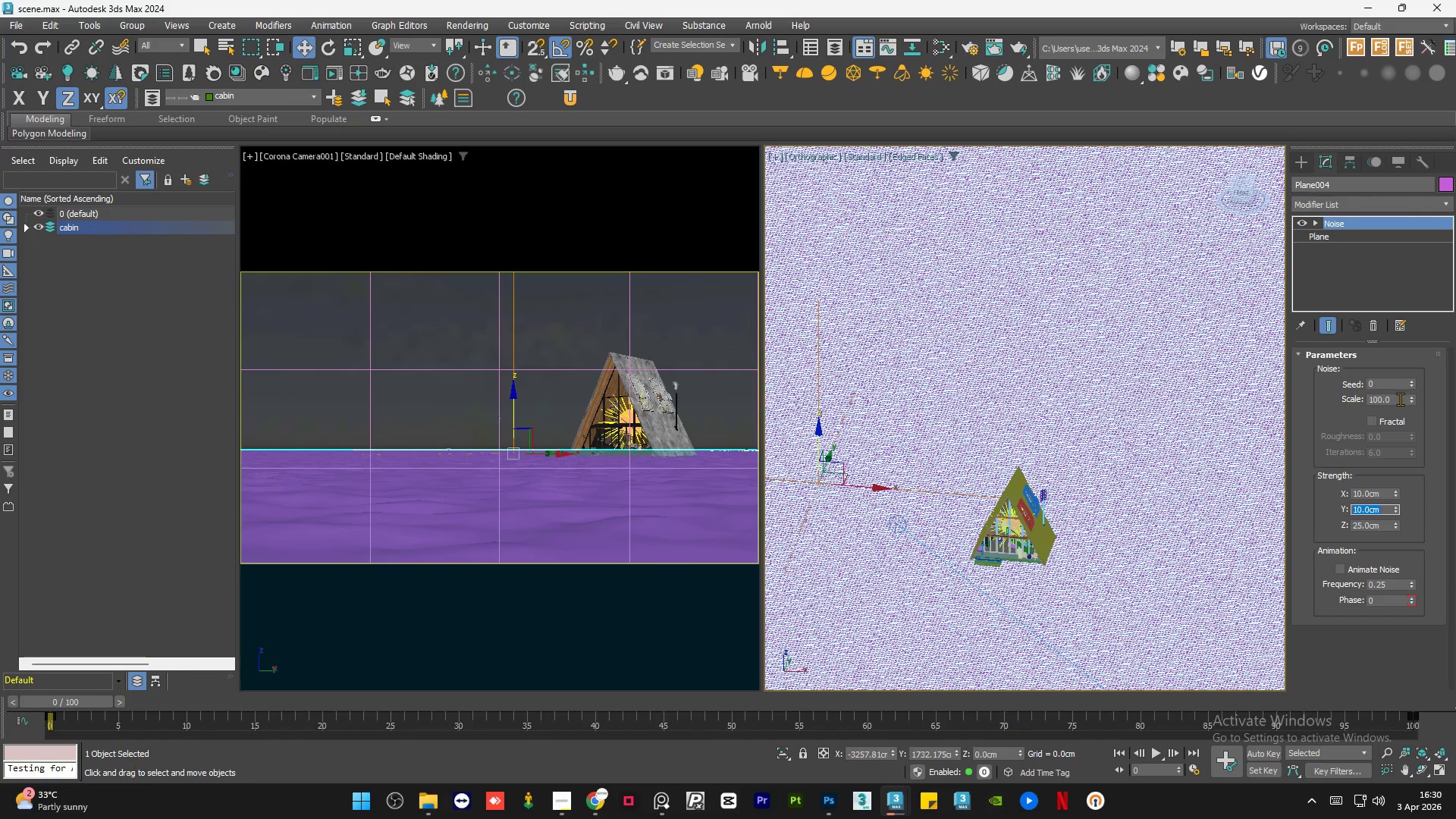 
double_click([1399, 399])
 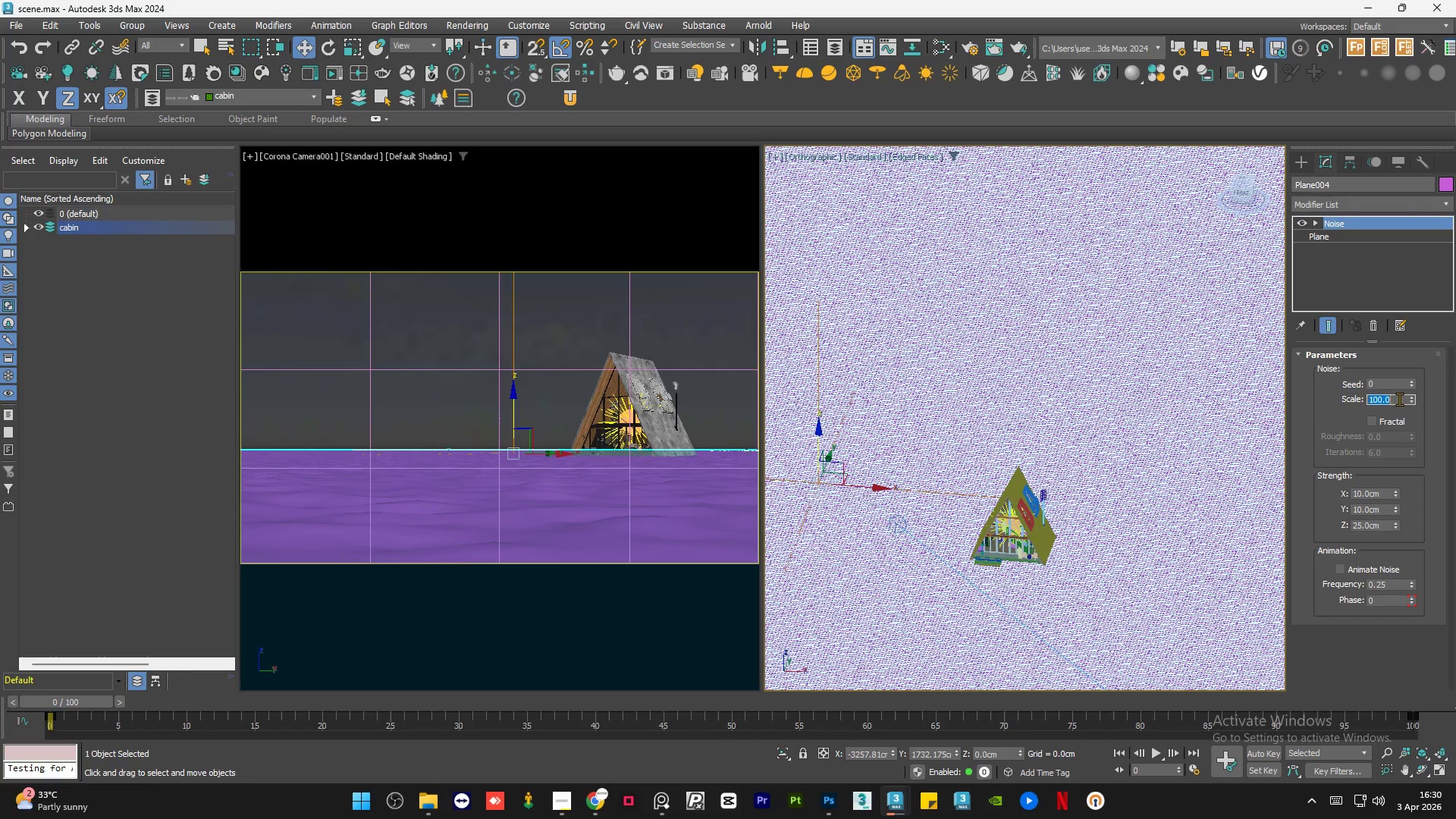 
key(Numpad5)
 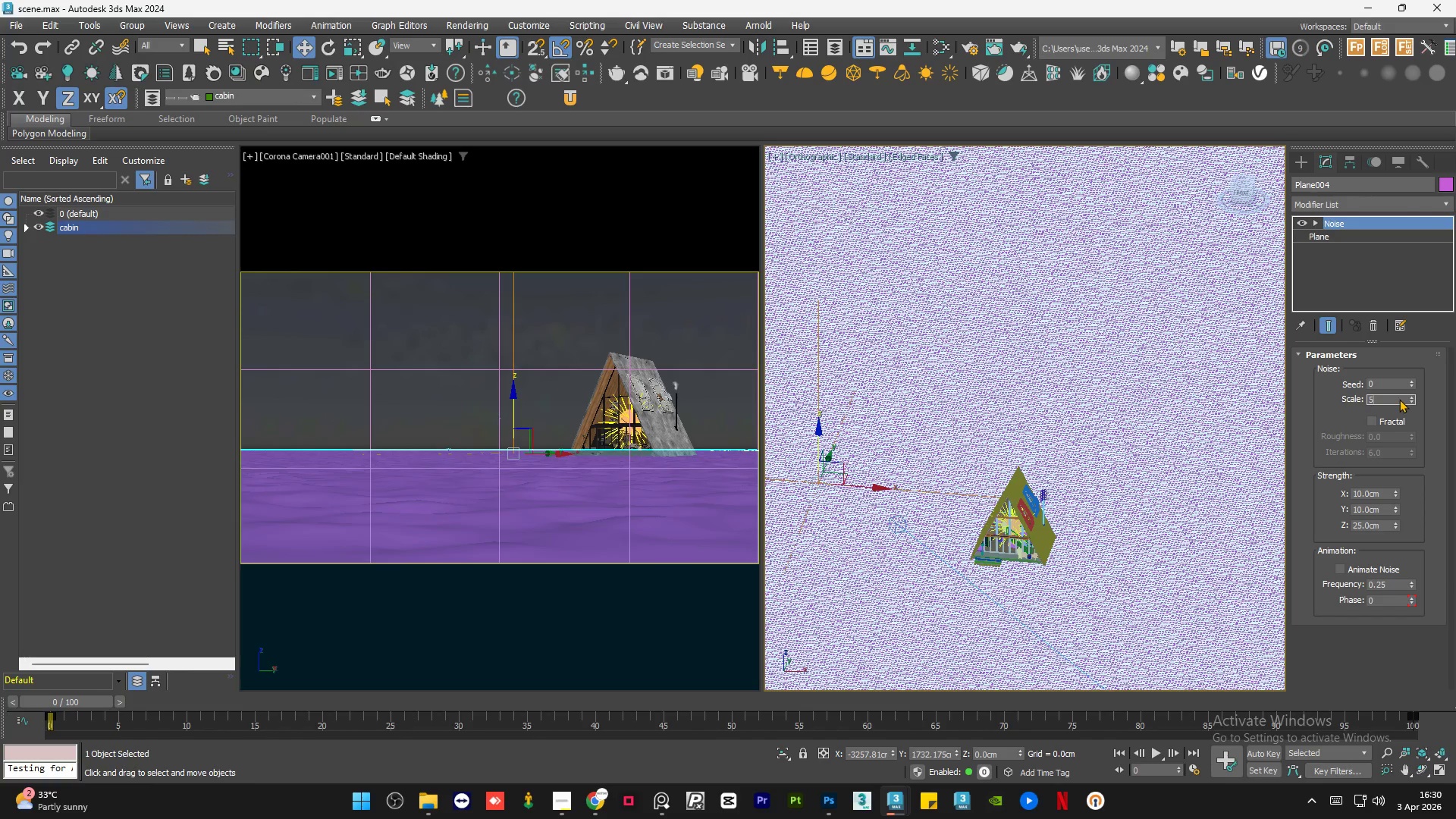 
key(Numpad0)
 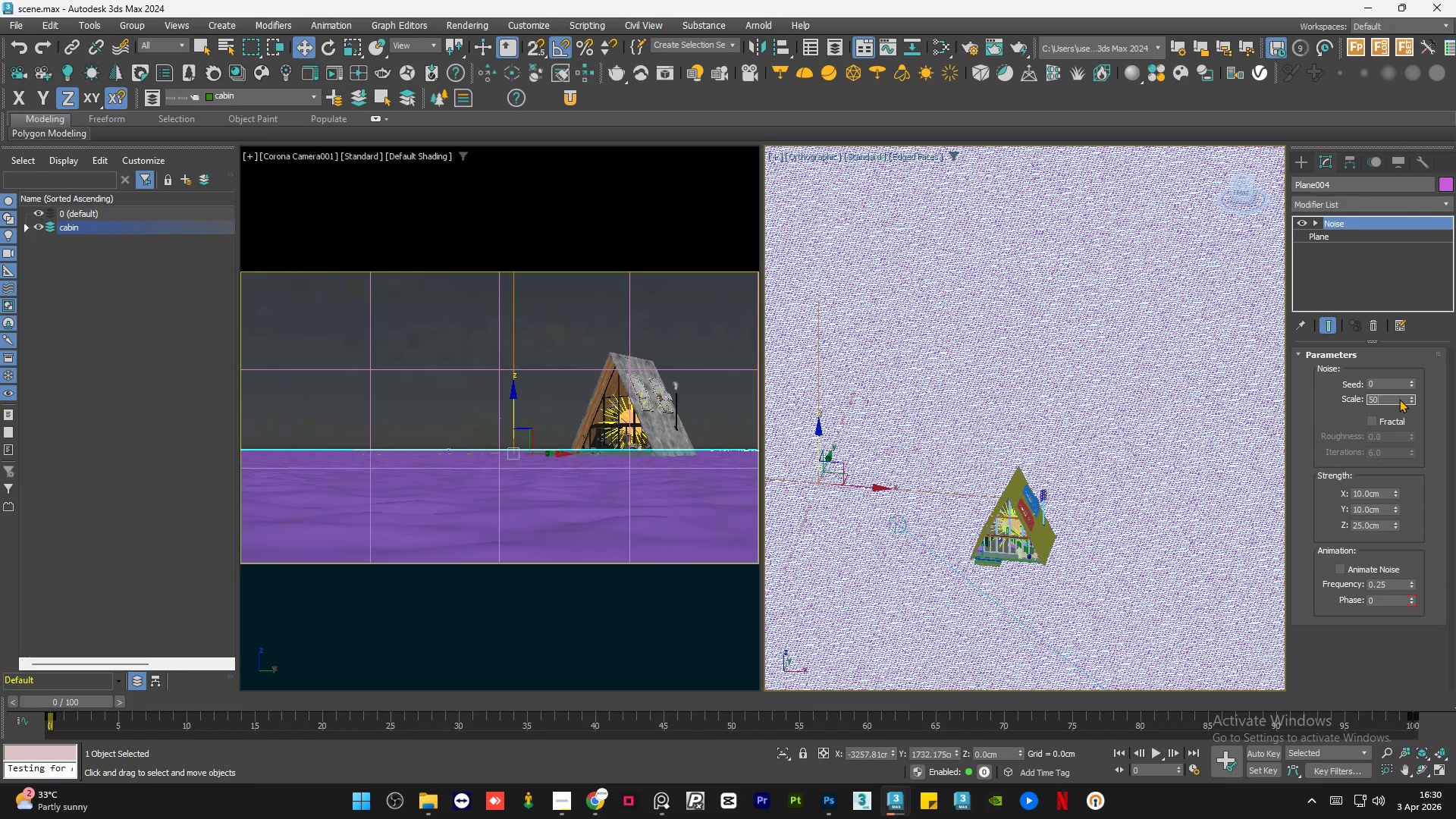 
key(NumpadEnter)
 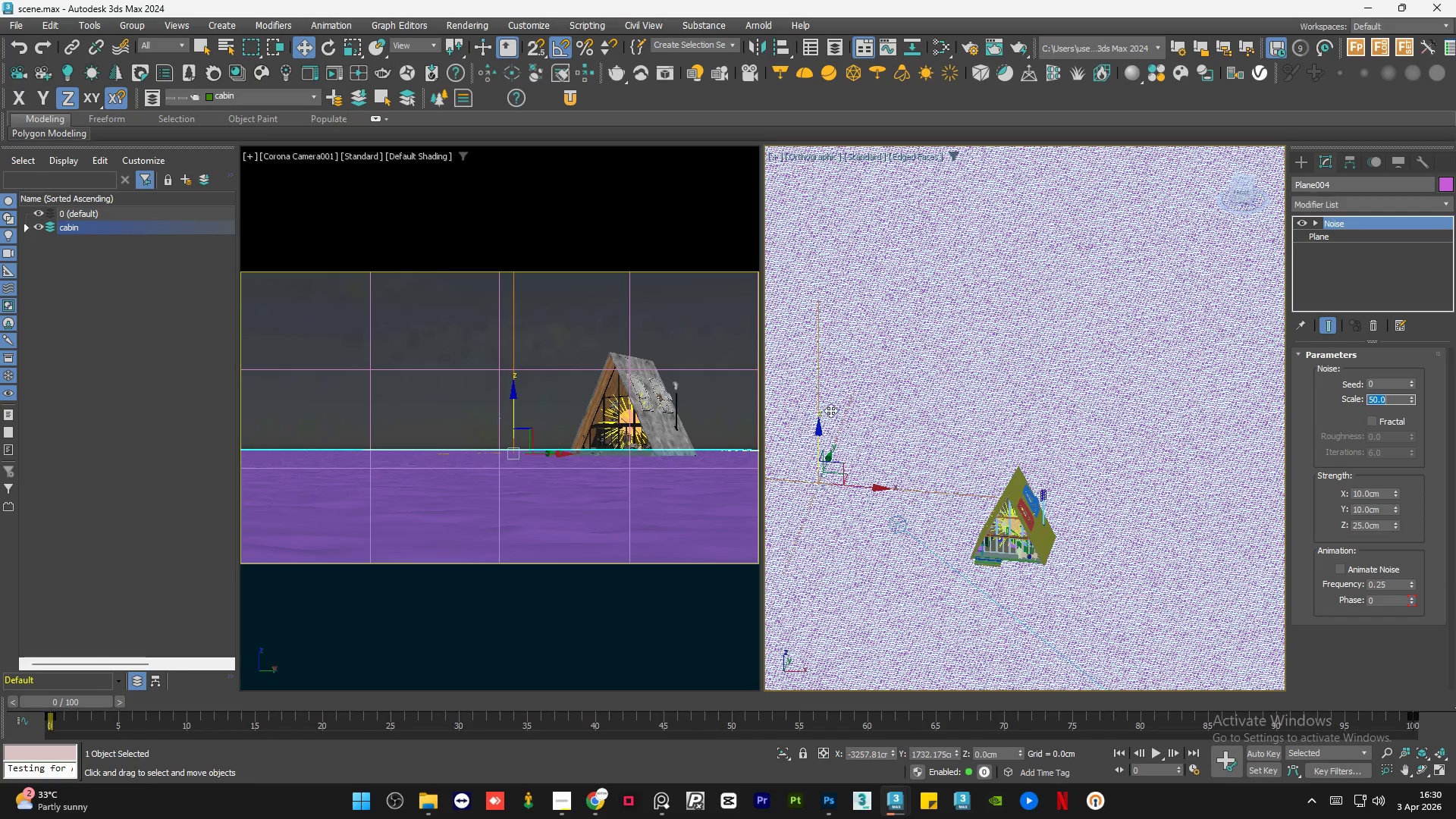 
left_click([1028, 271])
 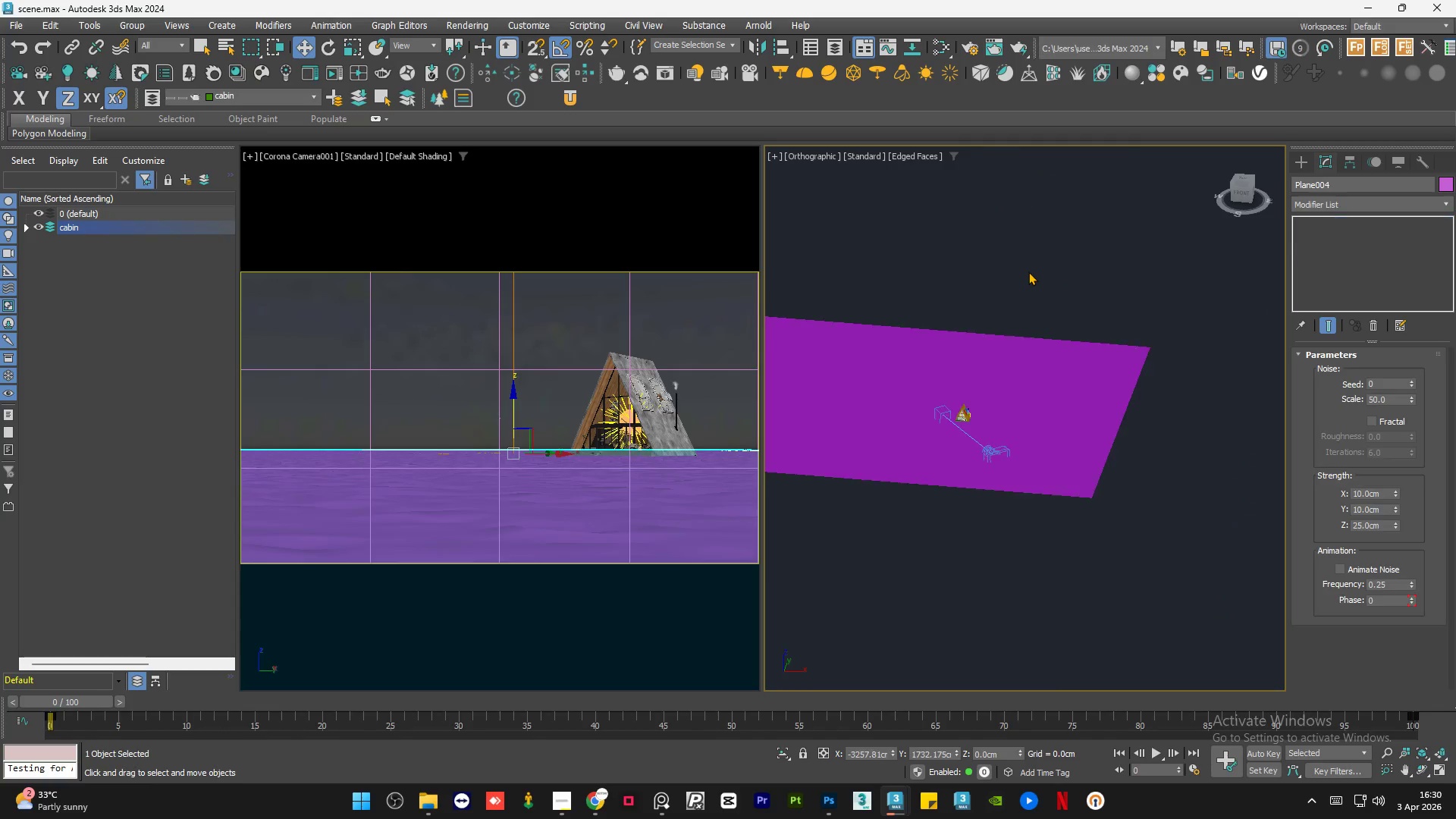 
scroll: coordinate [952, 391], scroll_direction: down, amount: 5.0
 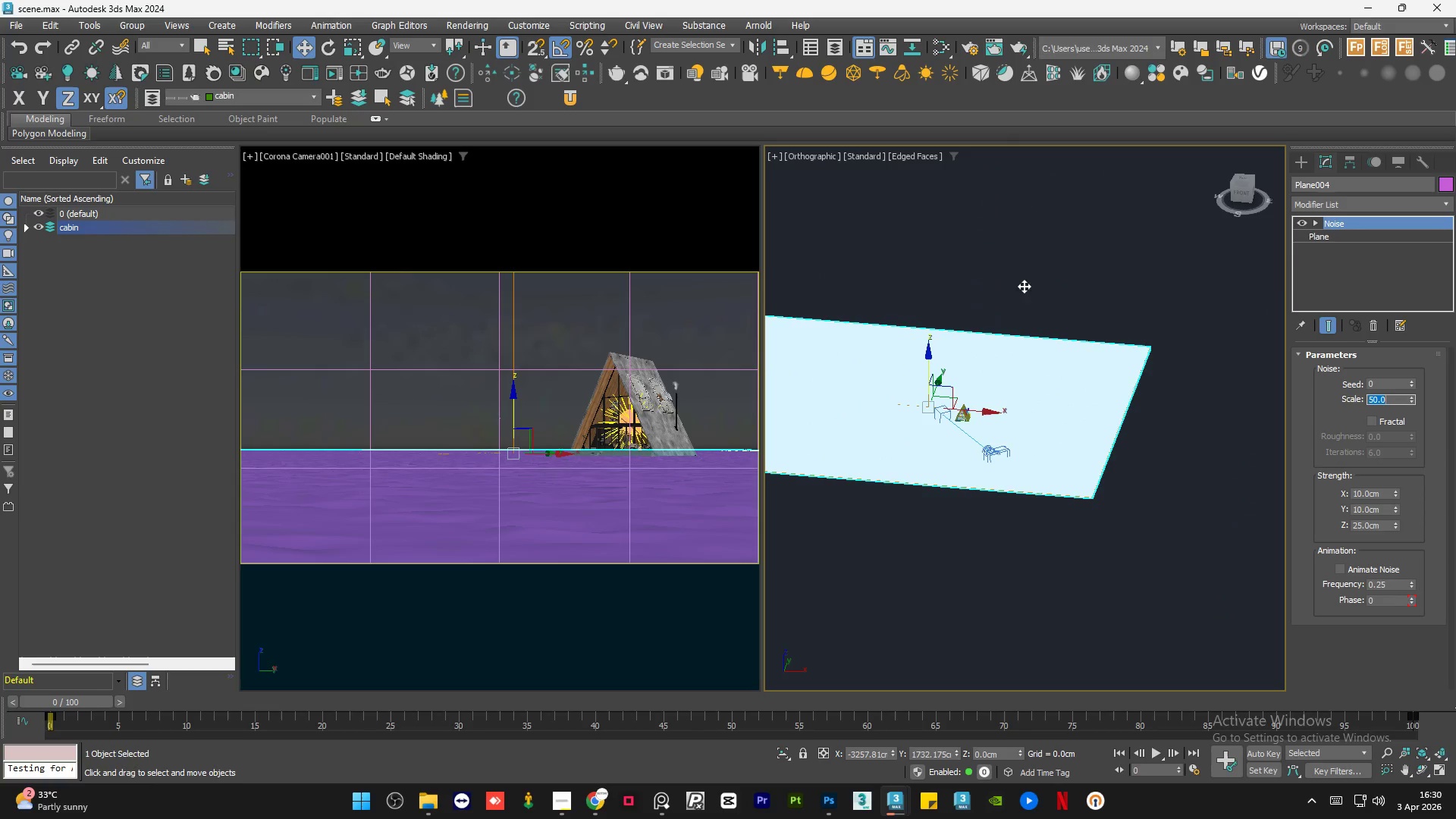 
key(F4)
 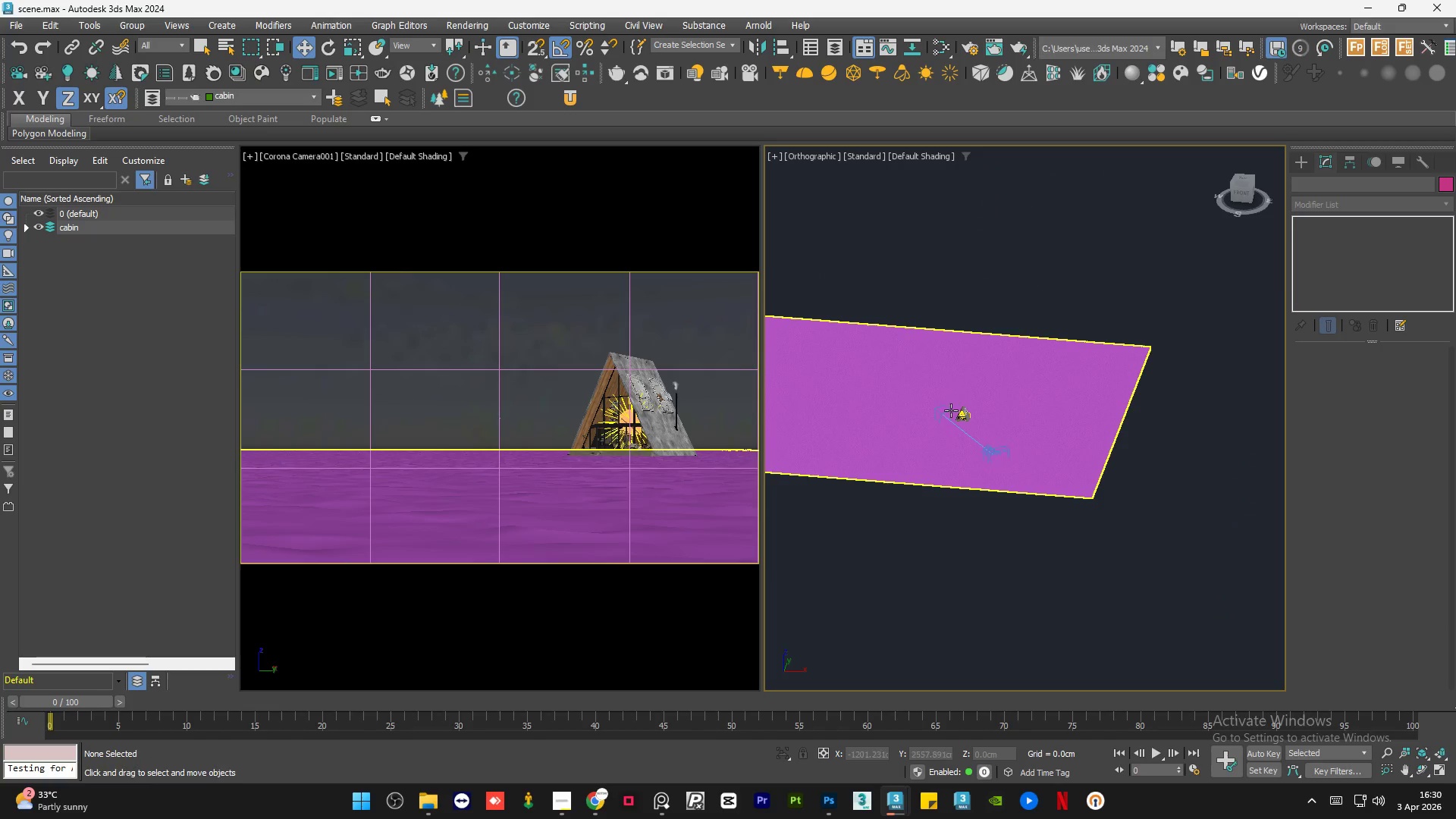 
scroll: coordinate [977, 450], scroll_direction: up, amount: 19.0
 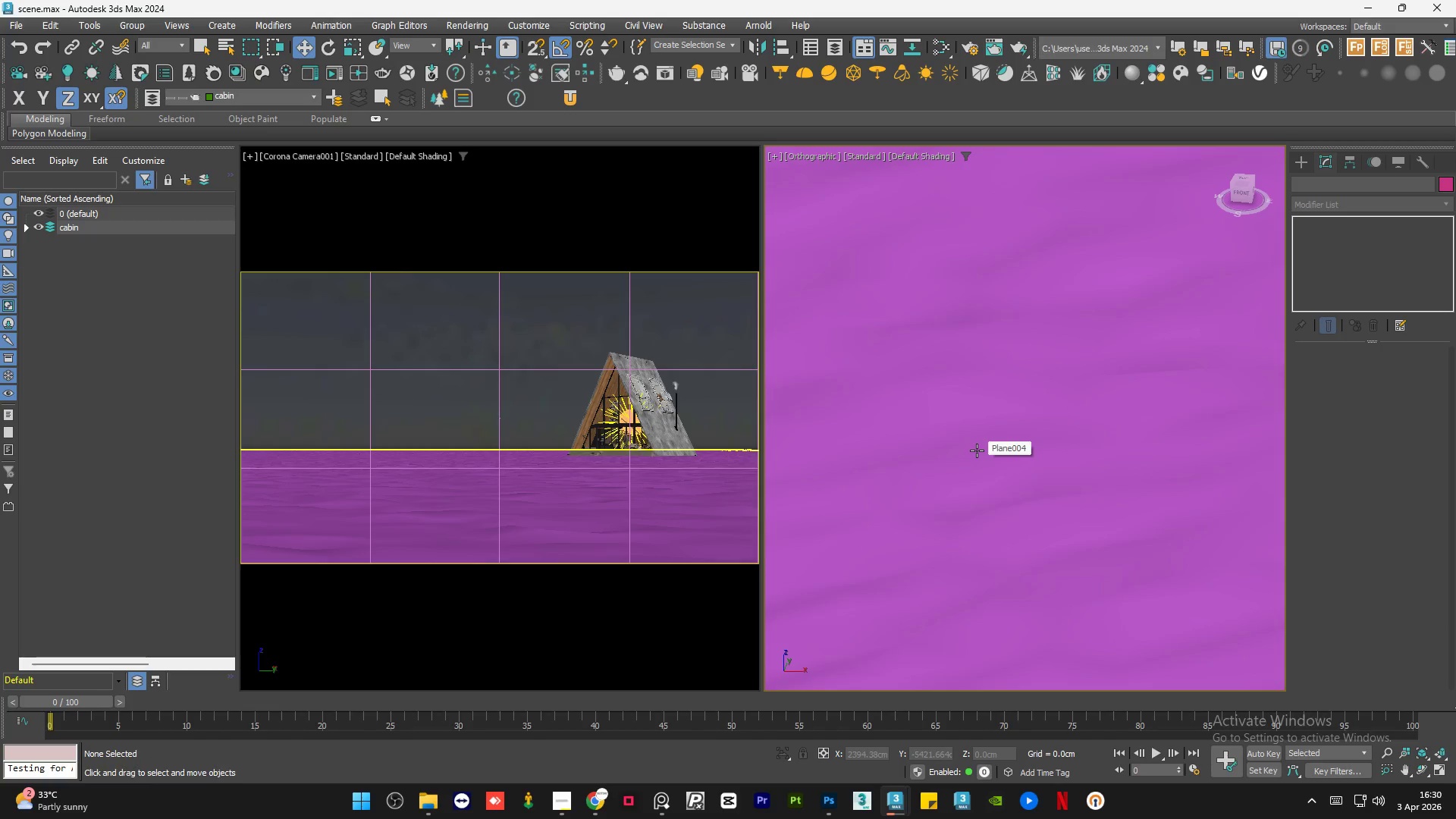 
scroll: coordinate [977, 450], scroll_direction: down, amount: 2.0
 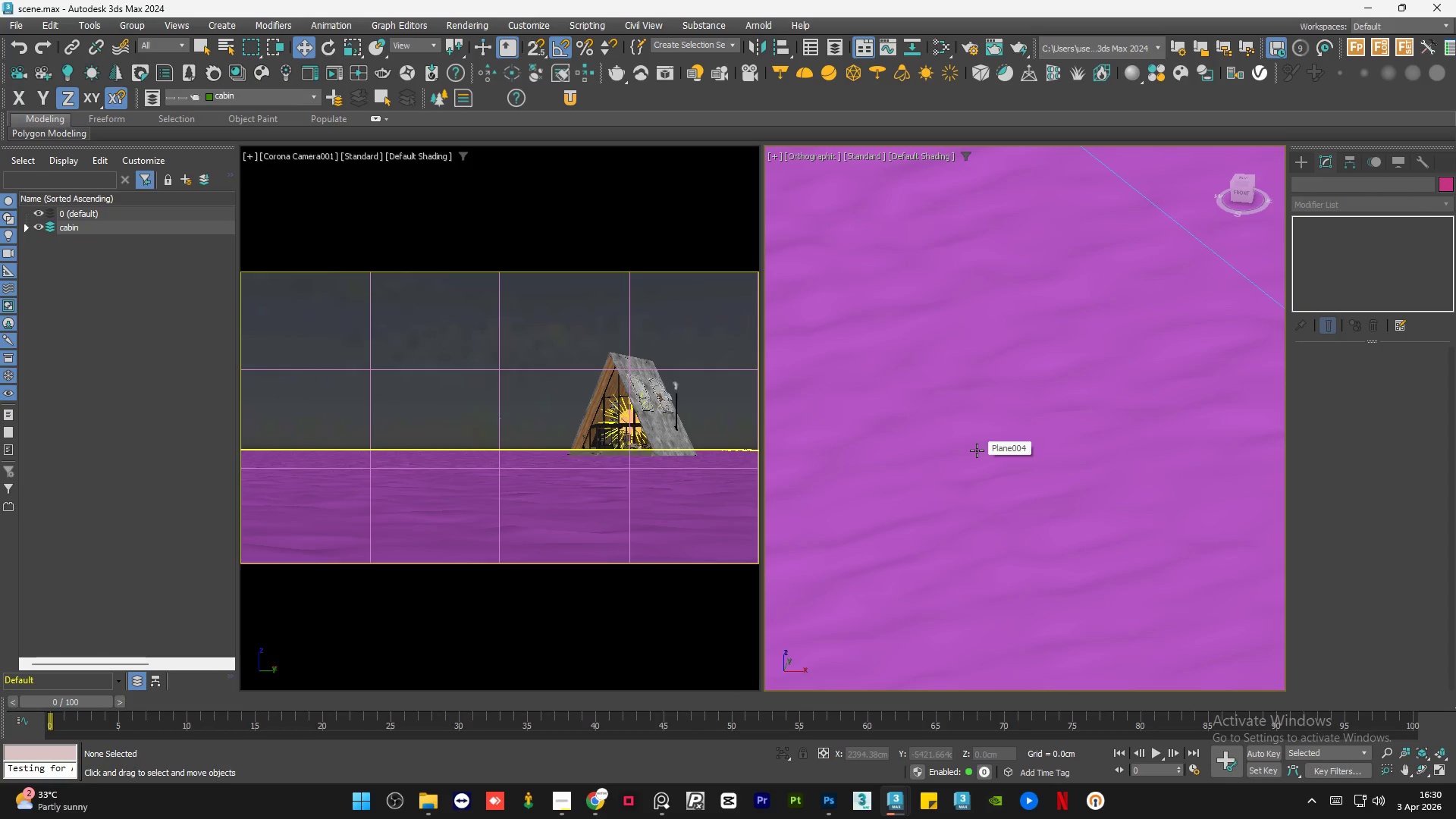 
left_click([977, 450])
 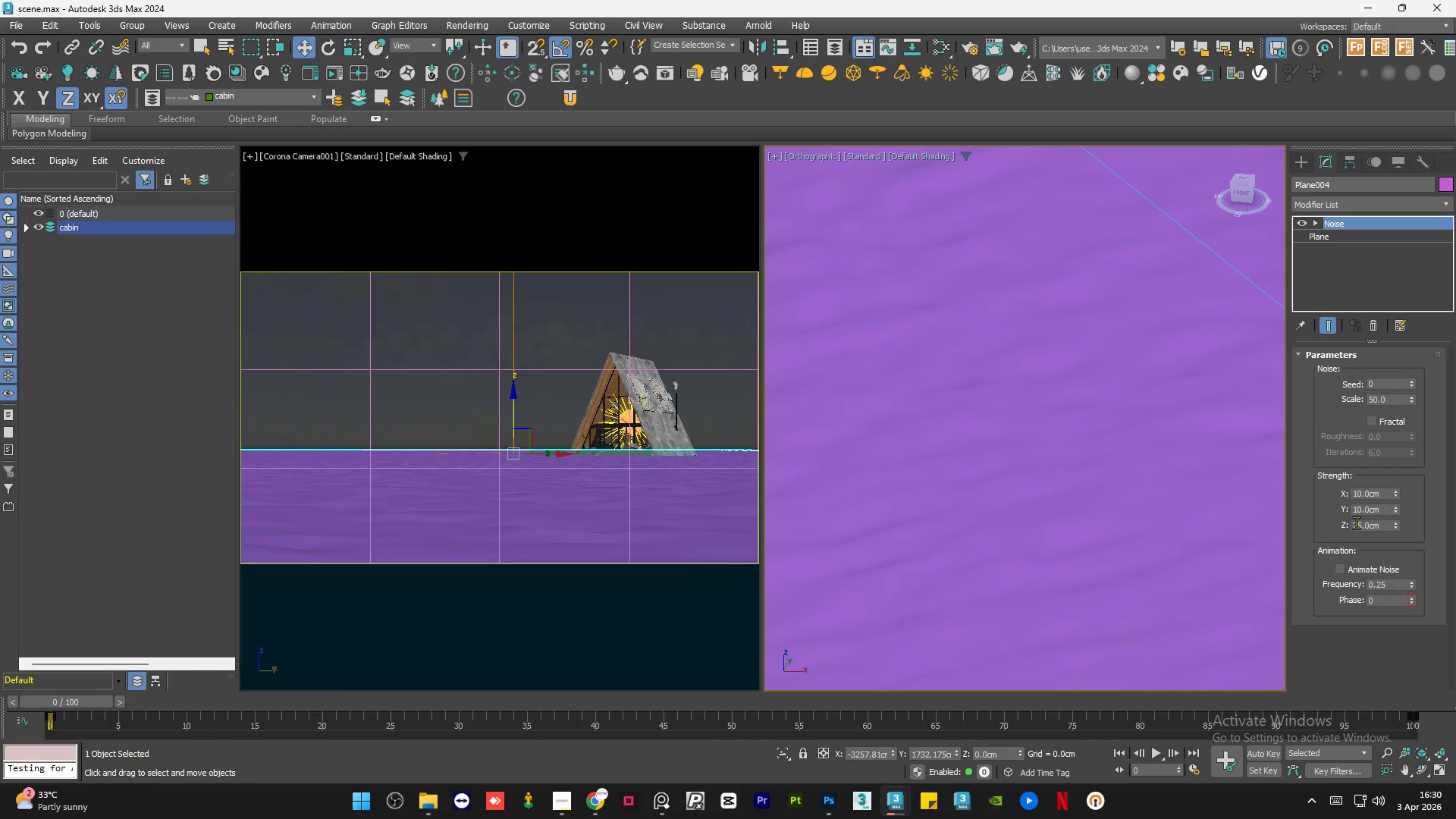 
double_click([1373, 523])
 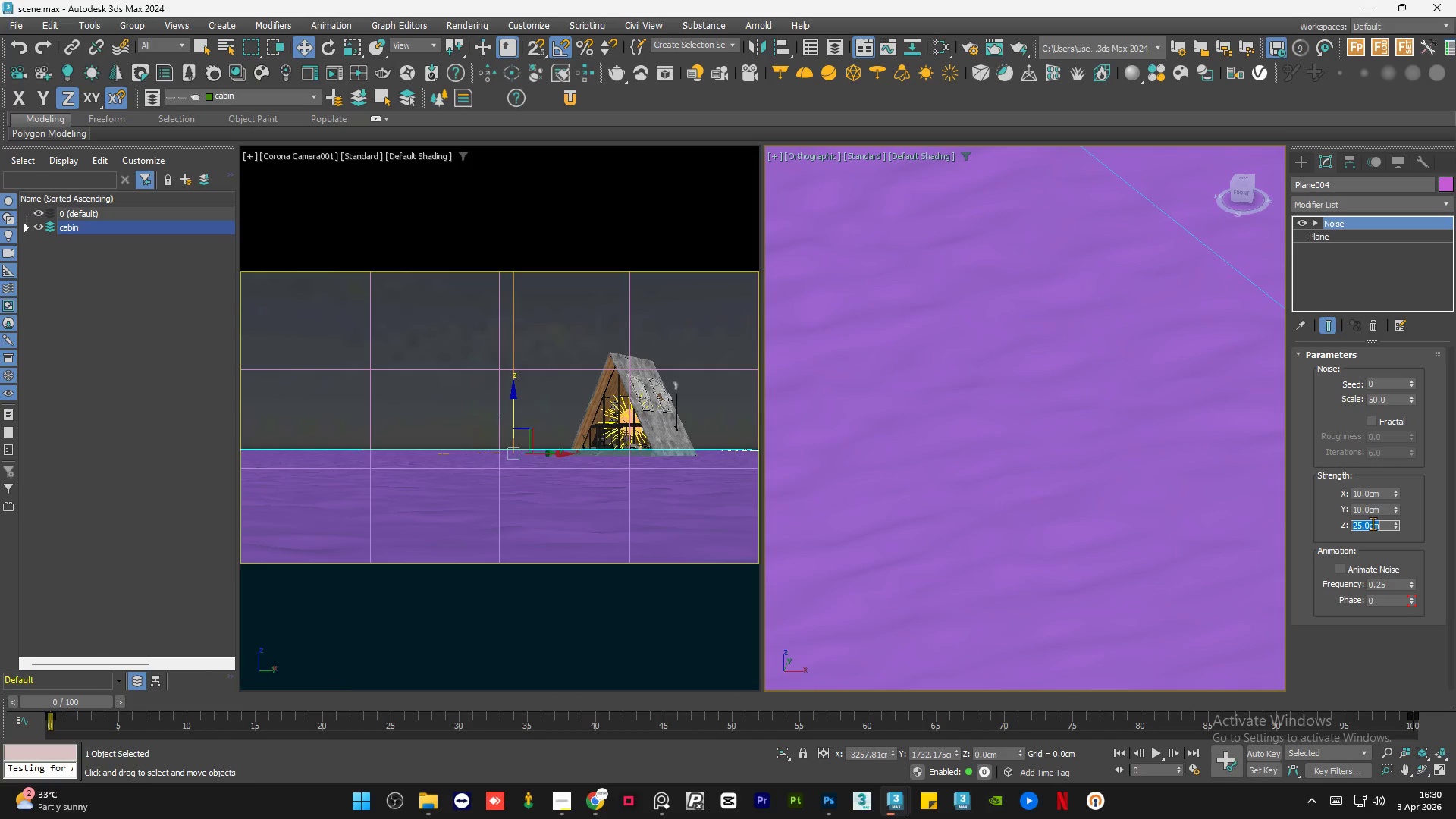 
key(Numpad5)
 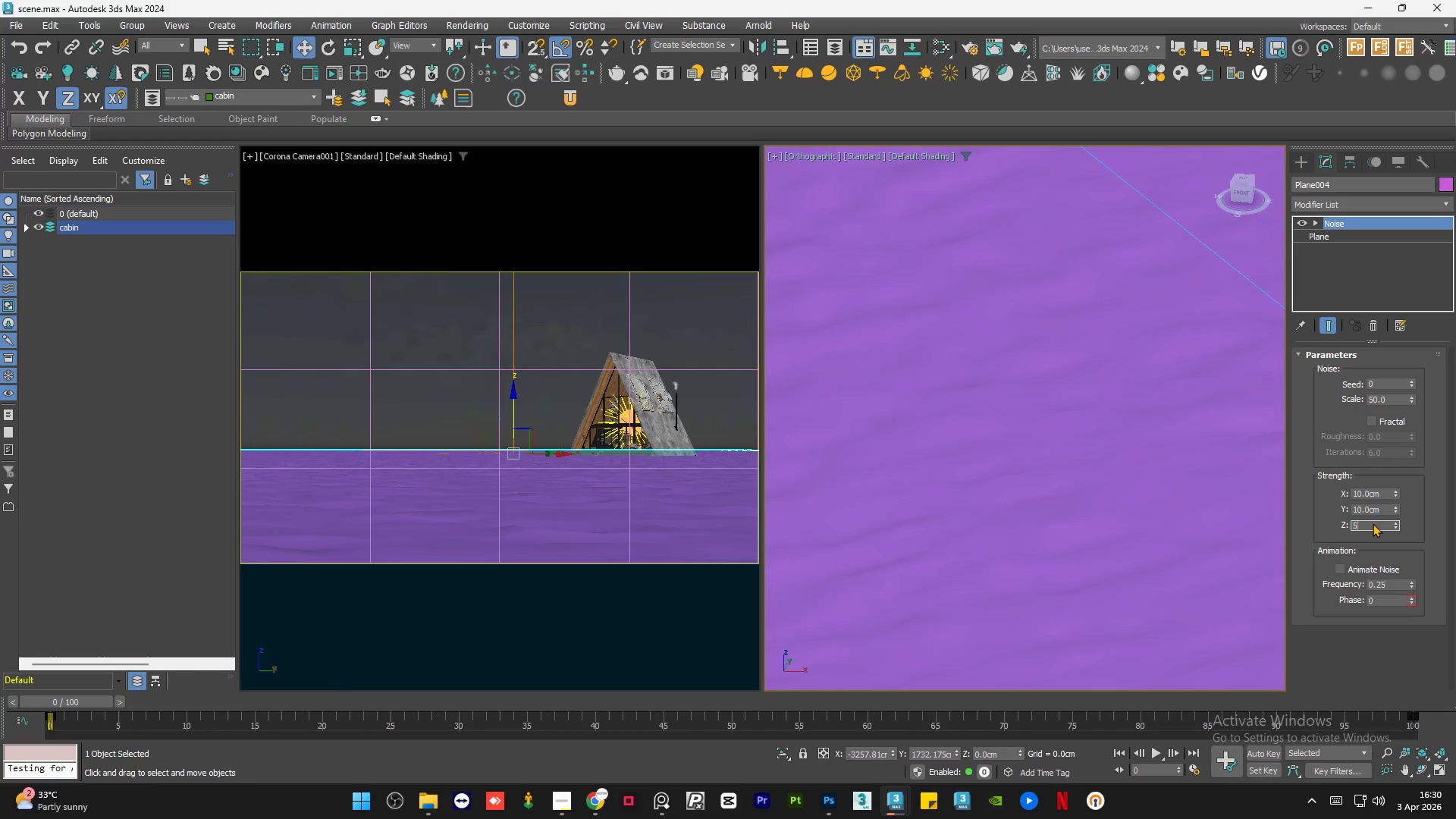 
key(Numpad0)
 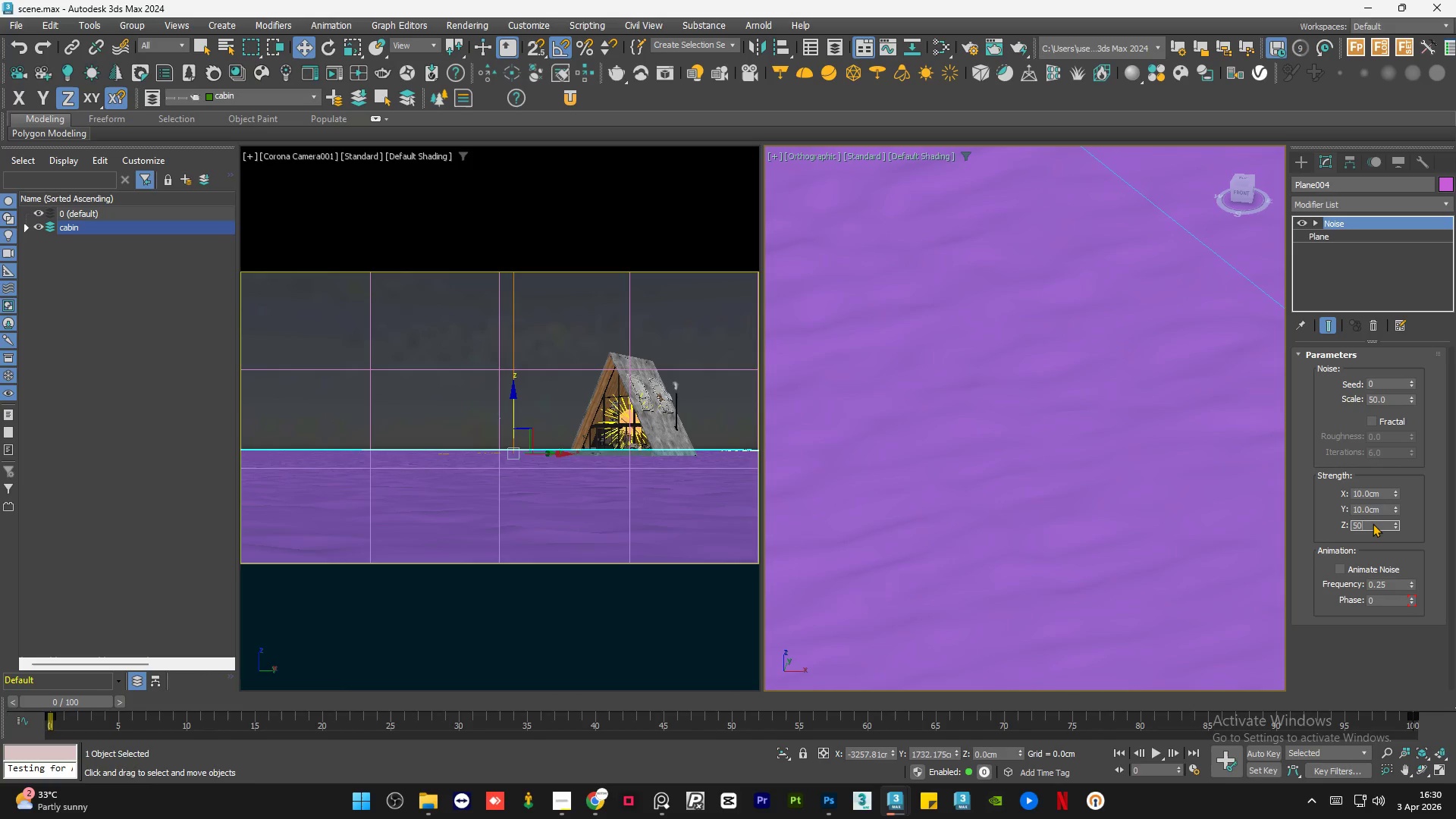 
key(NumpadEnter)
 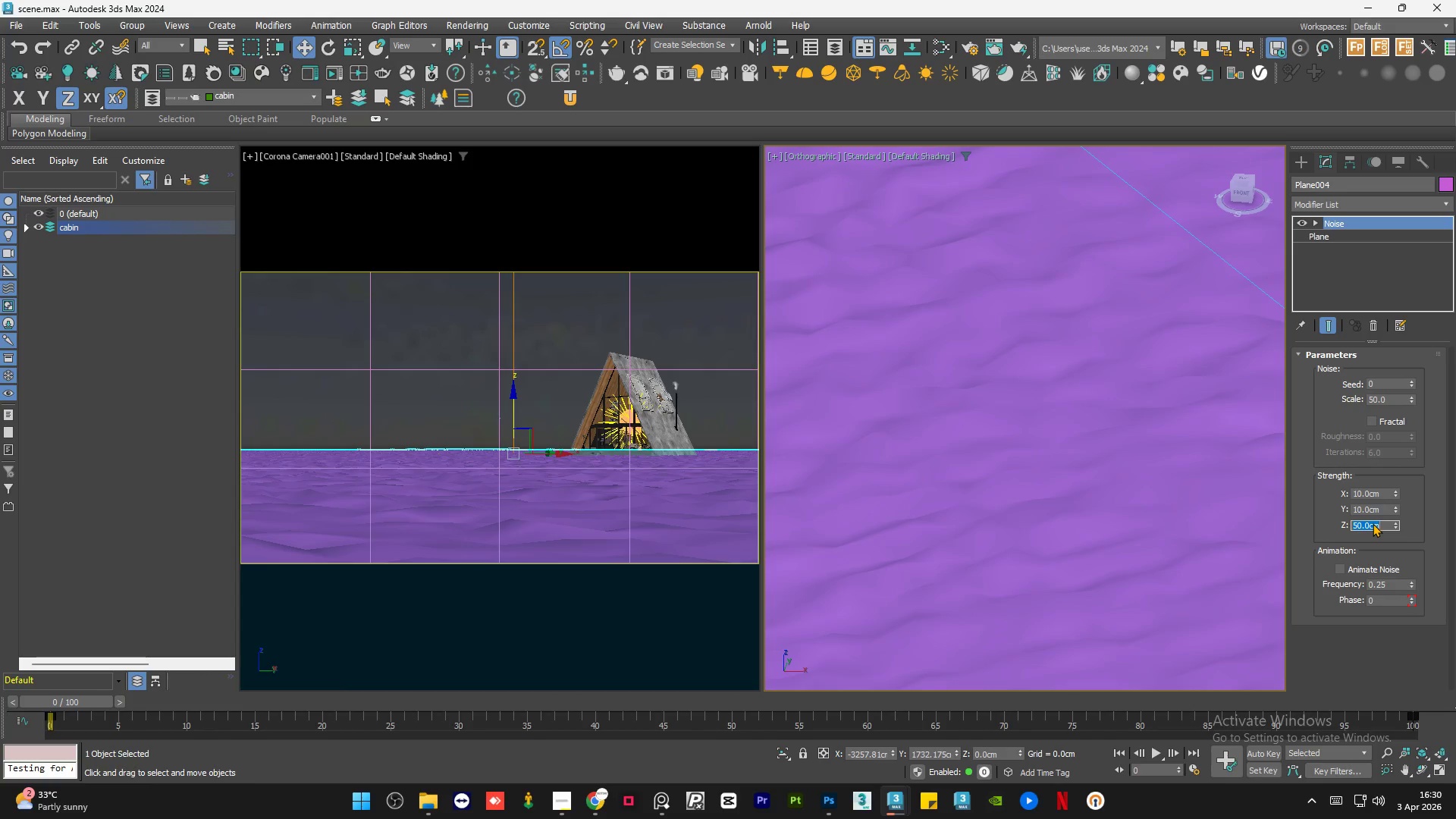 
scroll: coordinate [1038, 446], scroll_direction: down, amount: 9.0
 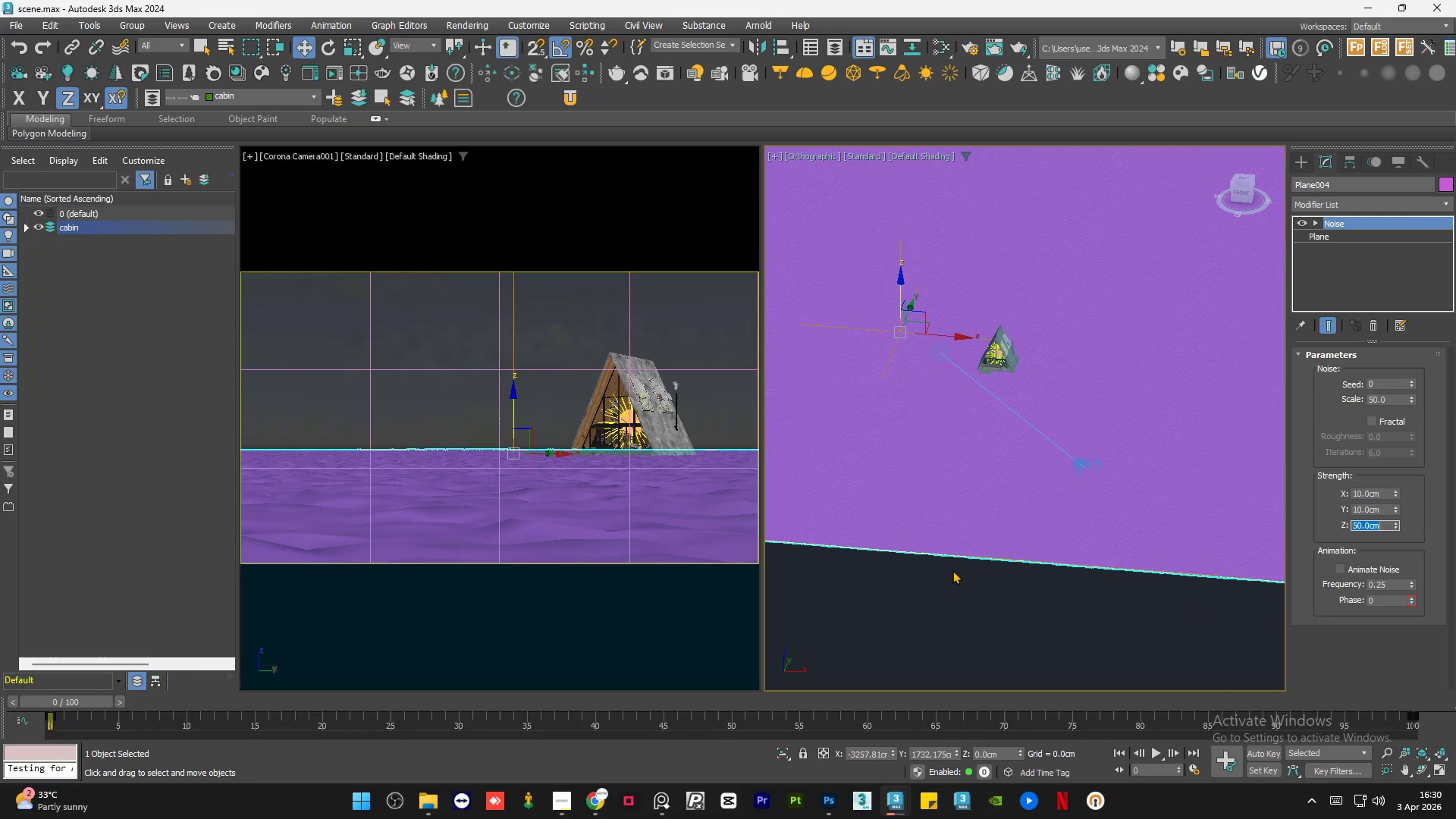 
double_click([952, 572])
 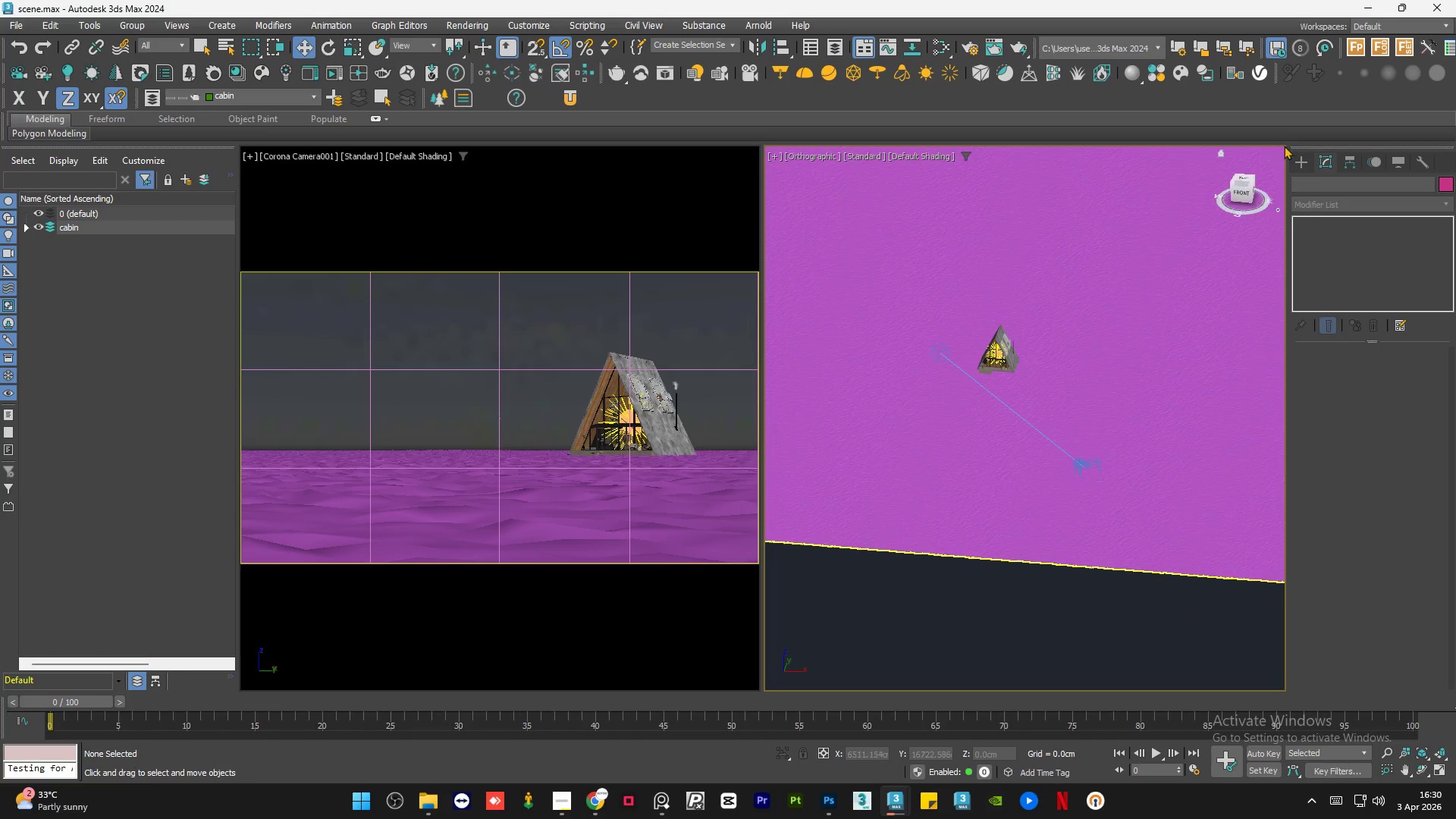 
left_click([1243, 175])
 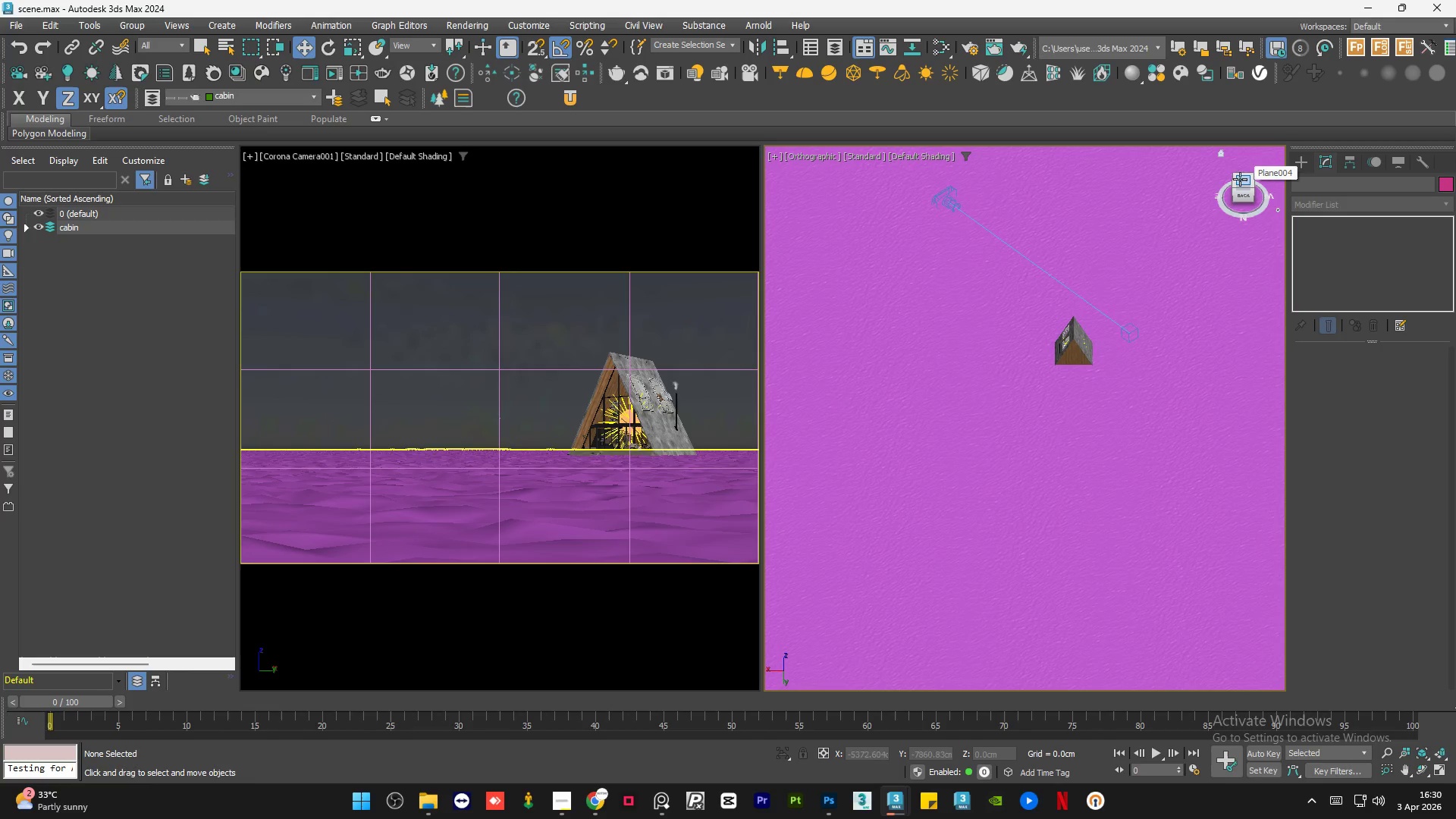 
hold_key(key=AltLeft, duration=0.7)
 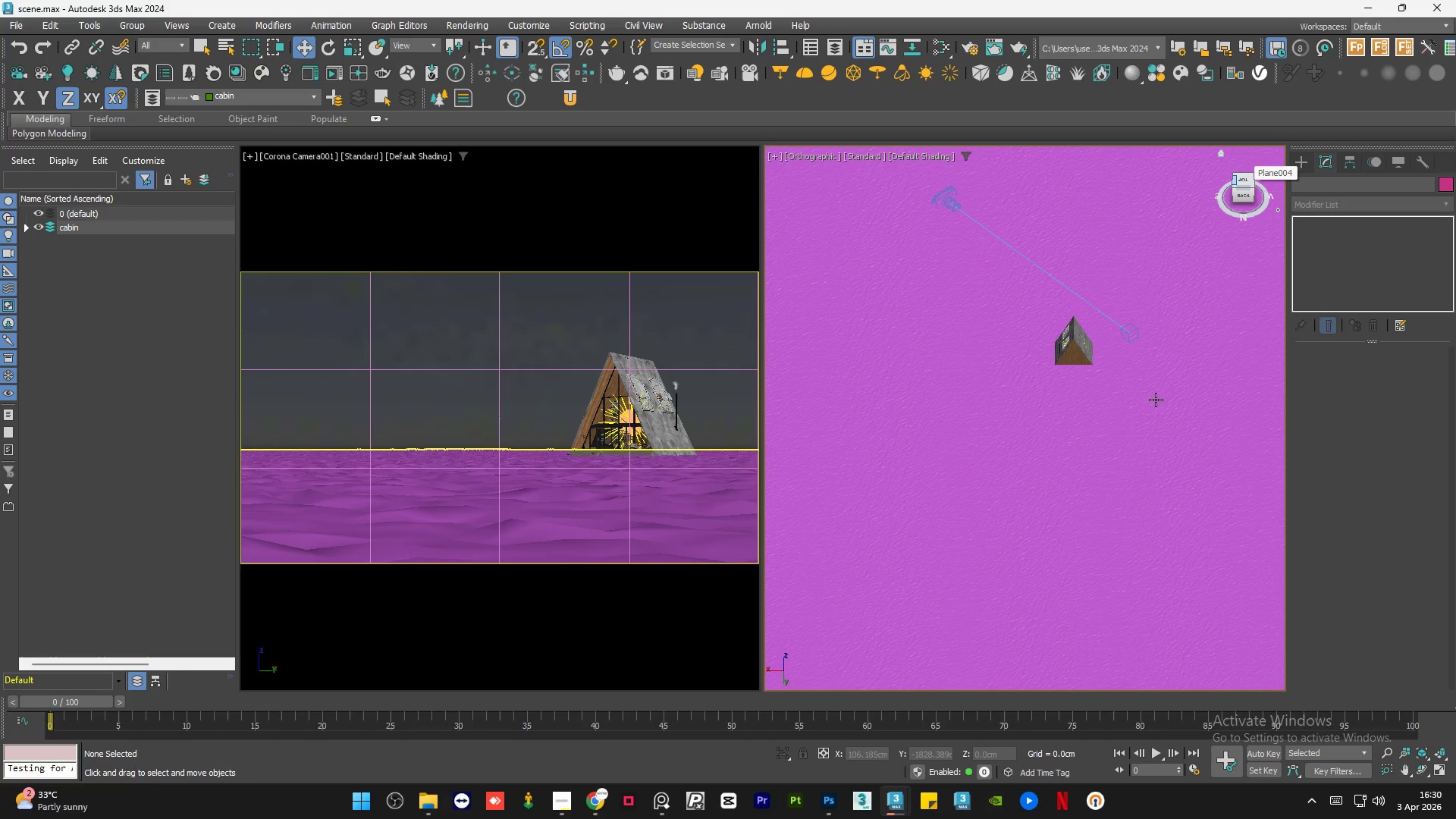 
scroll: coordinate [1156, 400], scroll_direction: down, amount: 1.0
 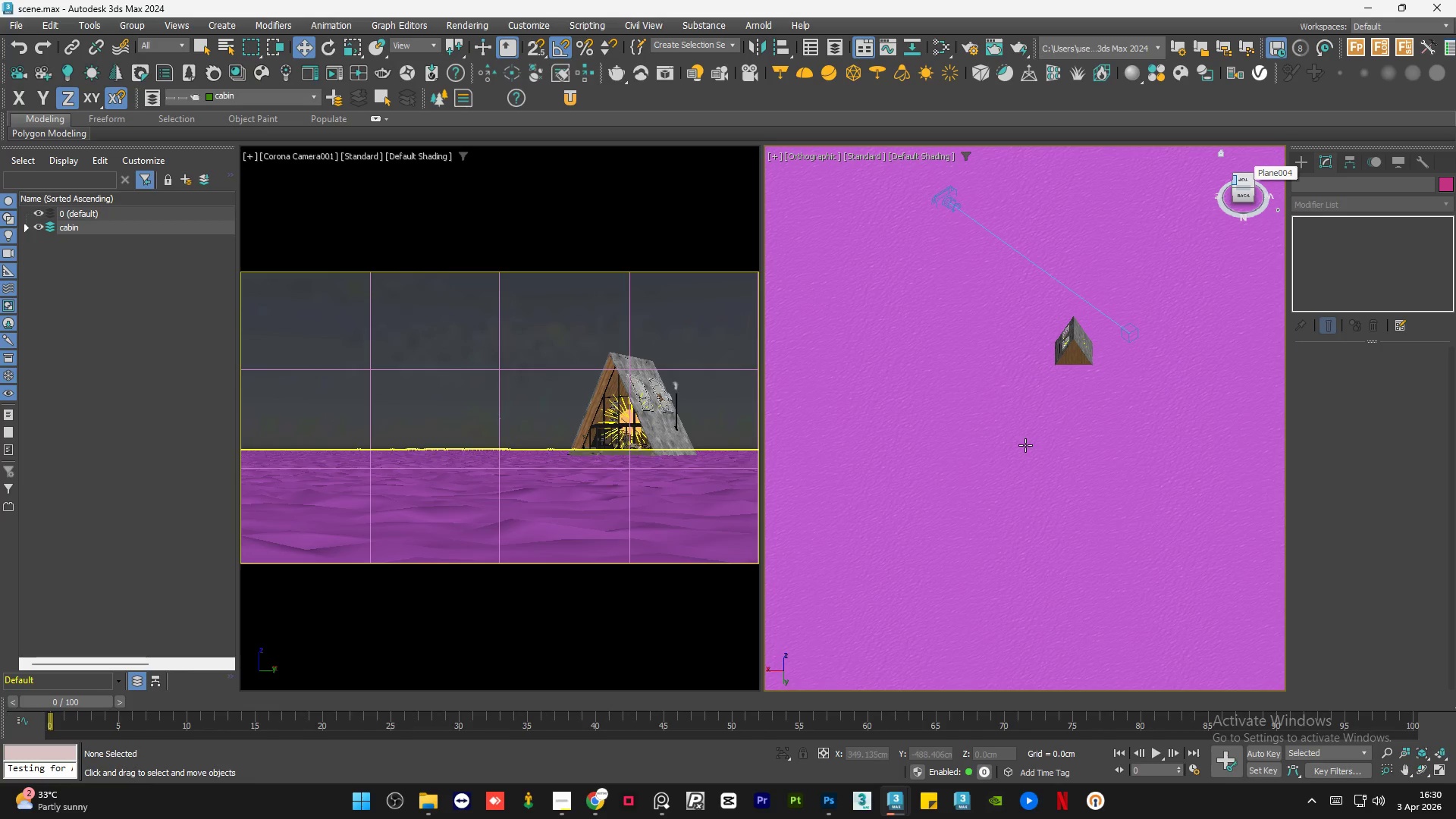 
hold_key(key=AltLeft, duration=0.88)
 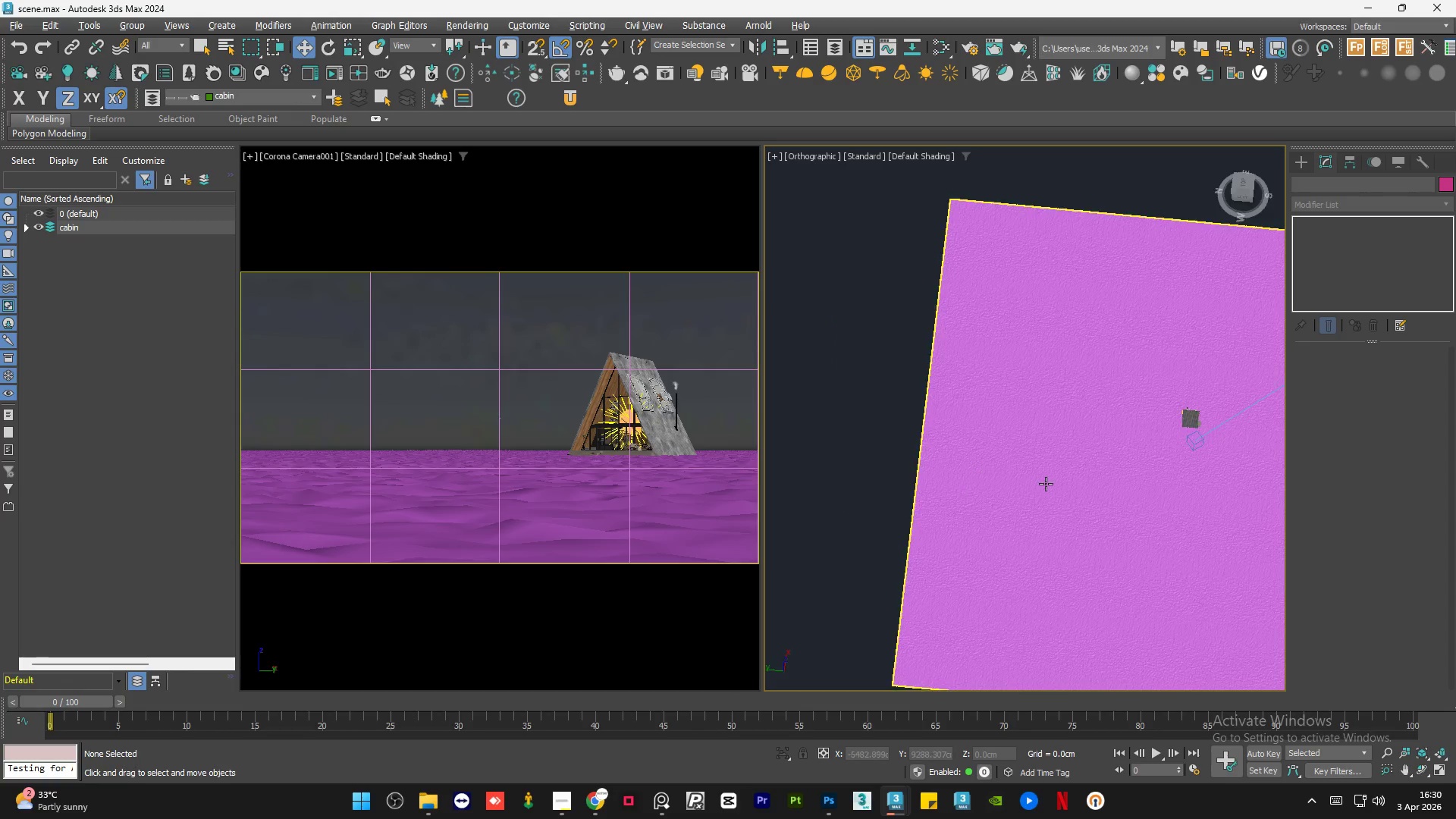 
scroll: coordinate [1025, 445], scroll_direction: down, amount: 1.0
 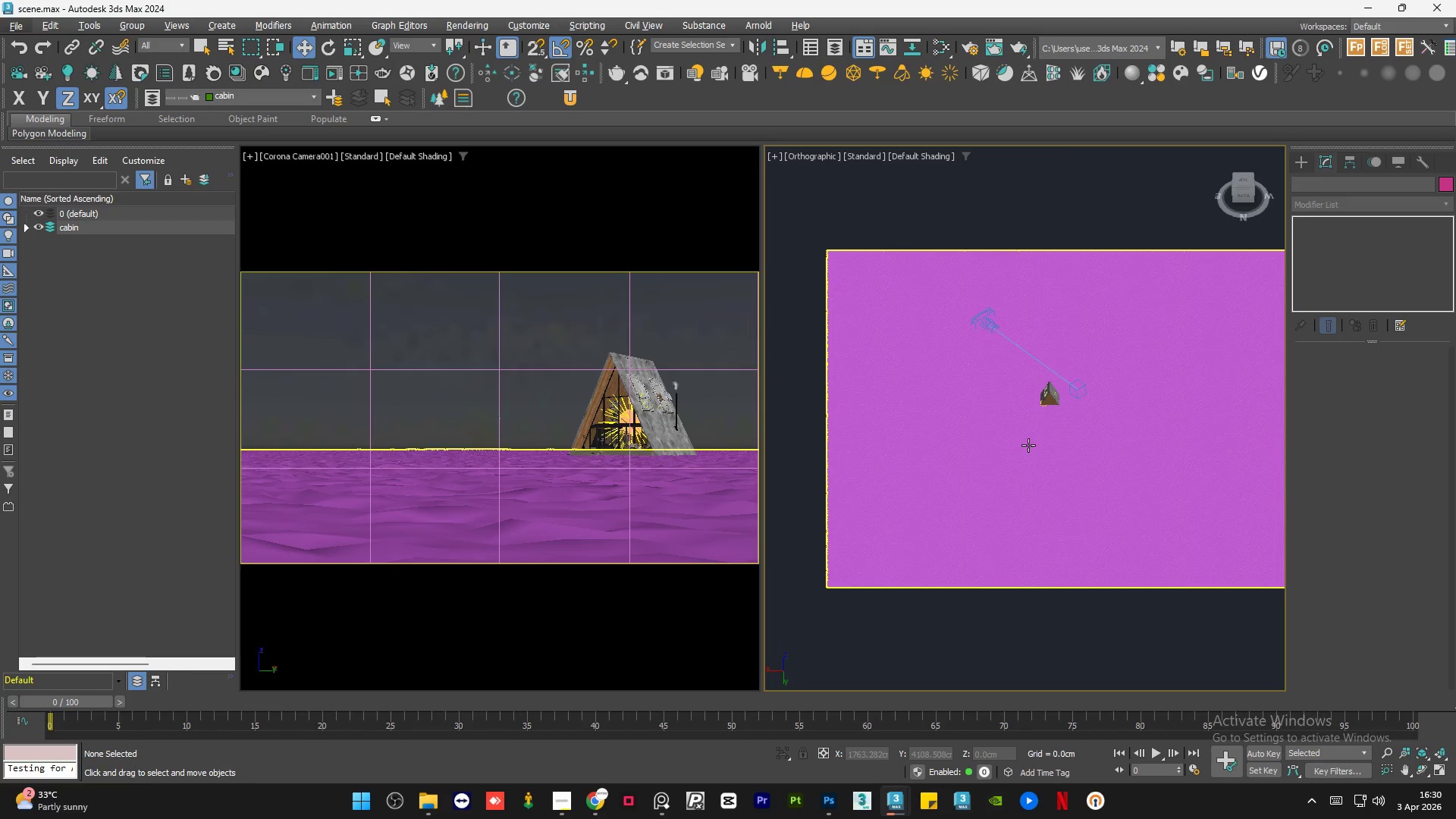 
hold_key(key=AltLeft, duration=0.62)
 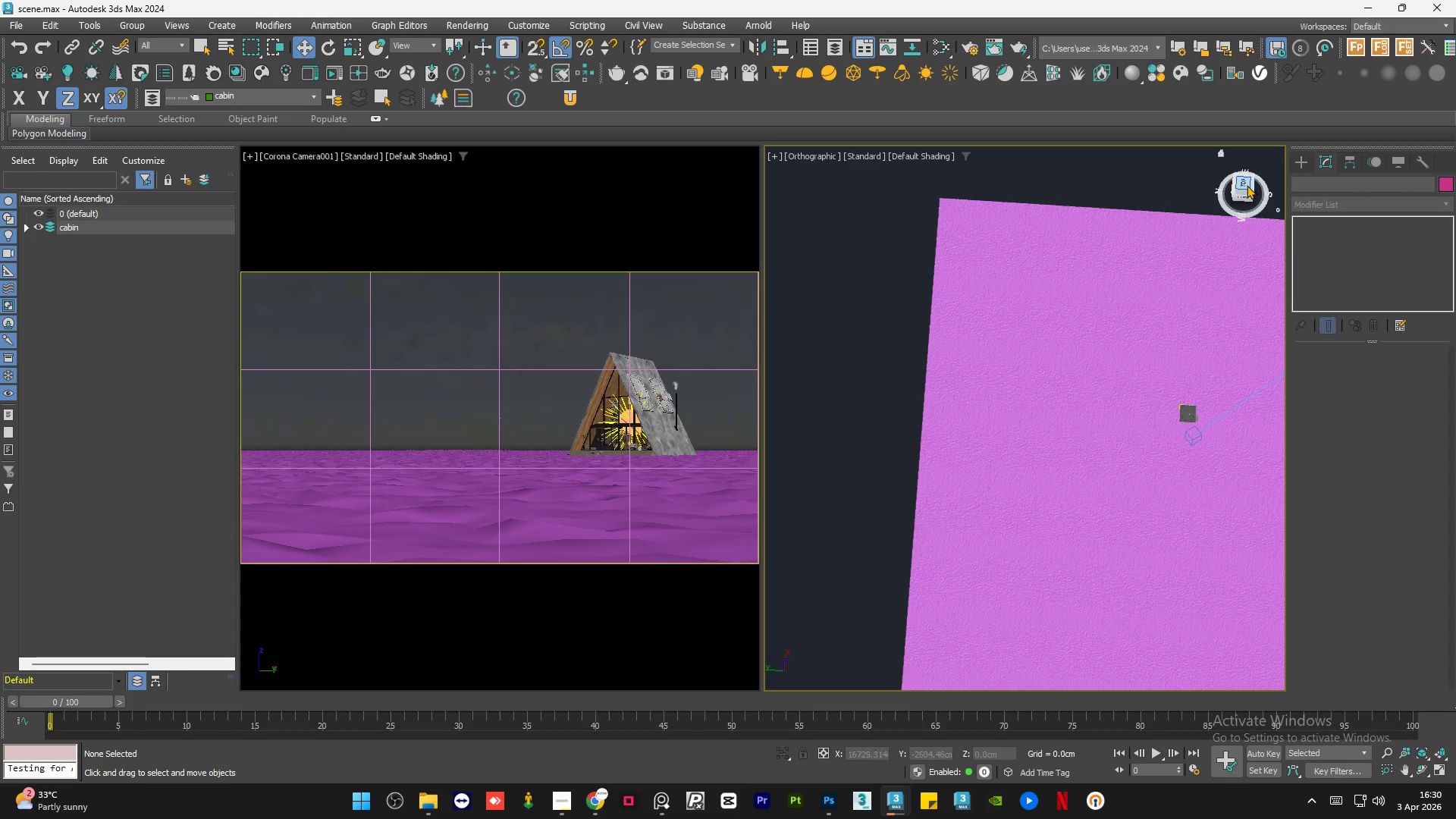 
left_click([1246, 185])
 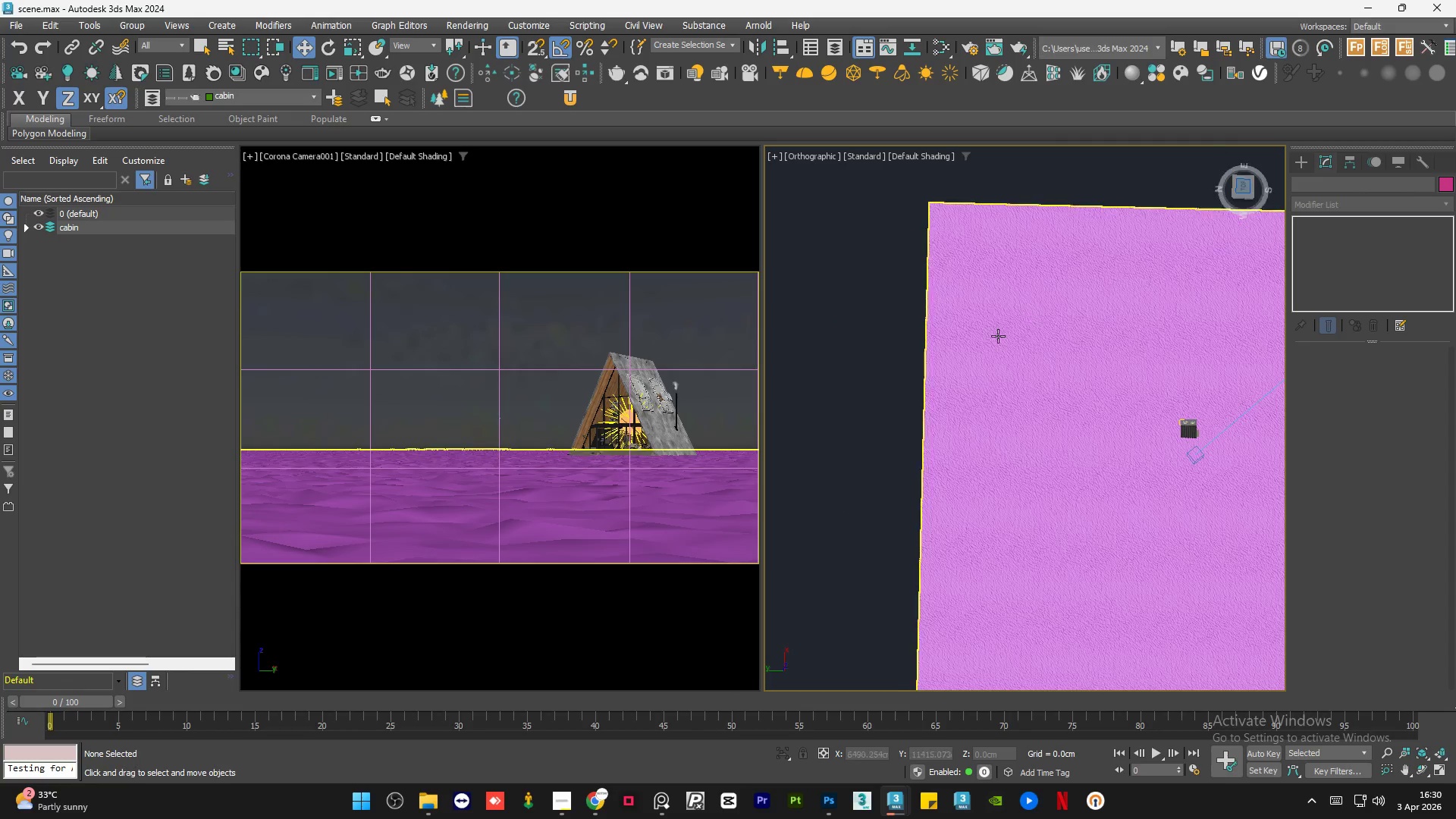 
scroll: coordinate [883, 389], scroll_direction: down, amount: 1.0
 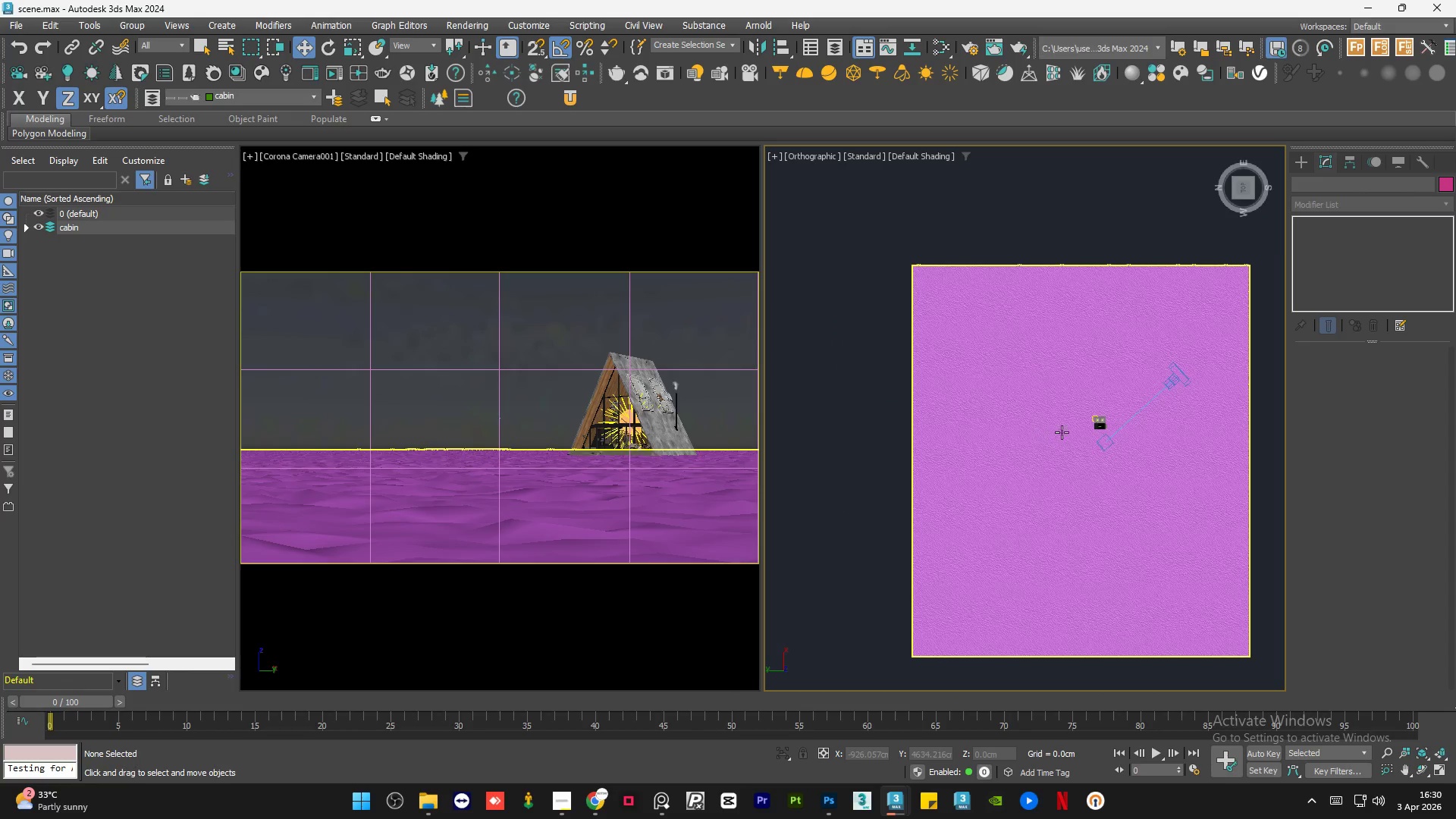 
scroll: coordinate [1105, 429], scroll_direction: up, amount: 8.0
 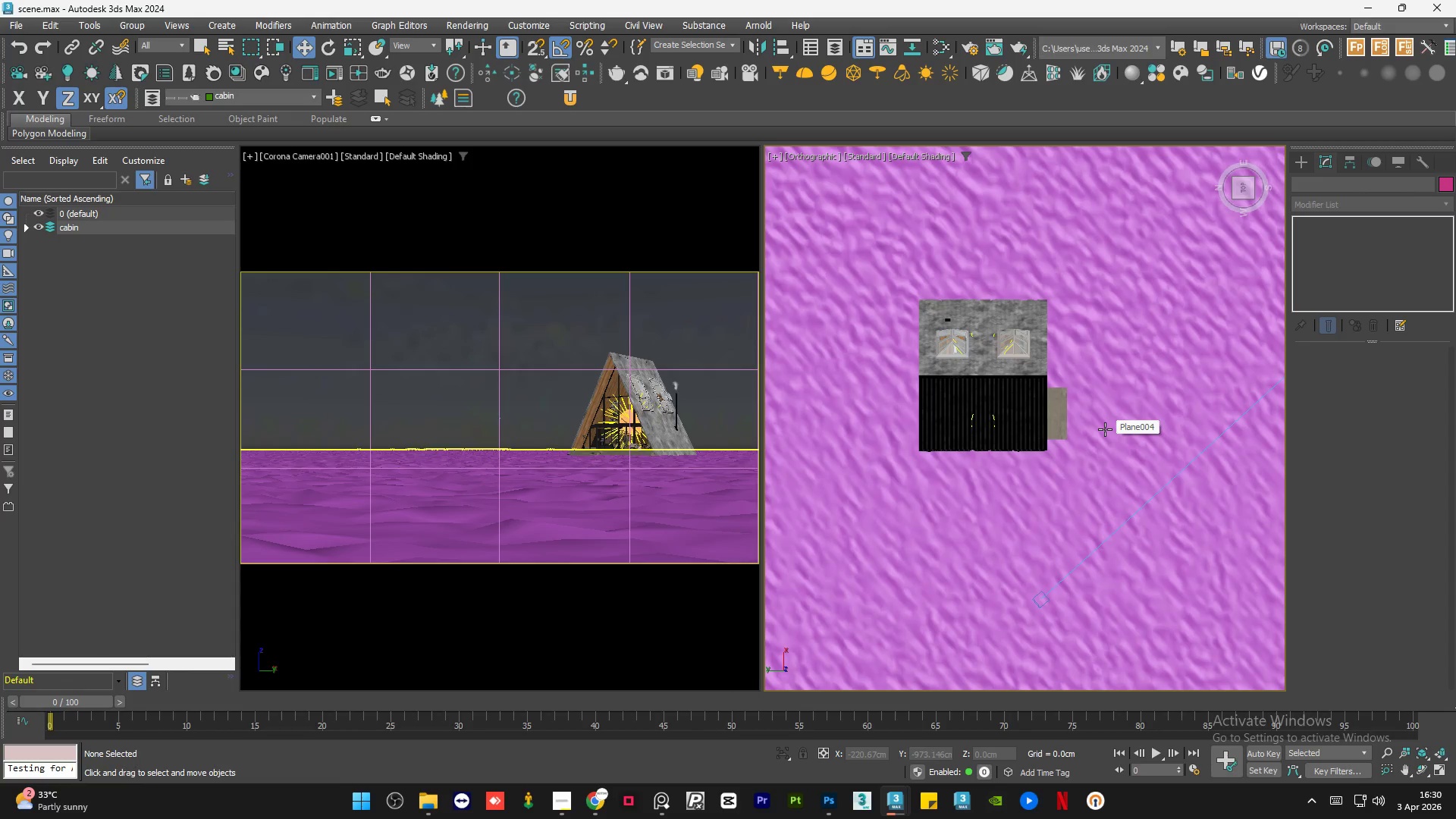 
hold_key(key=AltLeft, duration=1.52)
 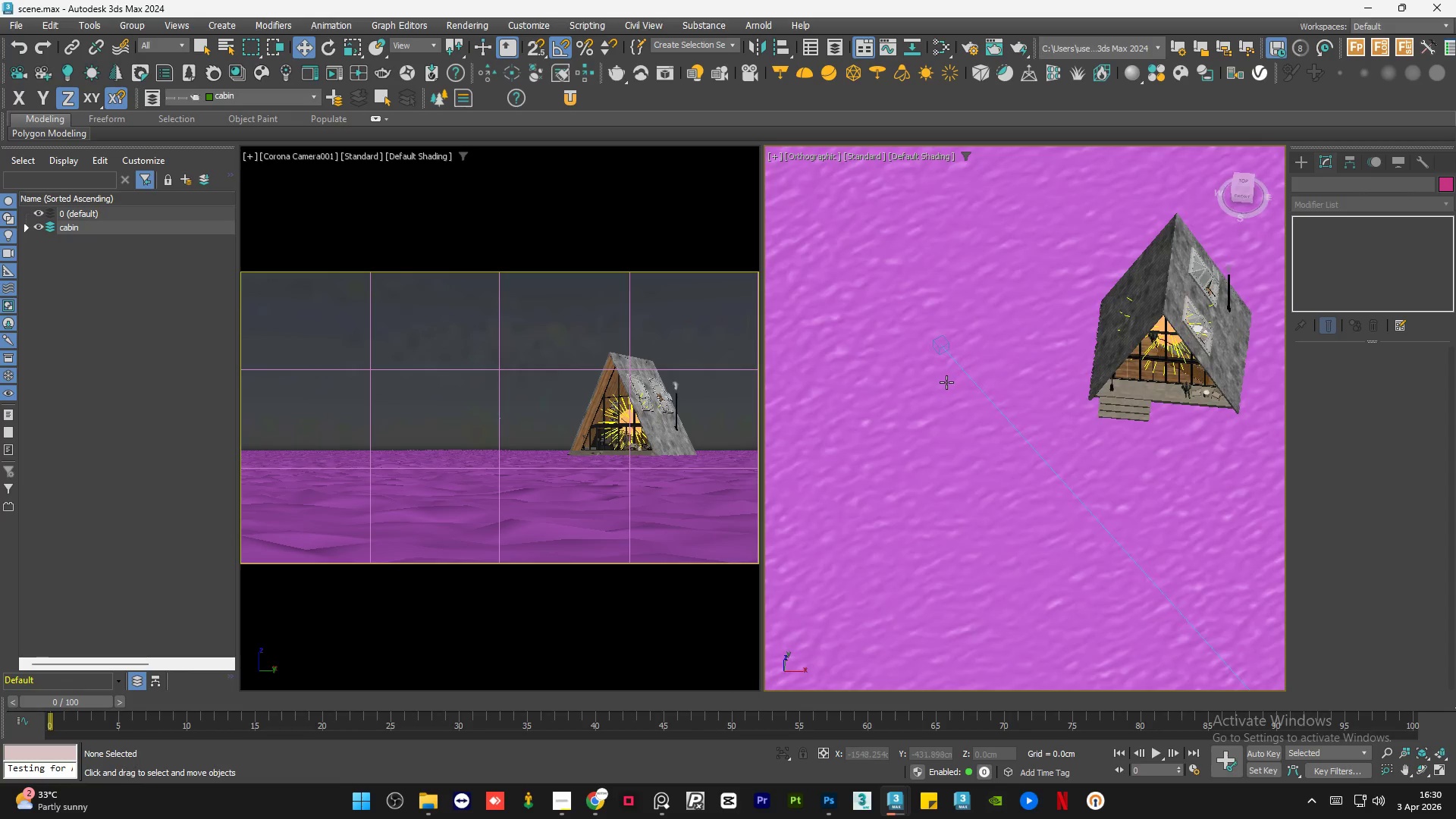 
hold_key(key=AltLeft, duration=0.42)
 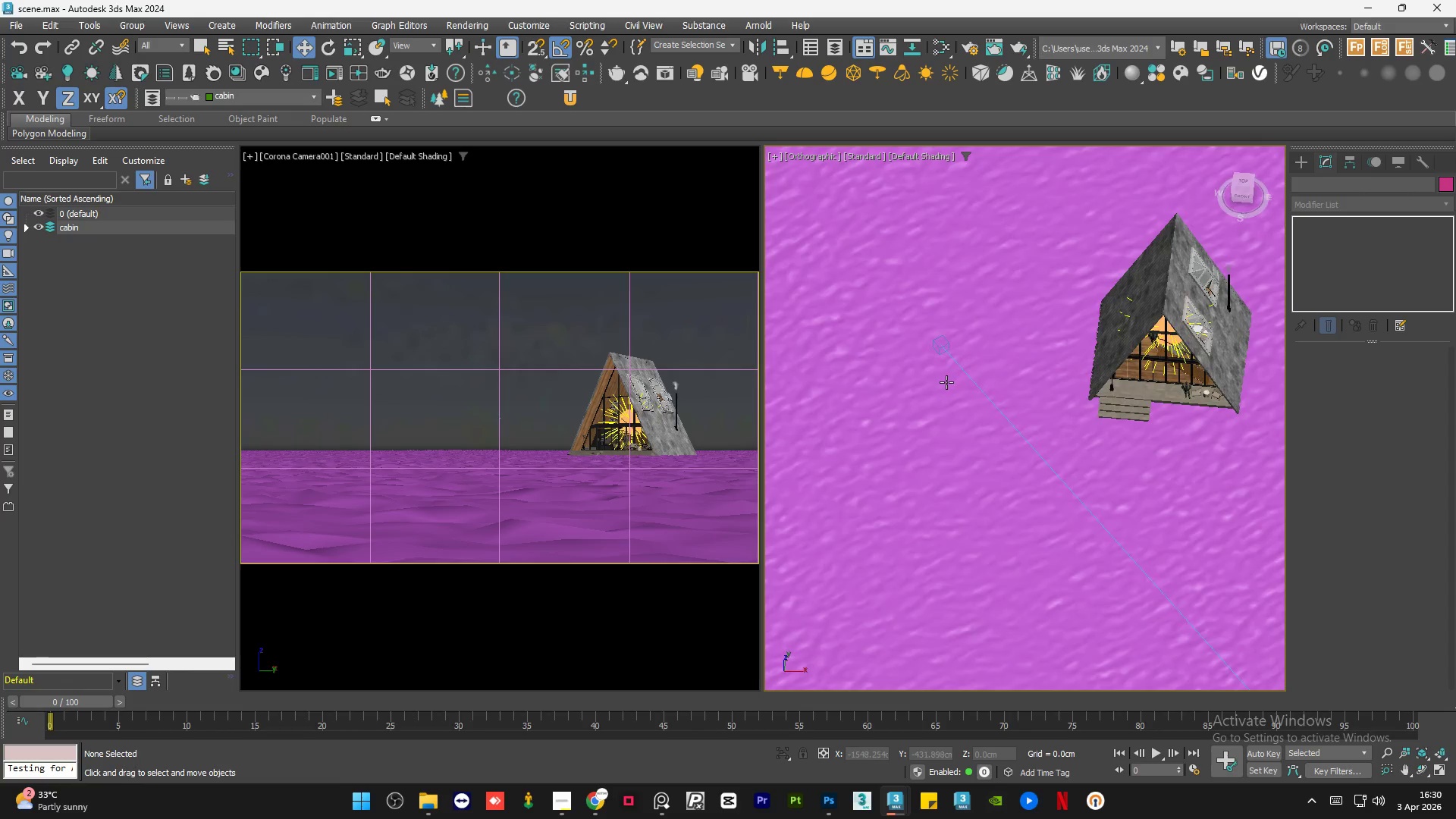 
hold_key(key=AltLeft, duration=0.44)
 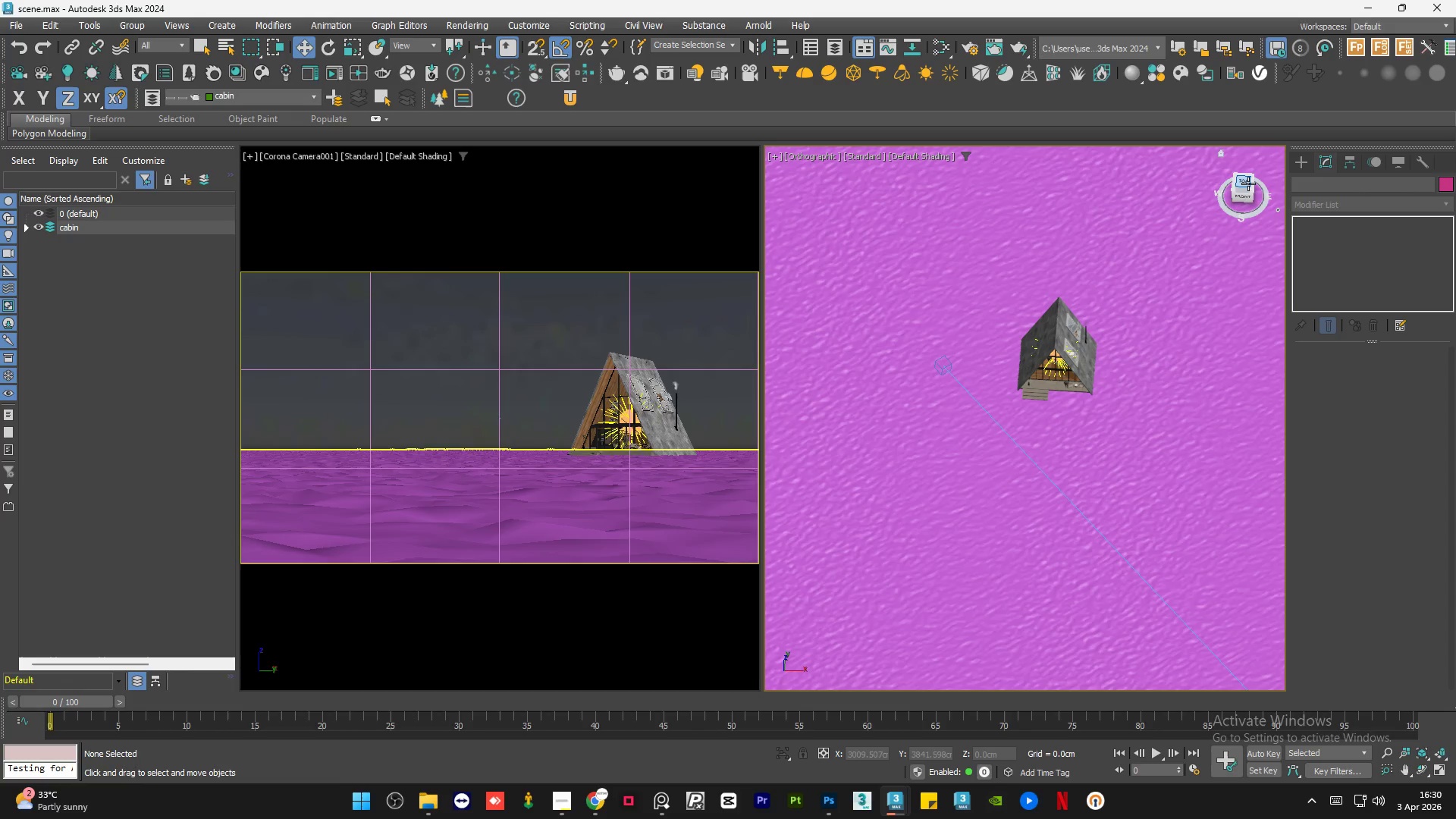 
scroll: coordinate [946, 386], scroll_direction: down, amount: 2.0
 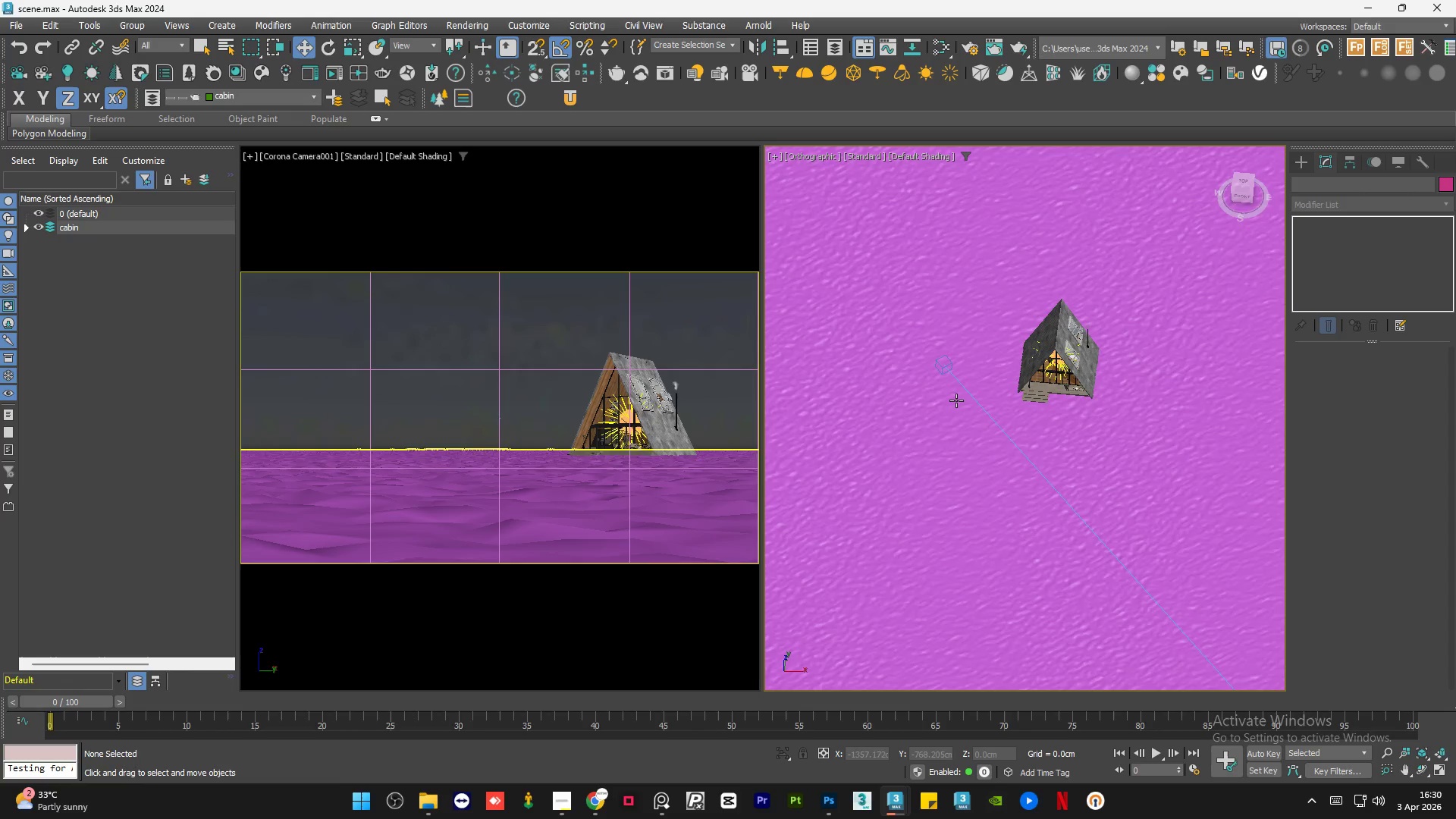 
left_click([1248, 184])
 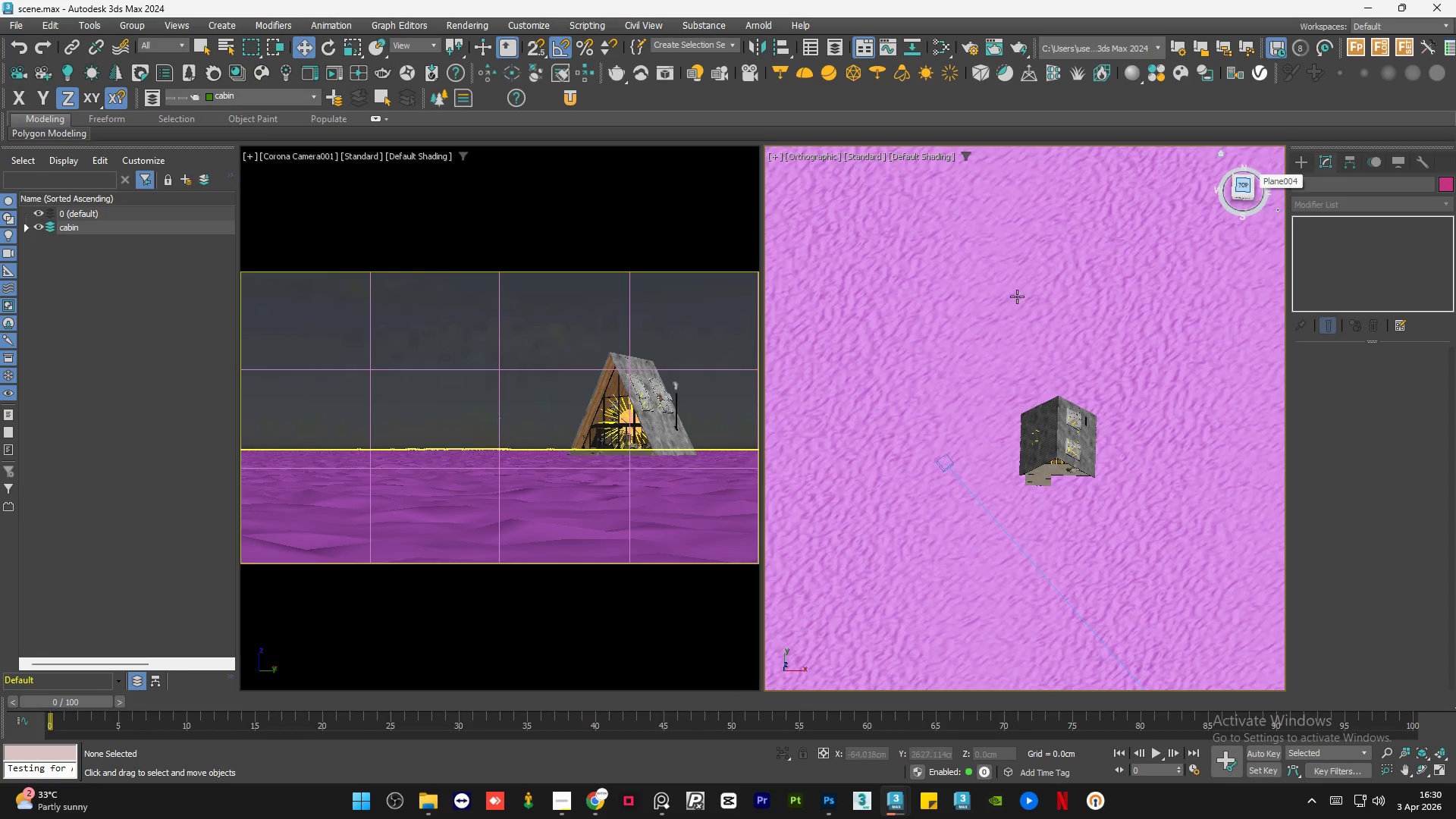 
scroll: coordinate [902, 338], scroll_direction: down, amount: 2.0
 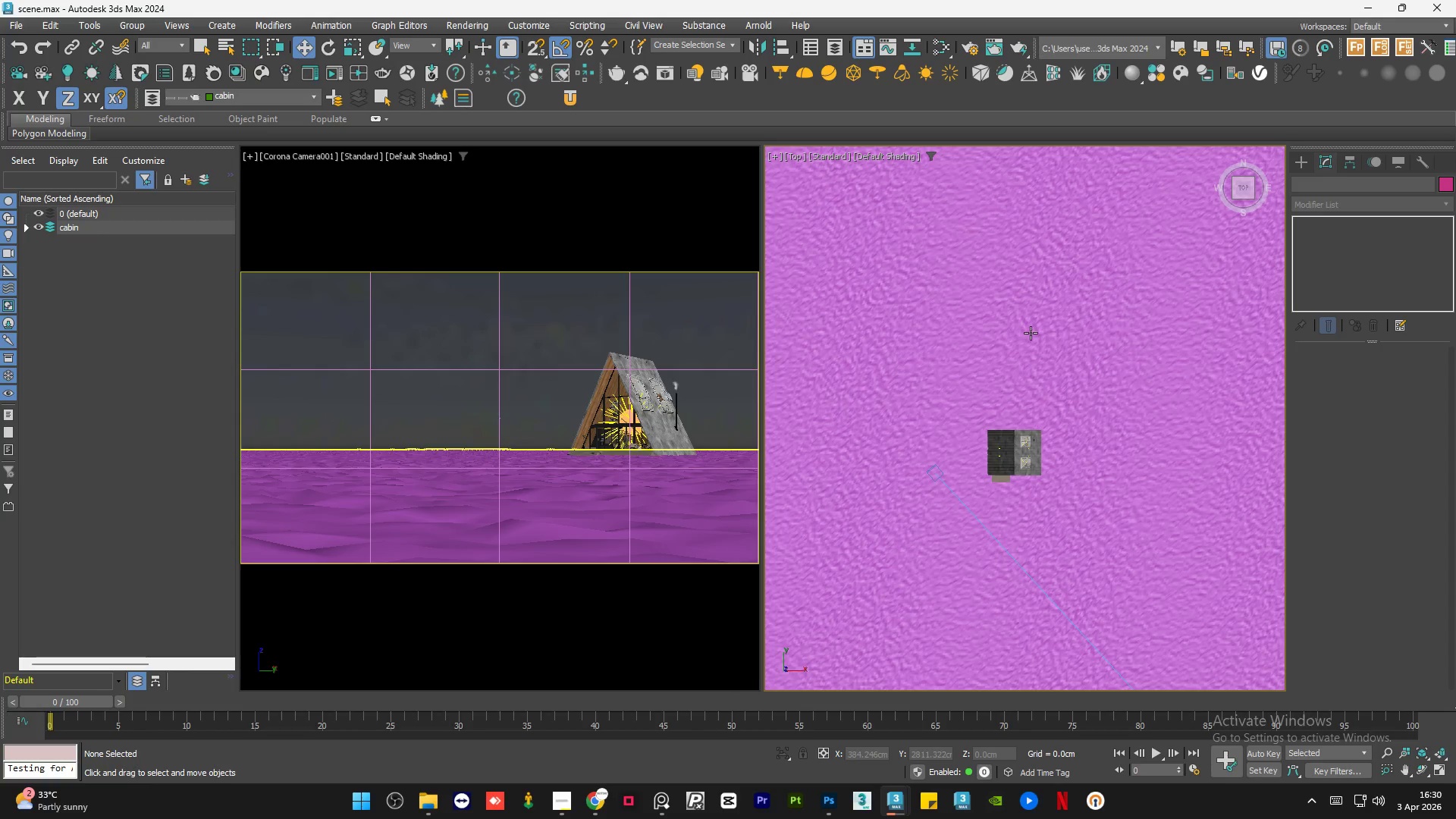 
left_click([1031, 333])
 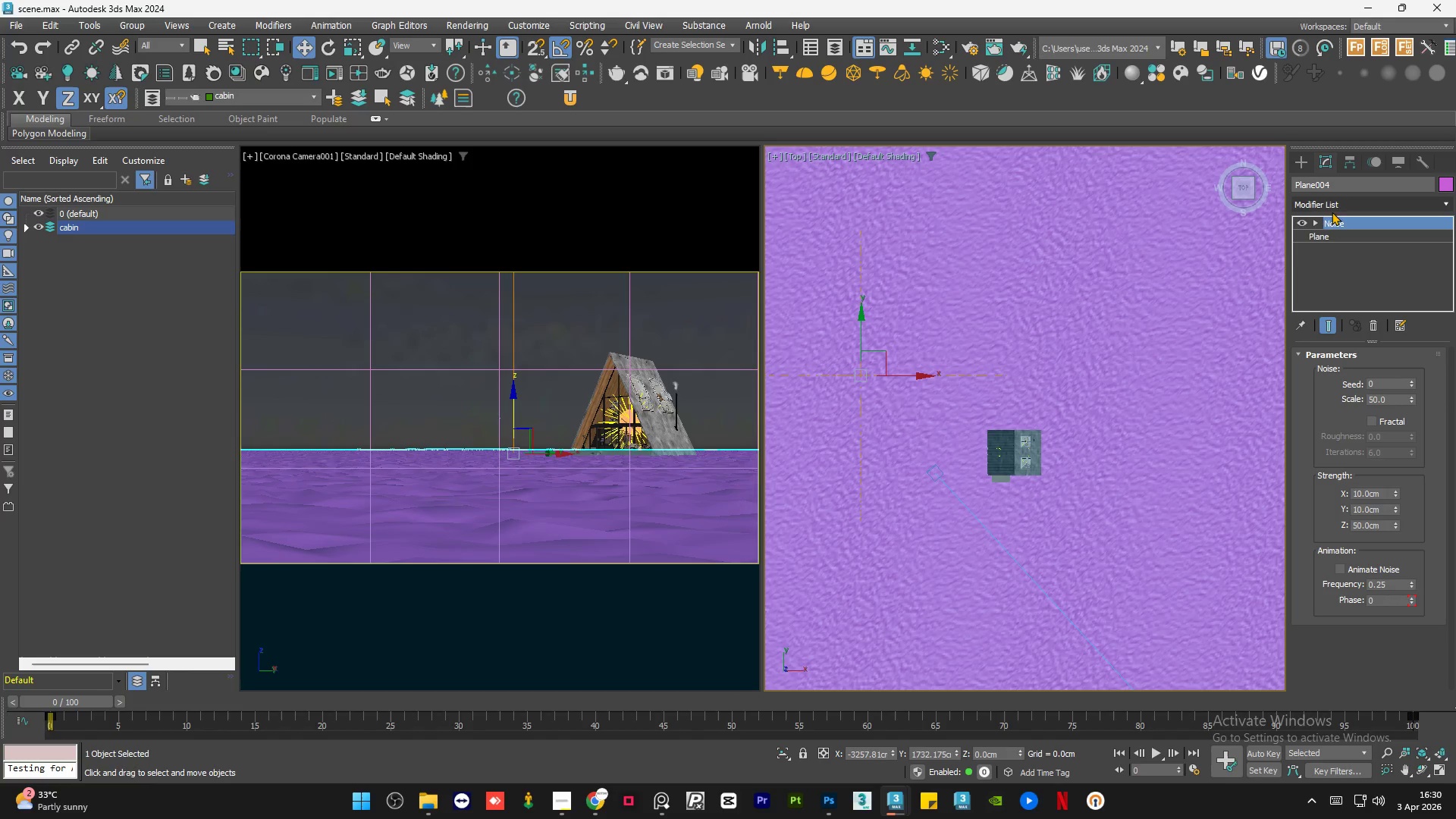 
left_click([1340, 204])
 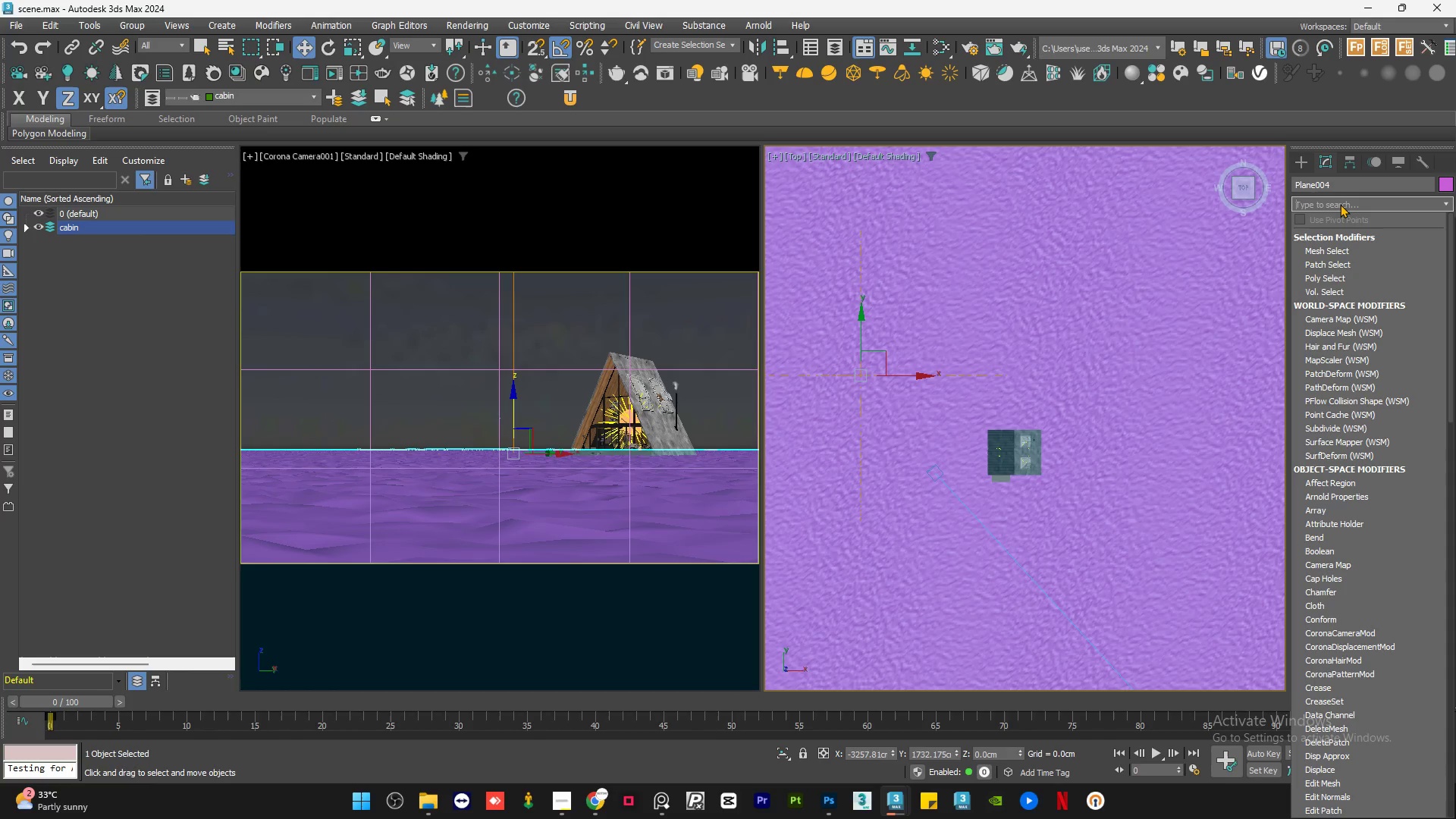 
type(ed)
 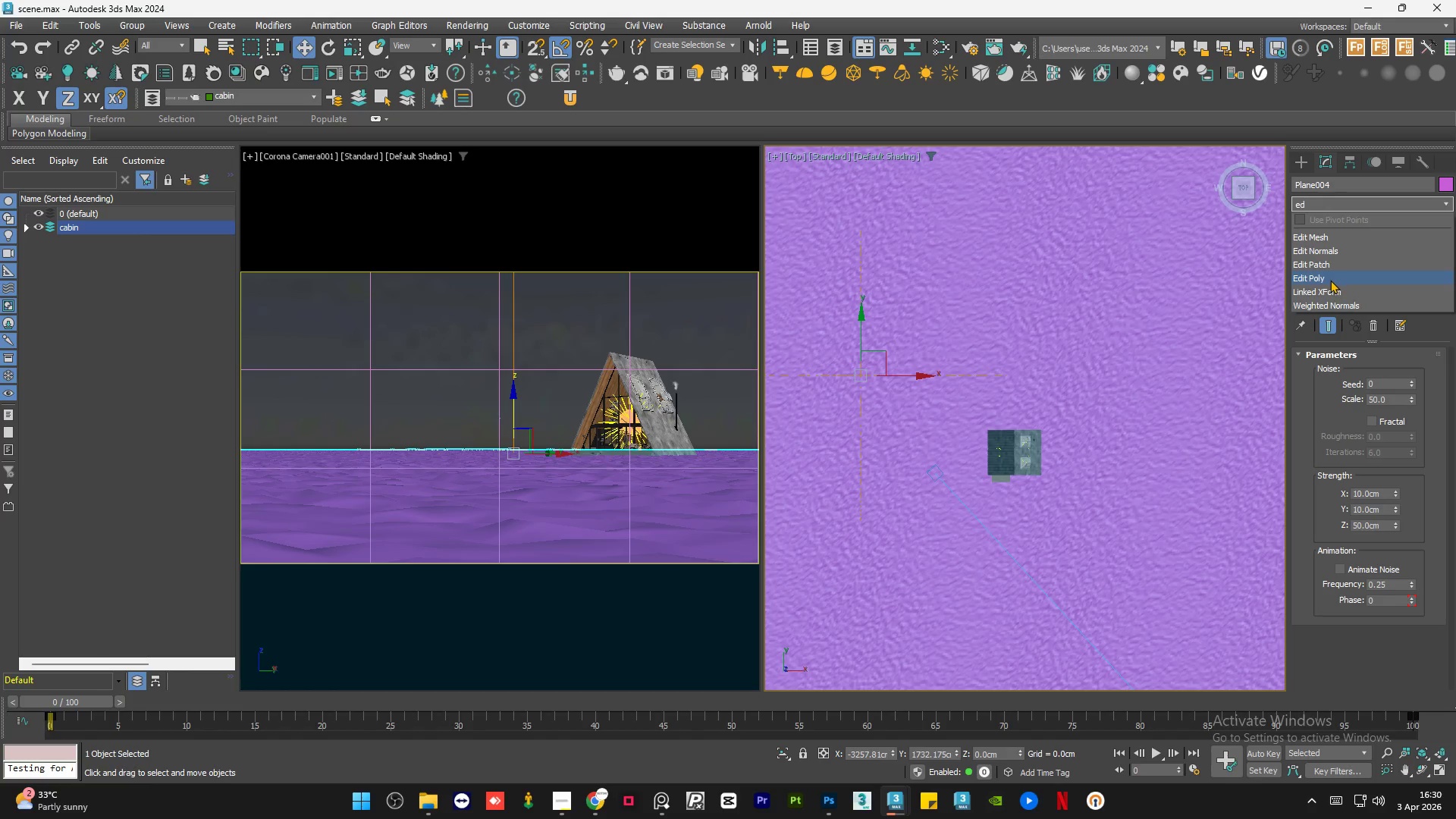 
left_click([1330, 280])
 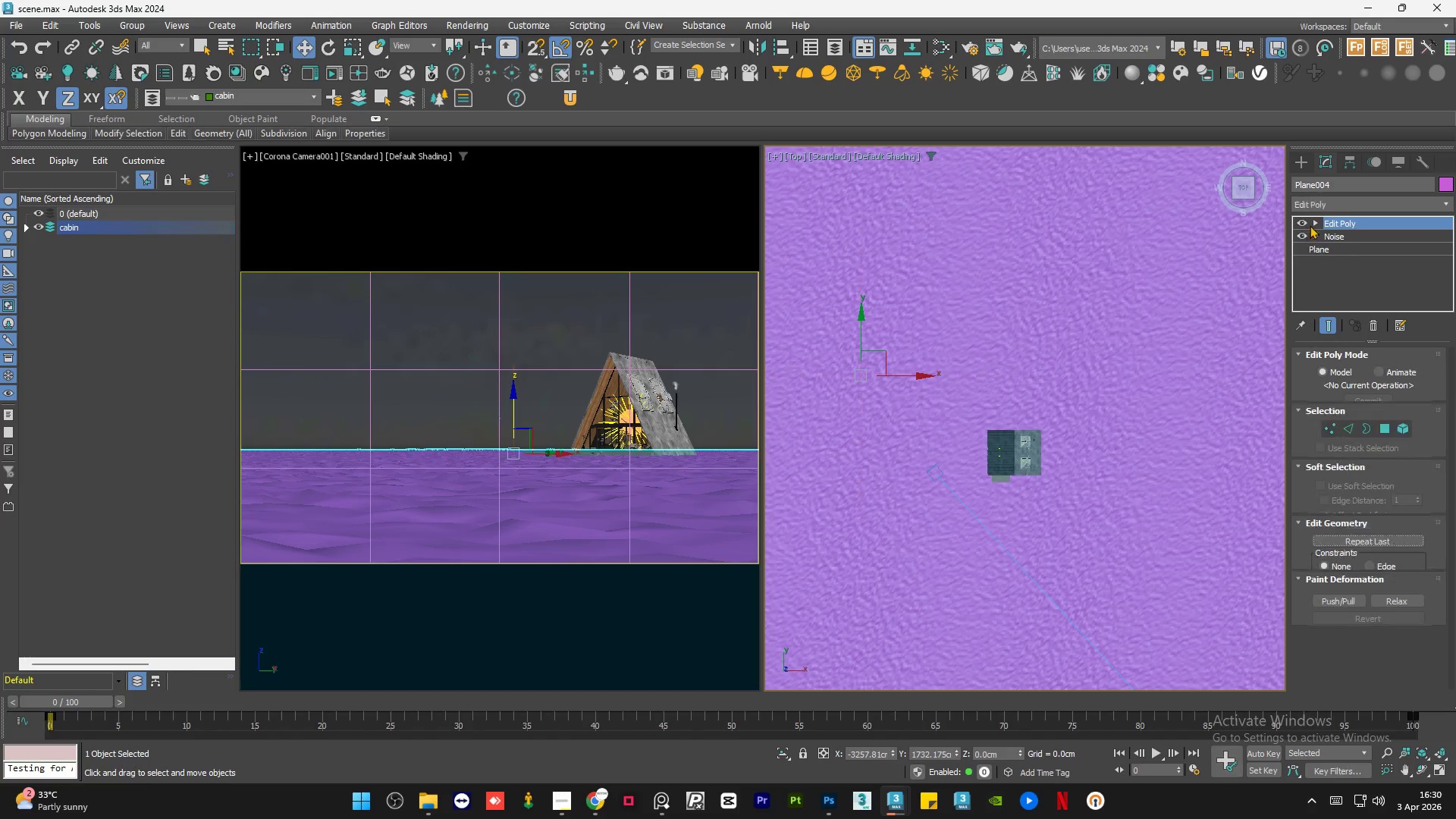 
left_click([1332, 475])
 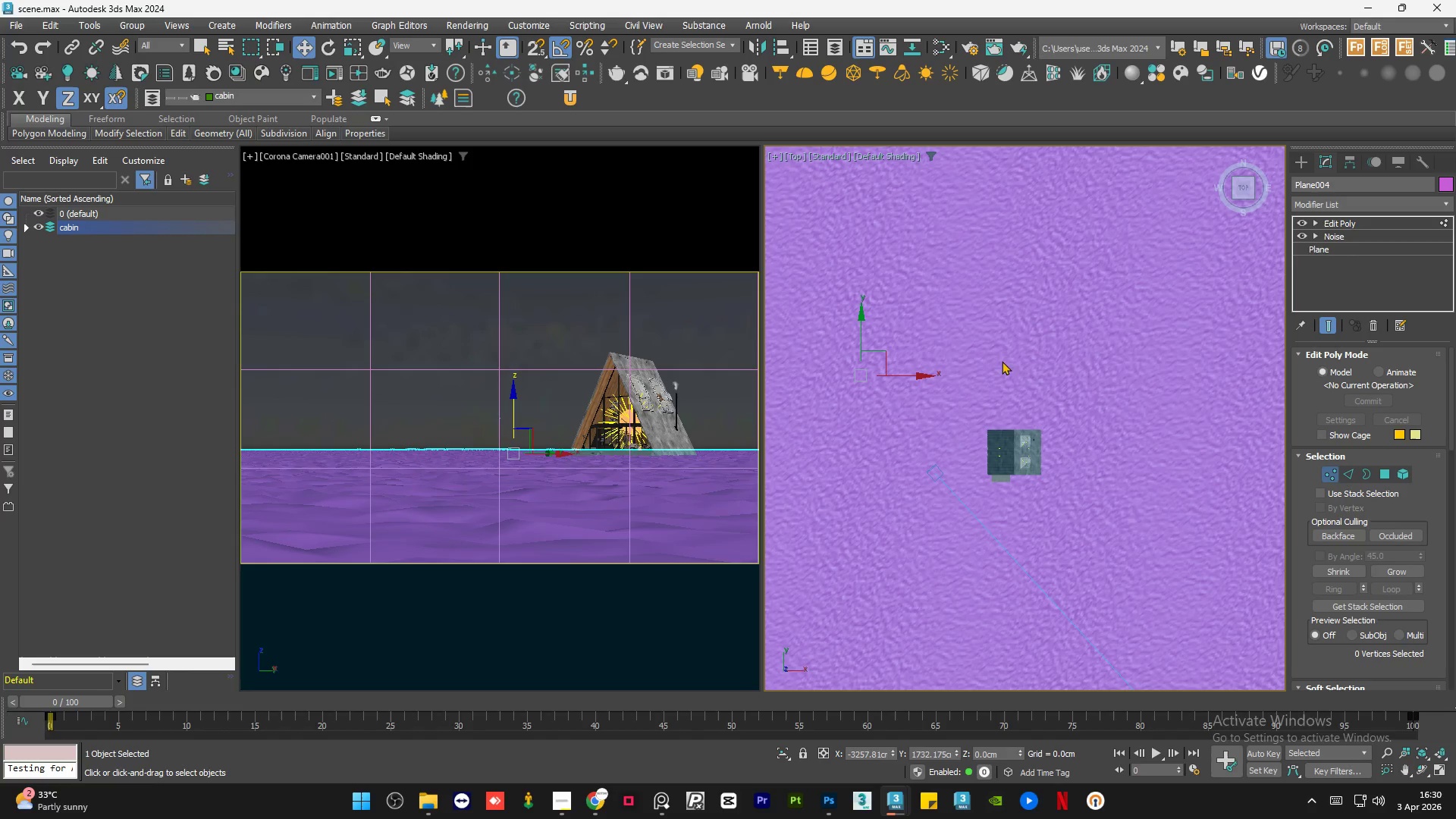 
scroll: coordinate [918, 403], scroll_direction: down, amount: 5.0
 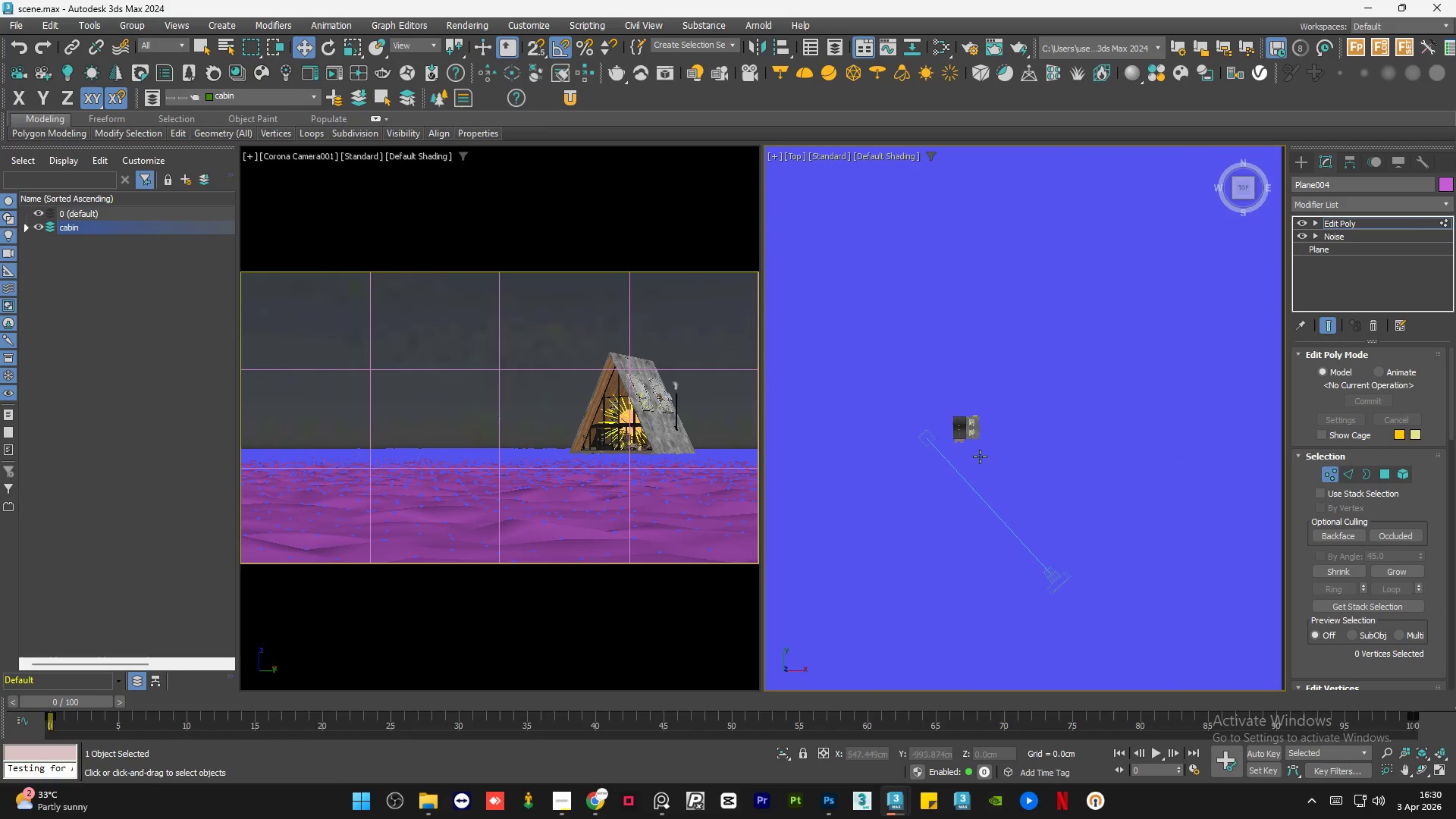 
scroll: coordinate [993, 469], scroll_direction: up, amount: 3.0
 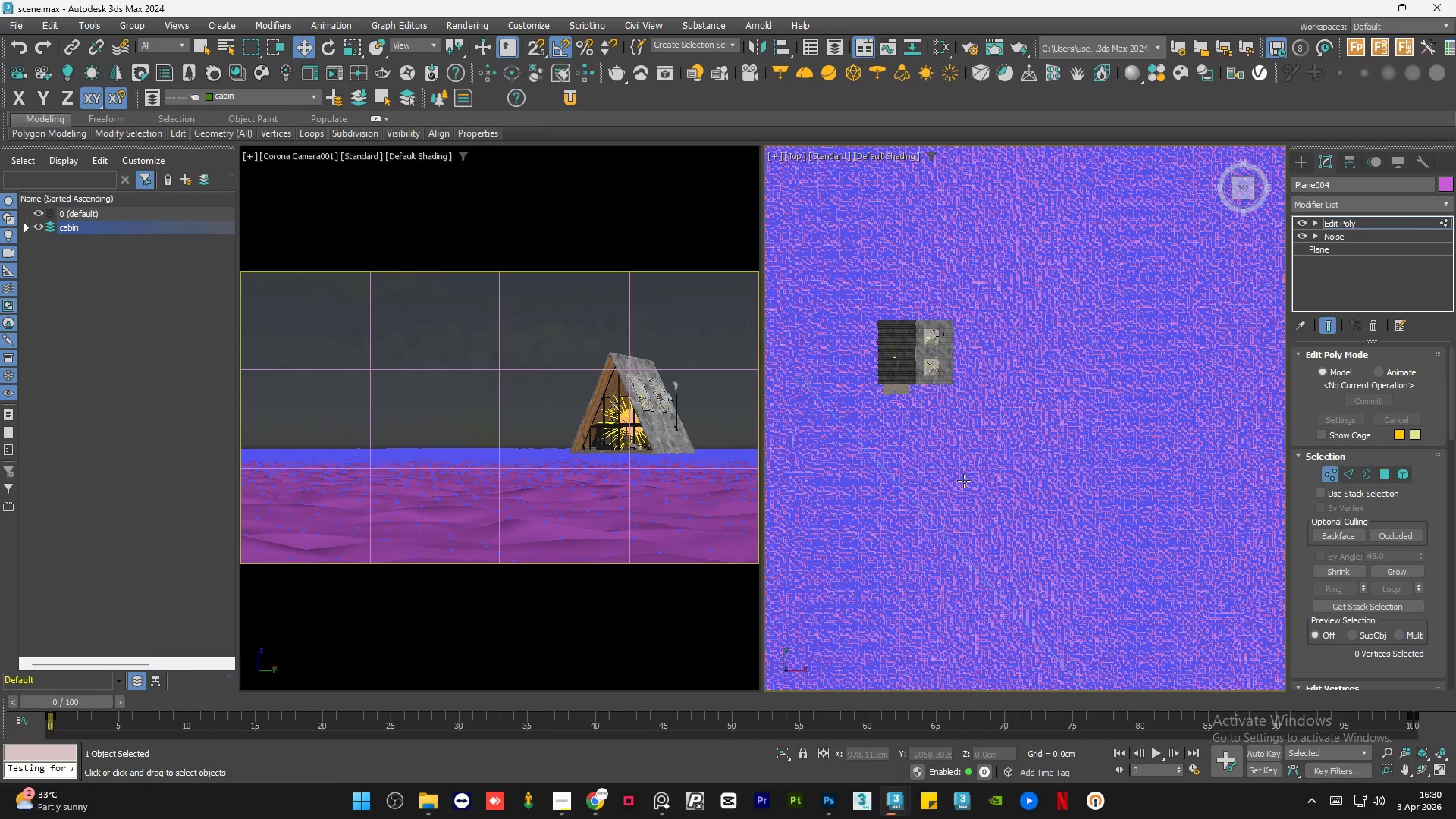 
left_click([964, 481])
 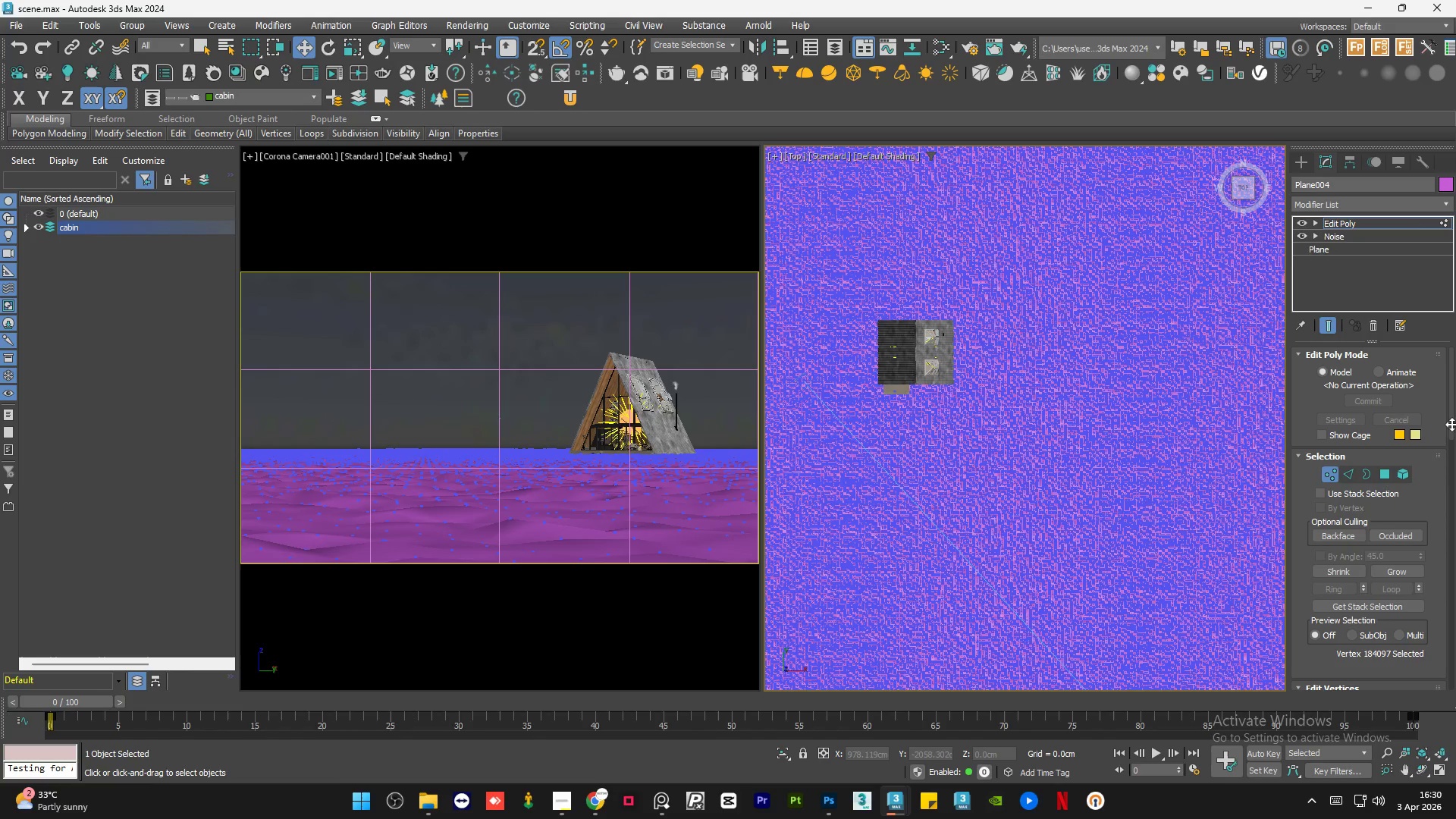 
left_click_drag(start_coordinate=[1453, 421], to_coordinate=[1443, 507])
 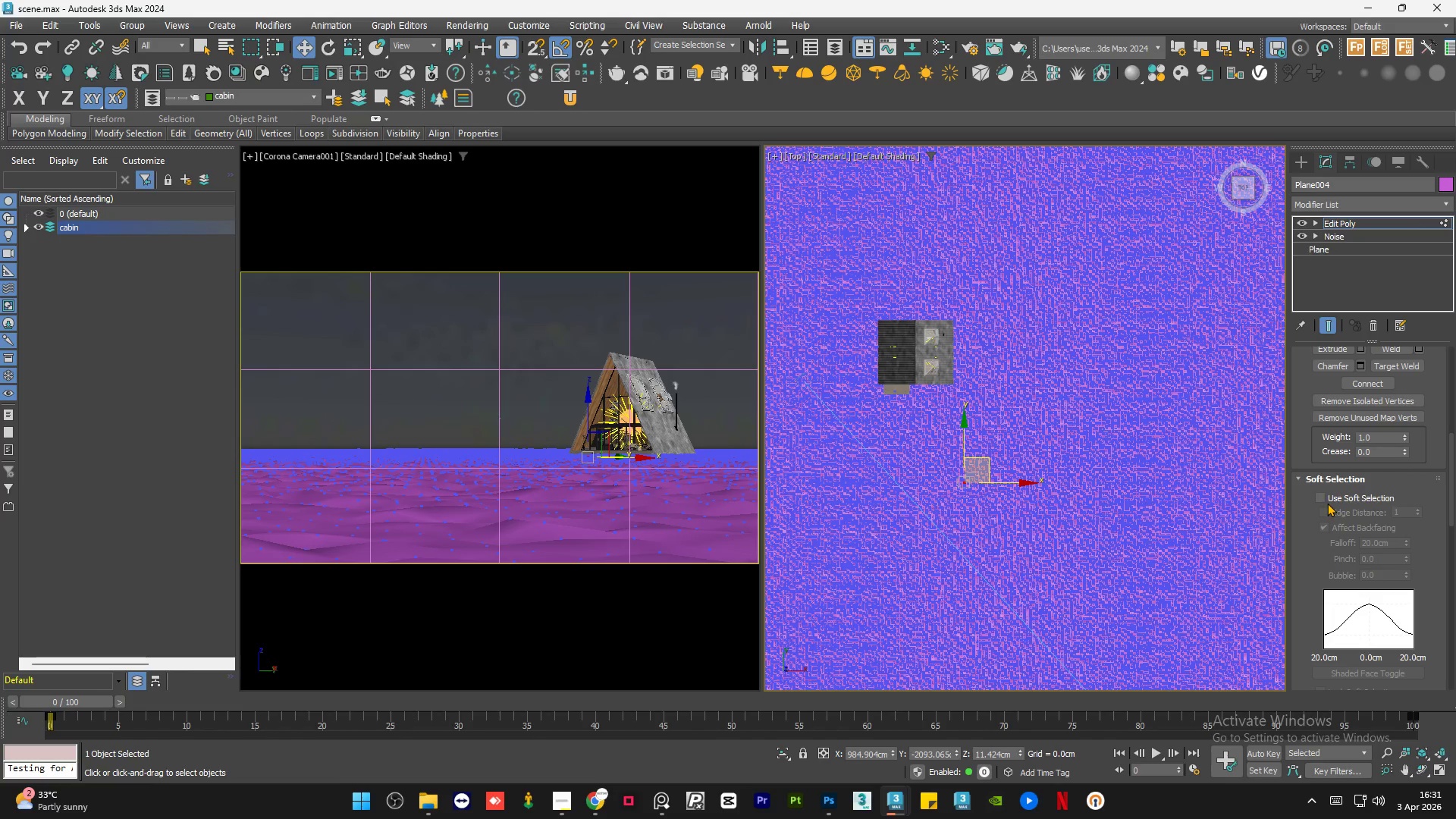 
left_click([1329, 500])
 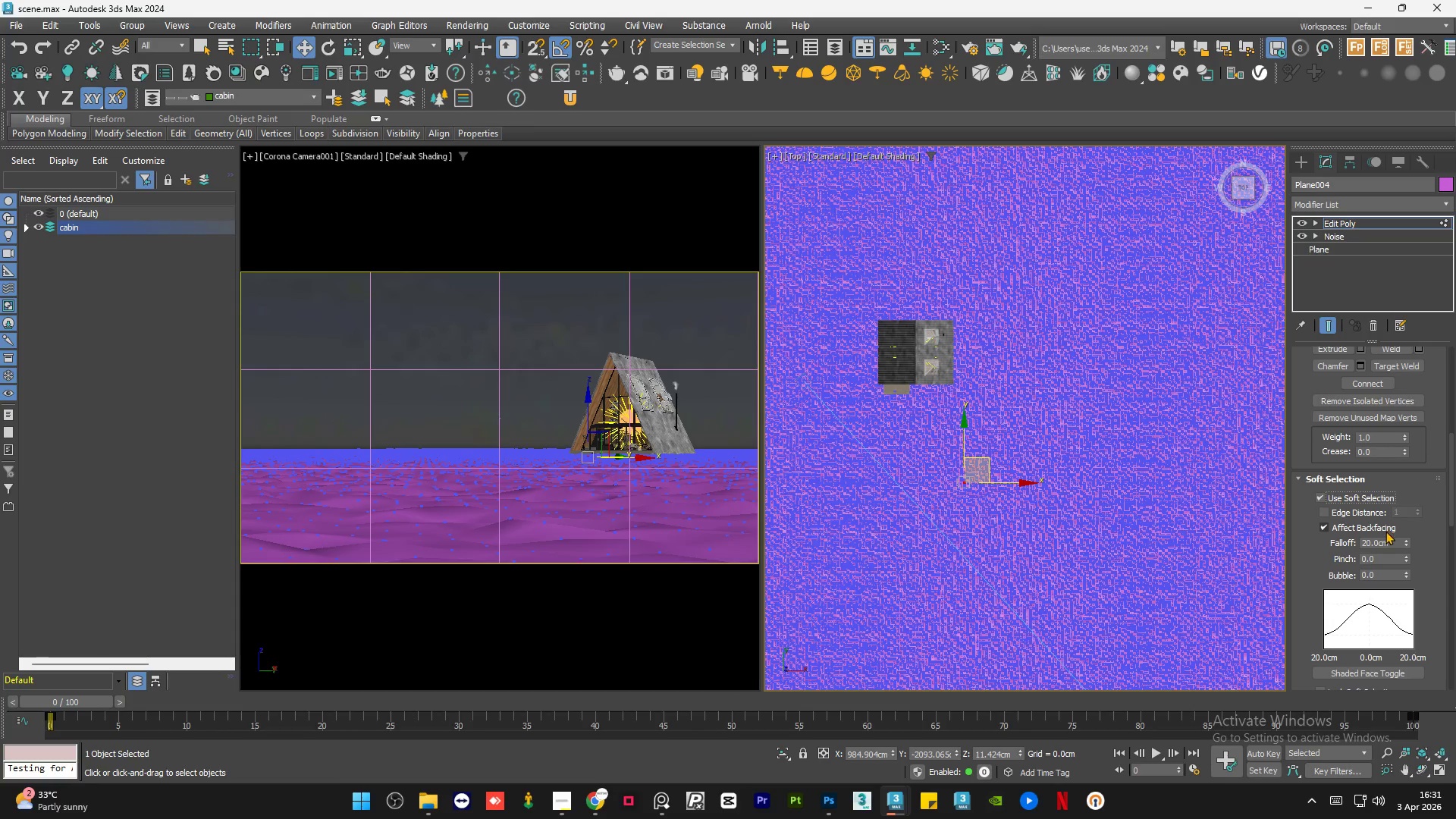 
scroll: coordinate [924, 405], scroll_direction: up, amount: 2.0
 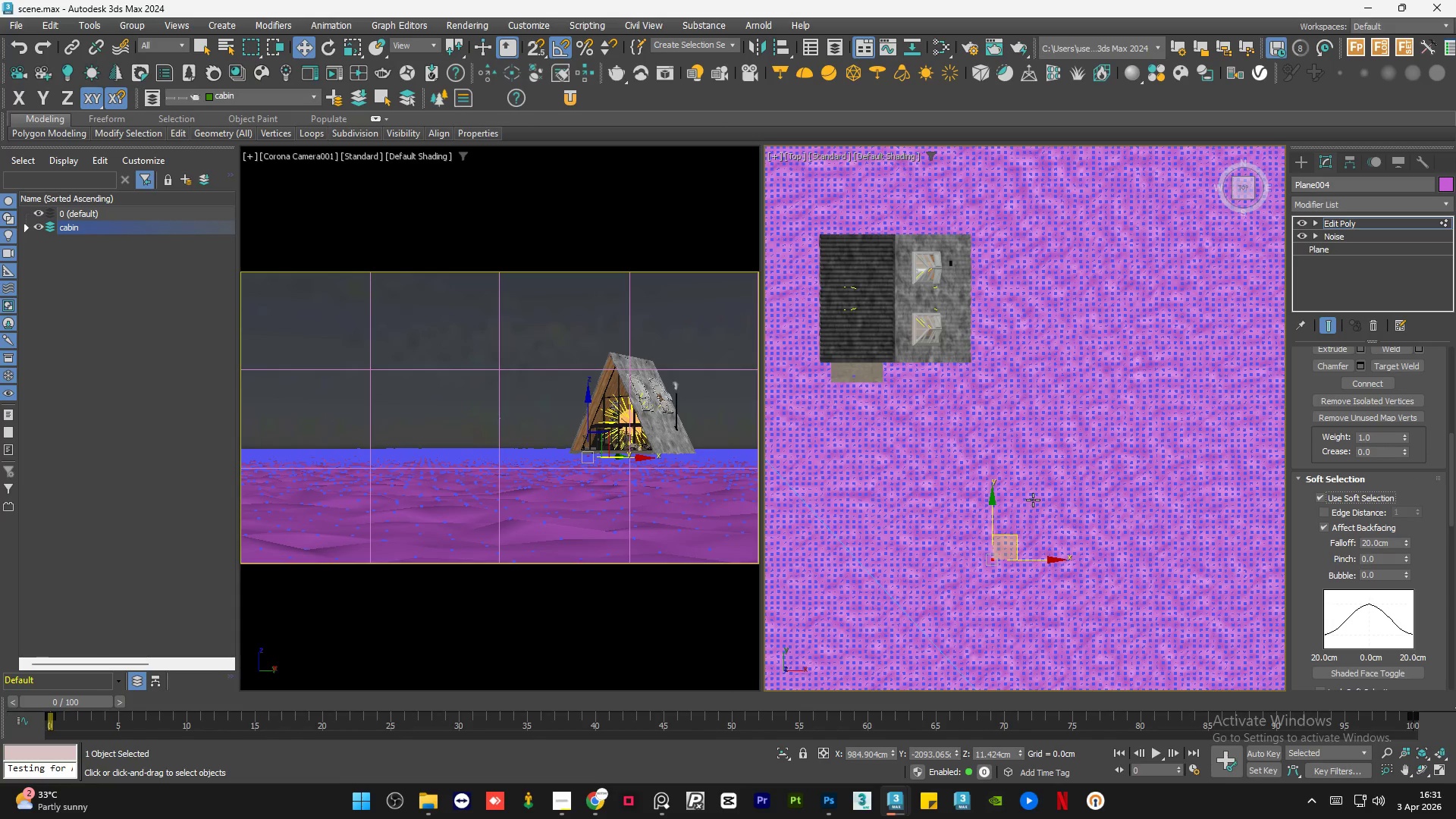 
wait(9.52)
 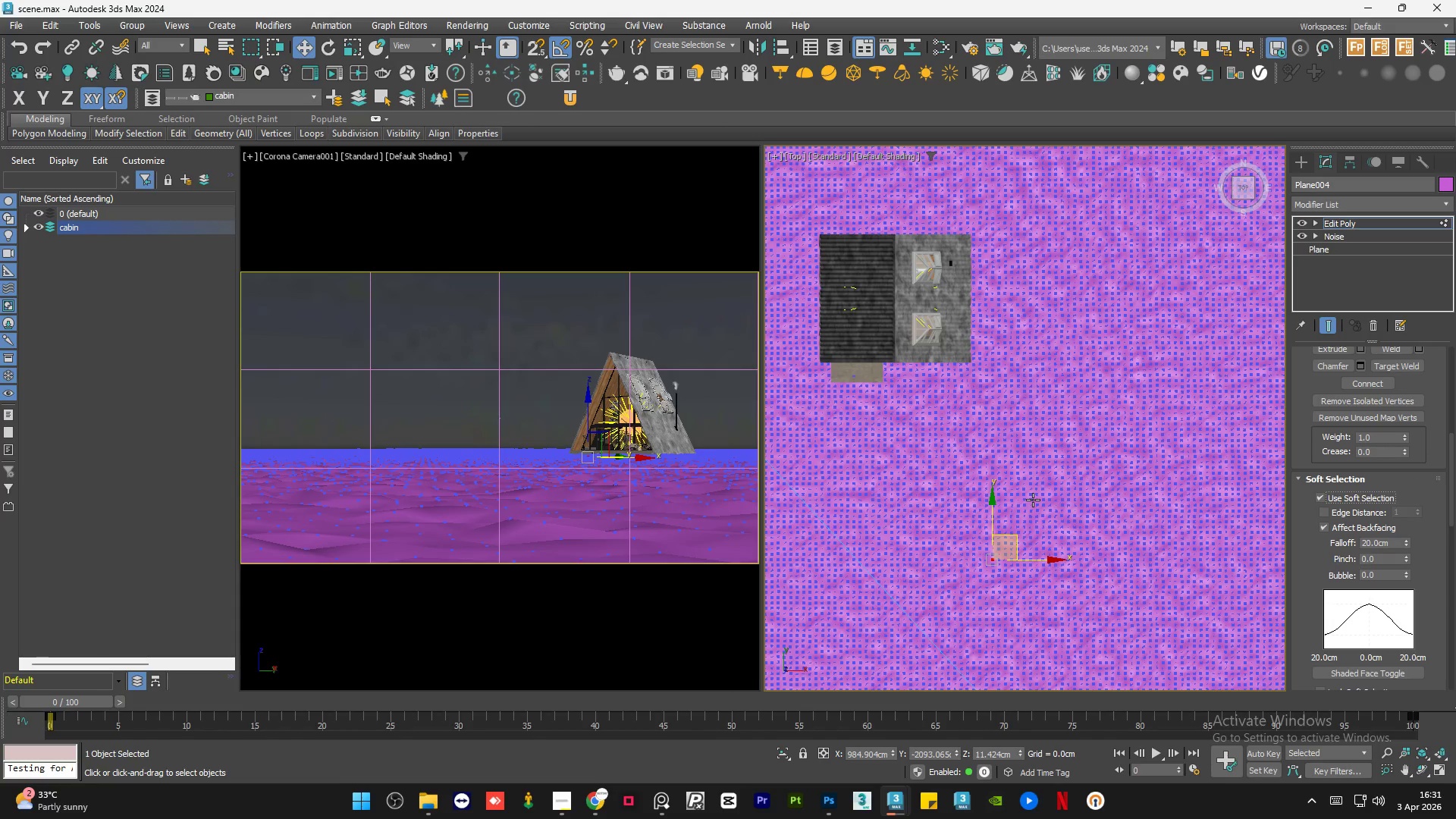 
double_click([1391, 538])
 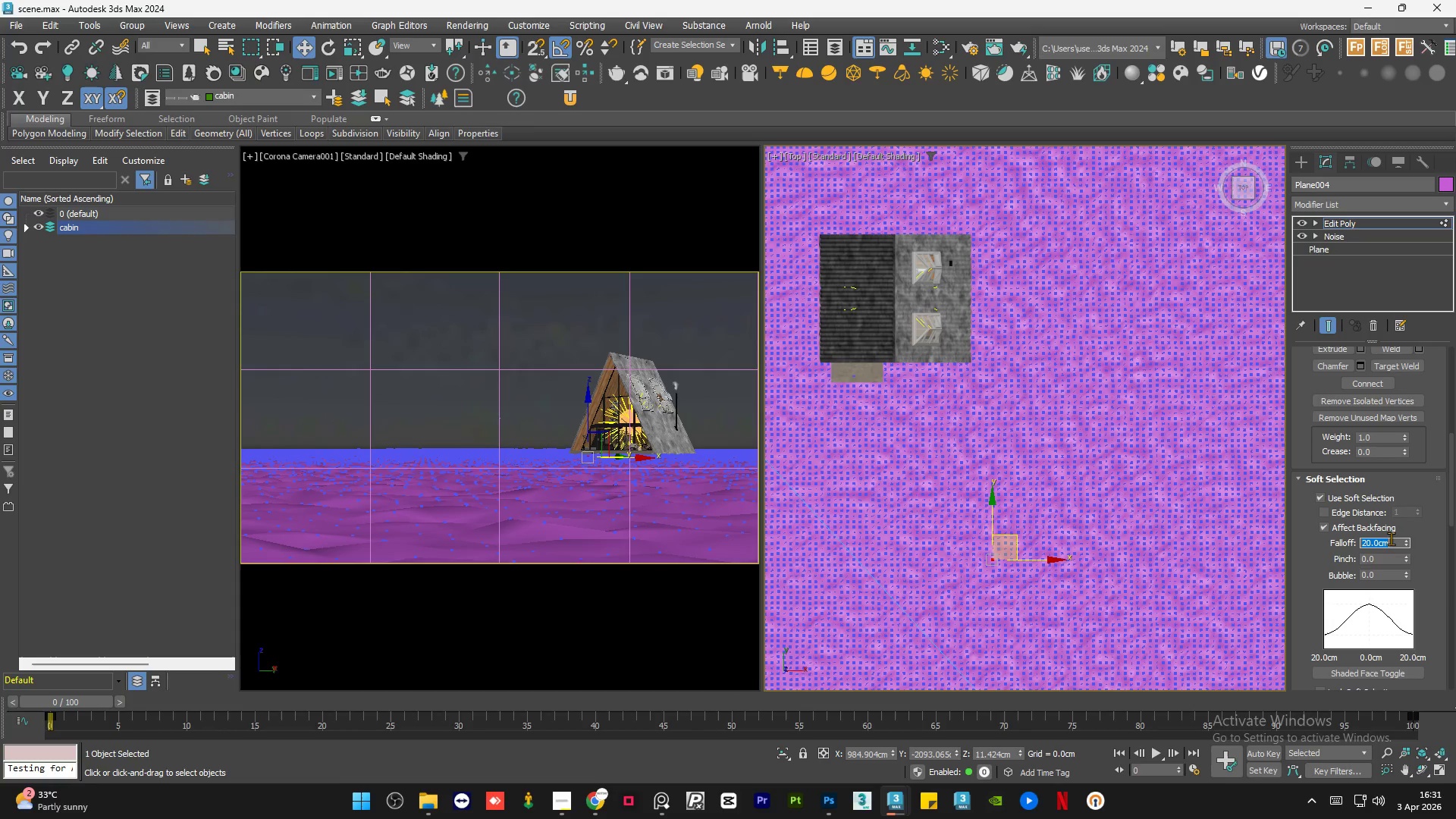 
key(Numpad2)
 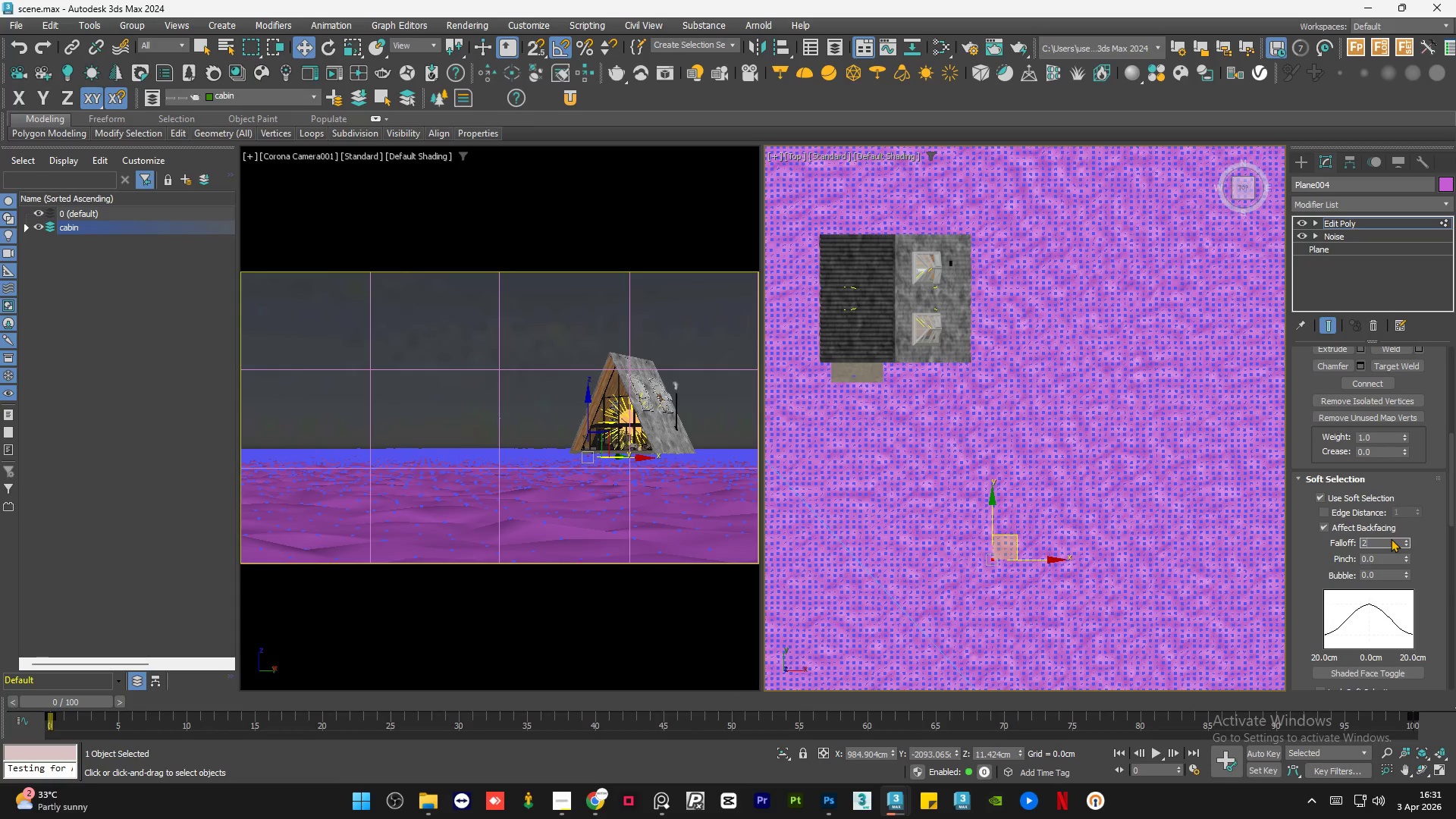 
key(Numpad0)
 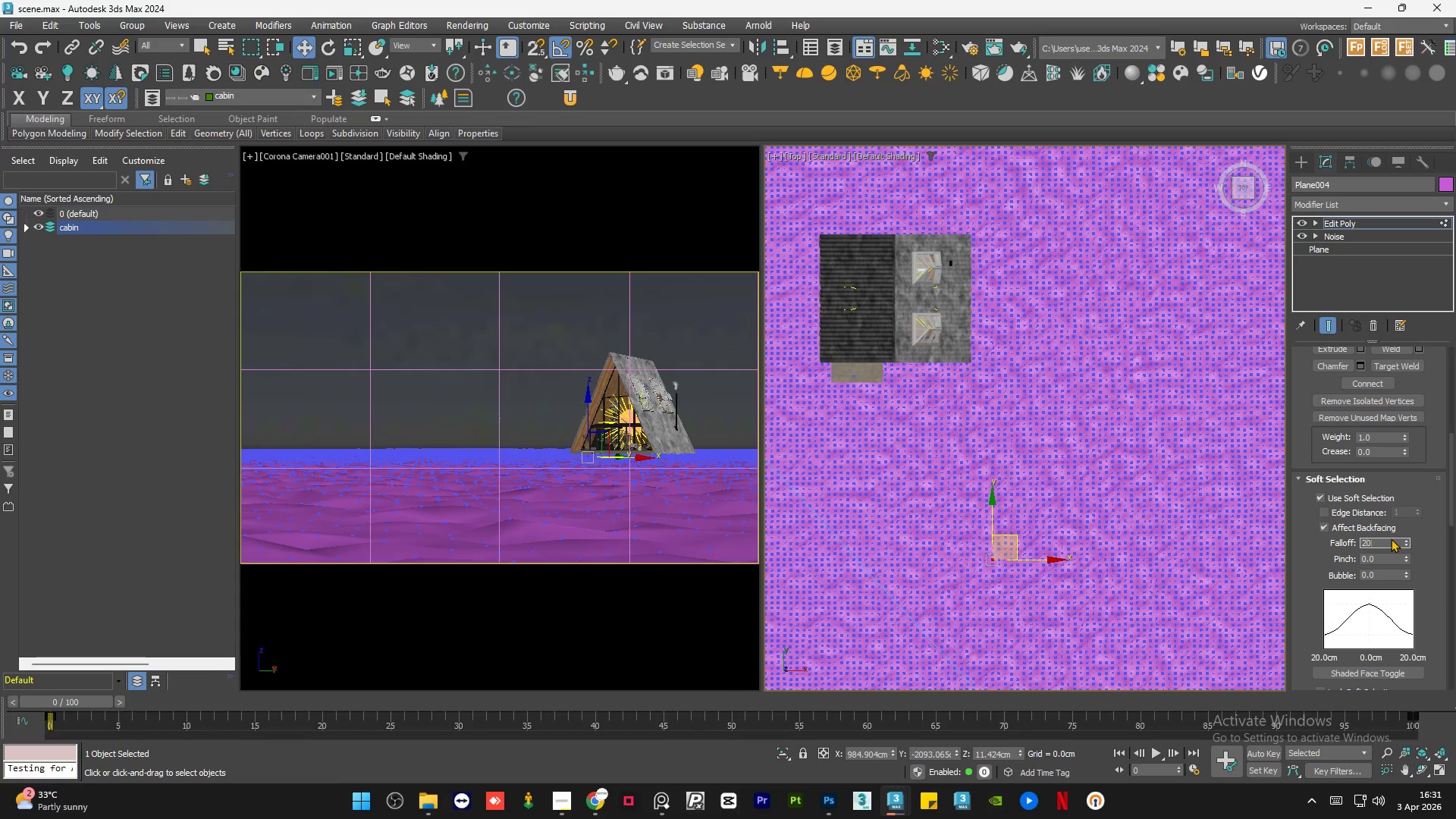 
key(Numpad0)
 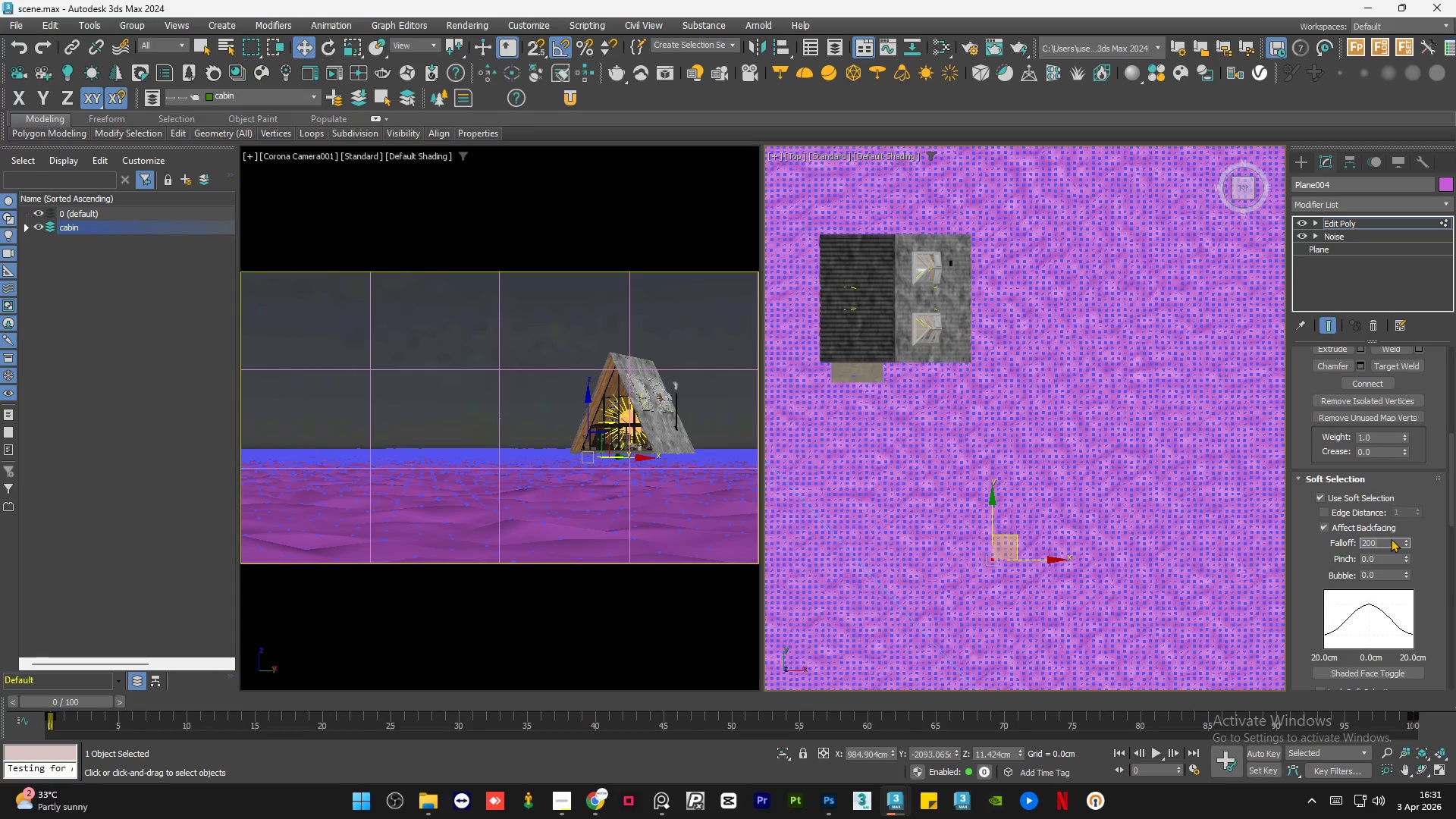 
key(NumpadEnter)
 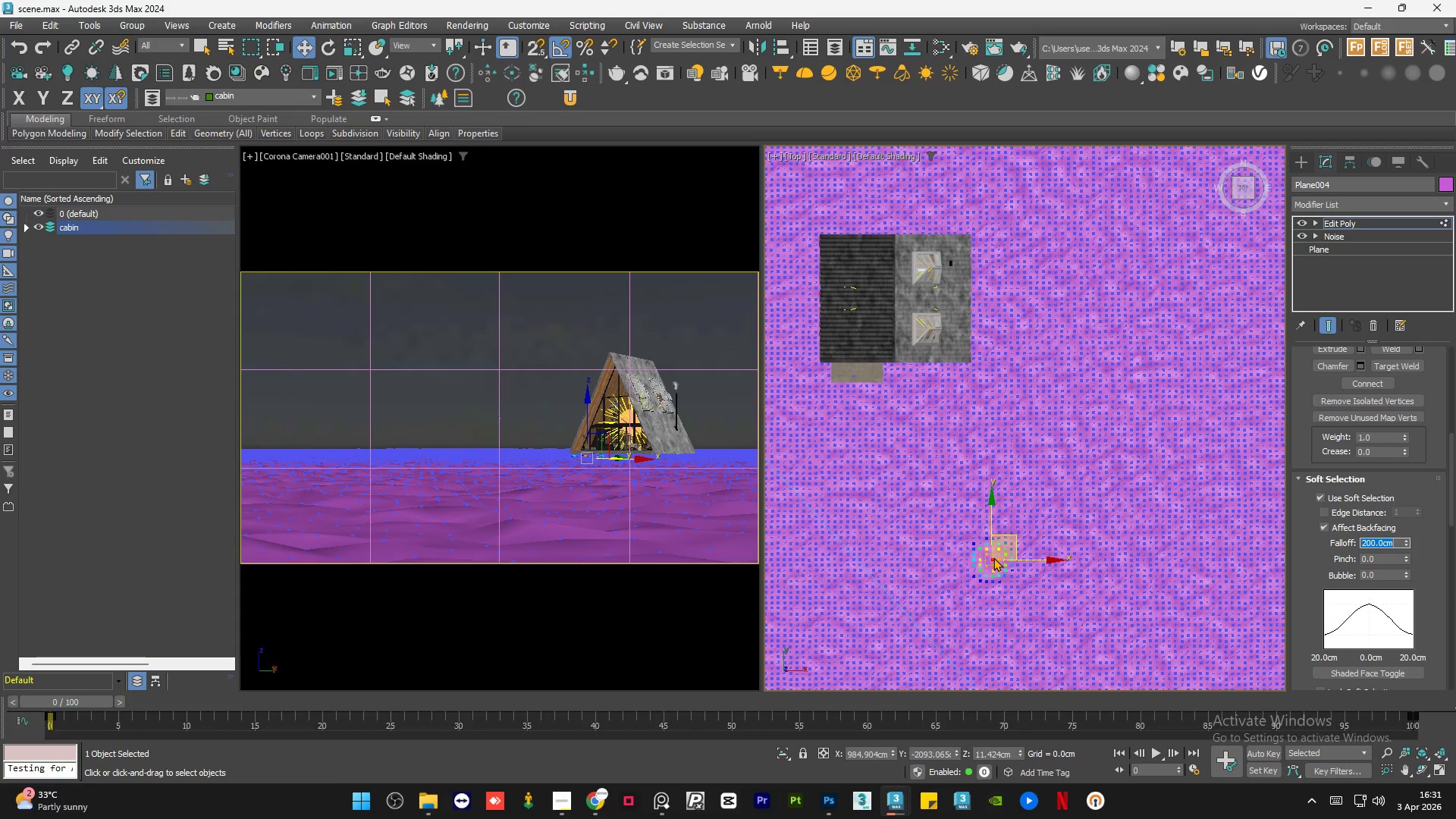 
scroll: coordinate [983, 559], scroll_direction: up, amount: 5.0
 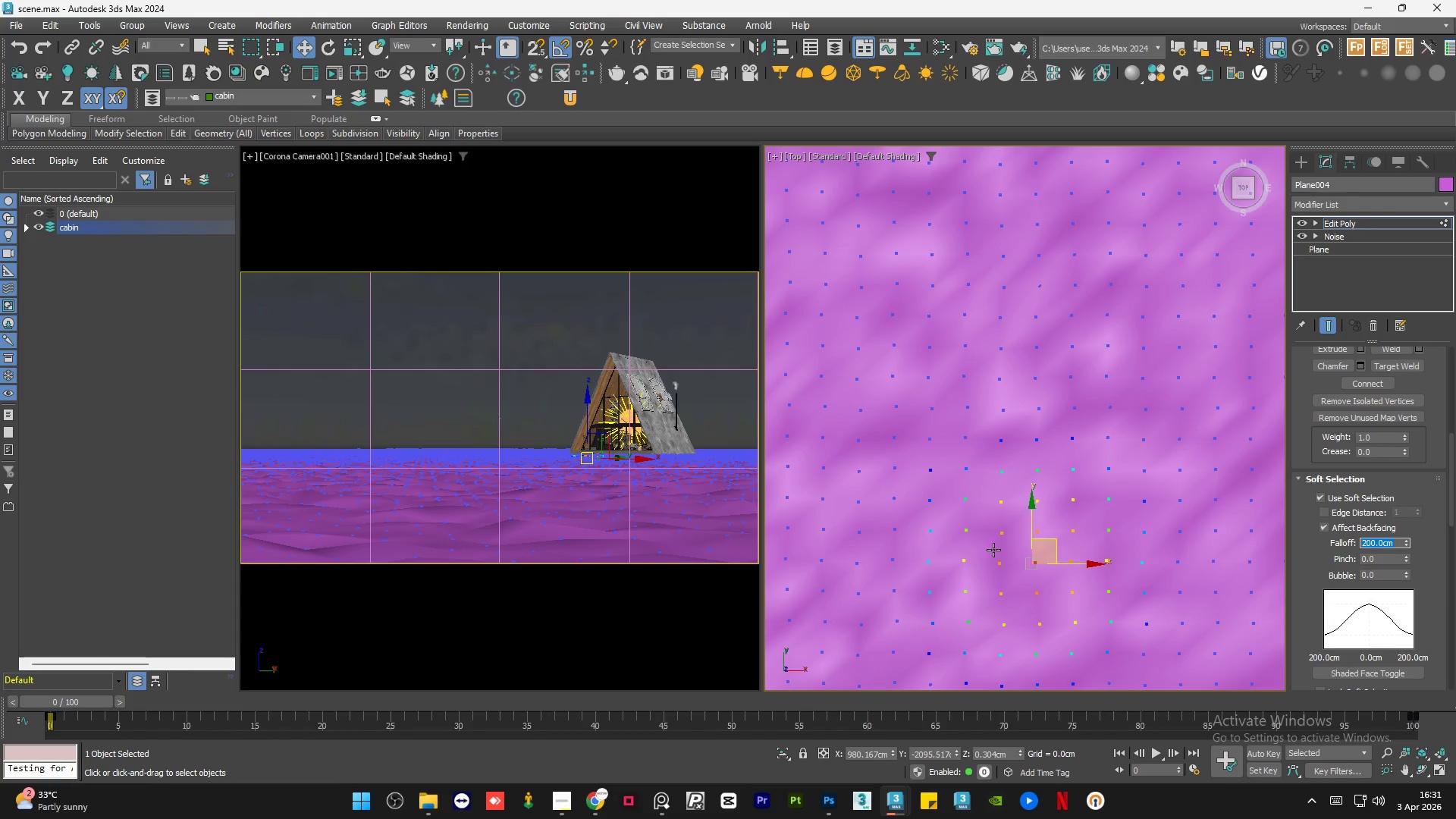 
scroll: coordinate [999, 548], scroll_direction: down, amount: 4.0
 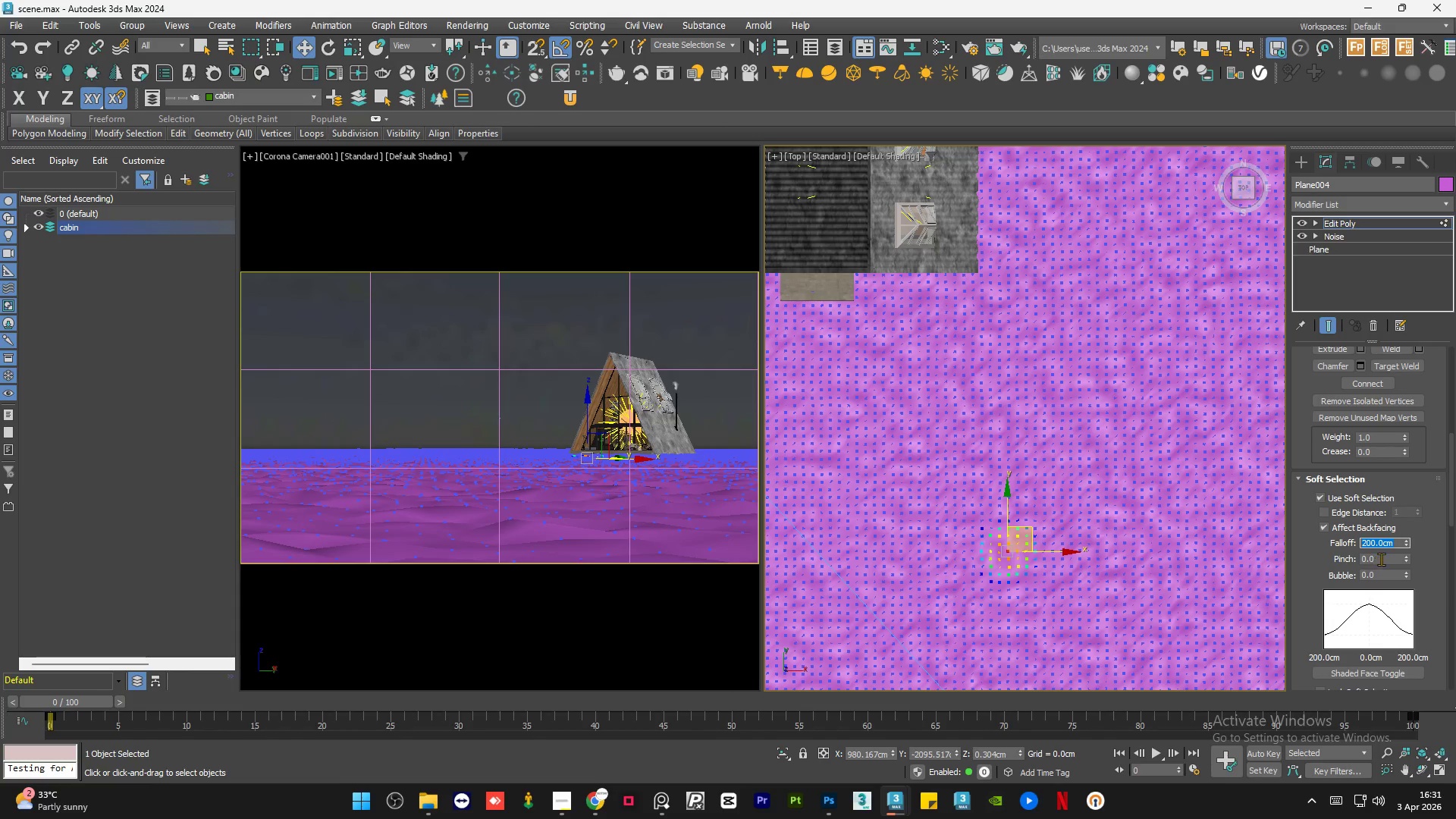 
double_click([1381, 559])
 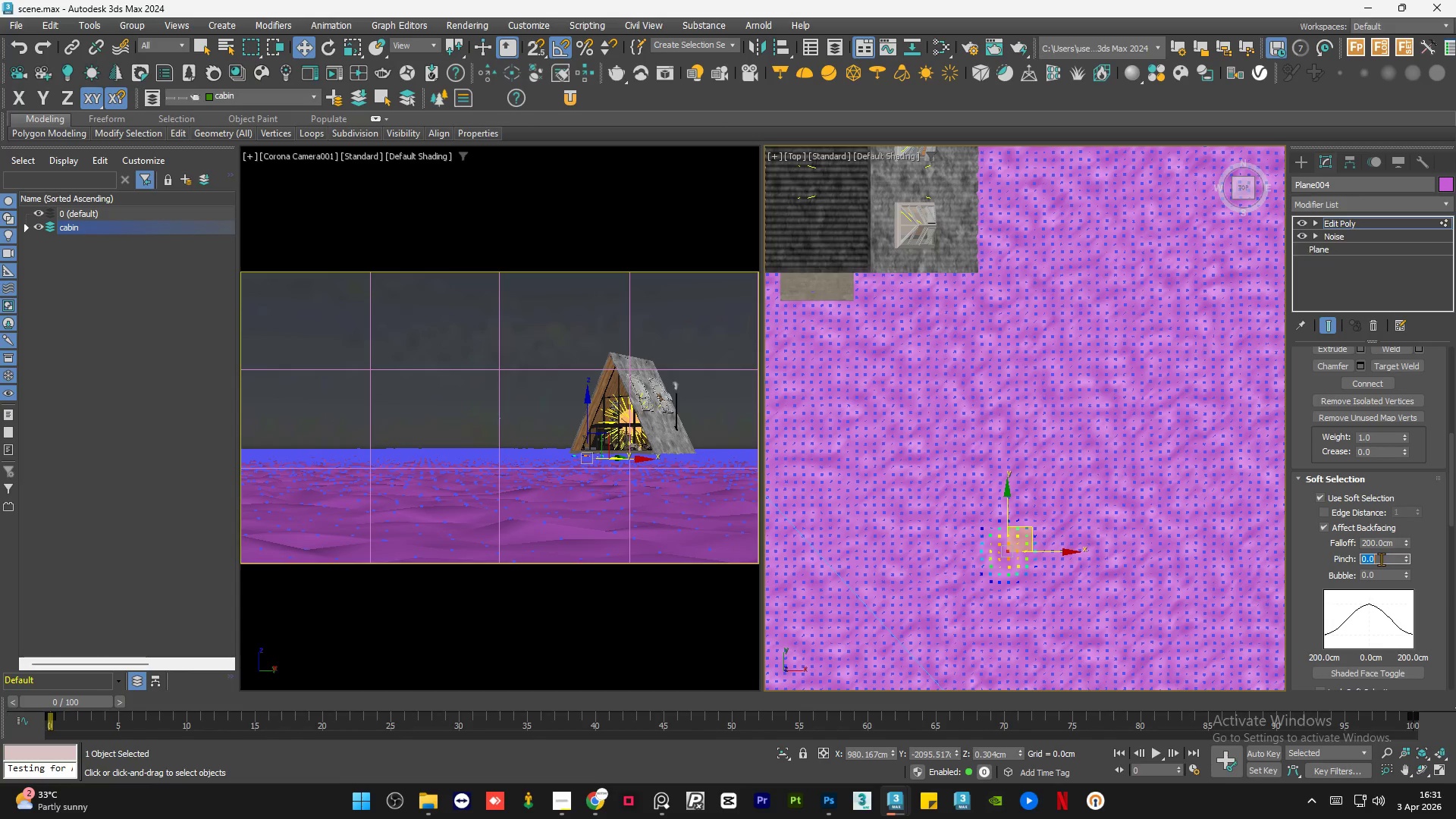 
key(Numpad1)
 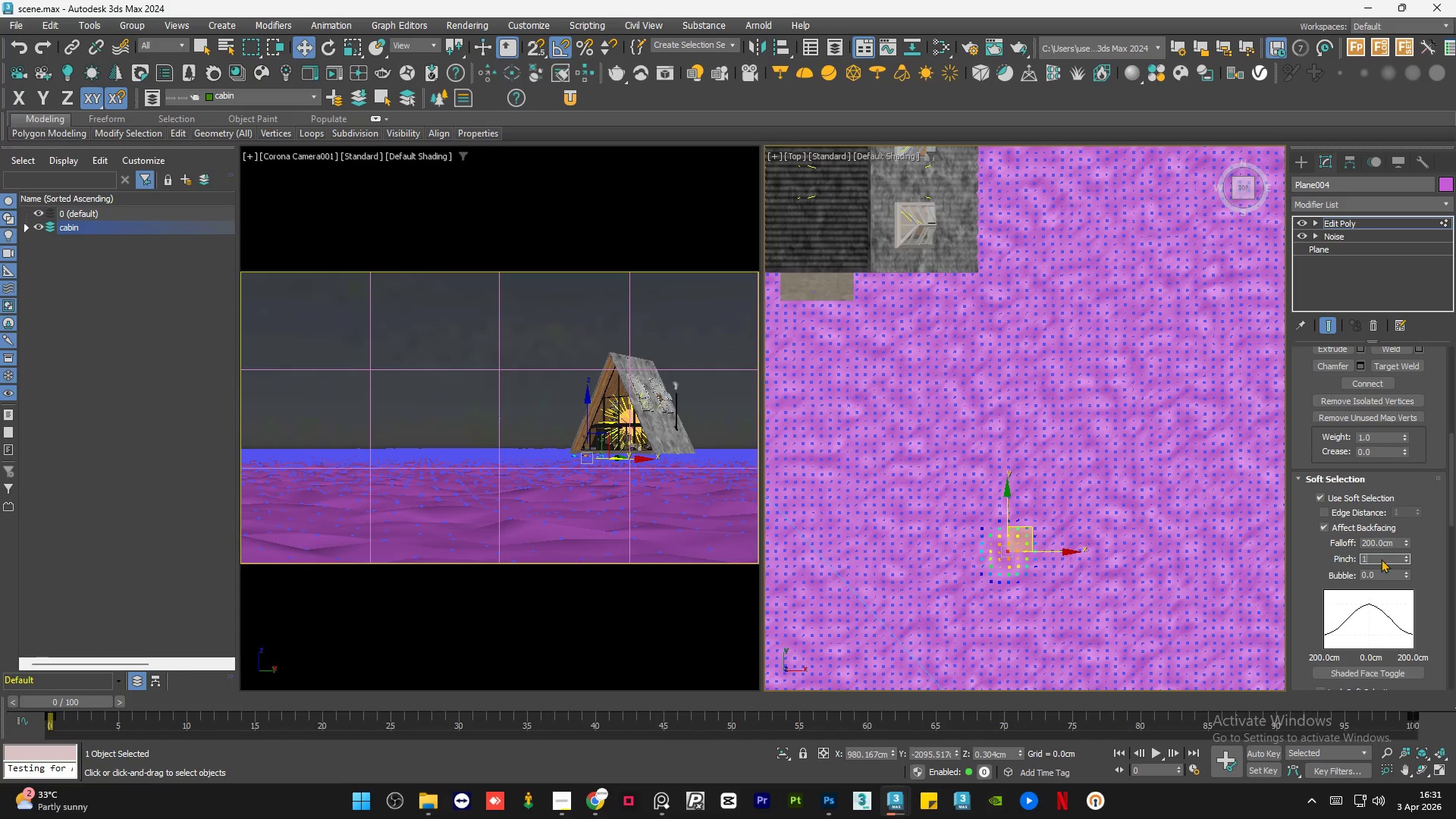 
key(Numpad0)
 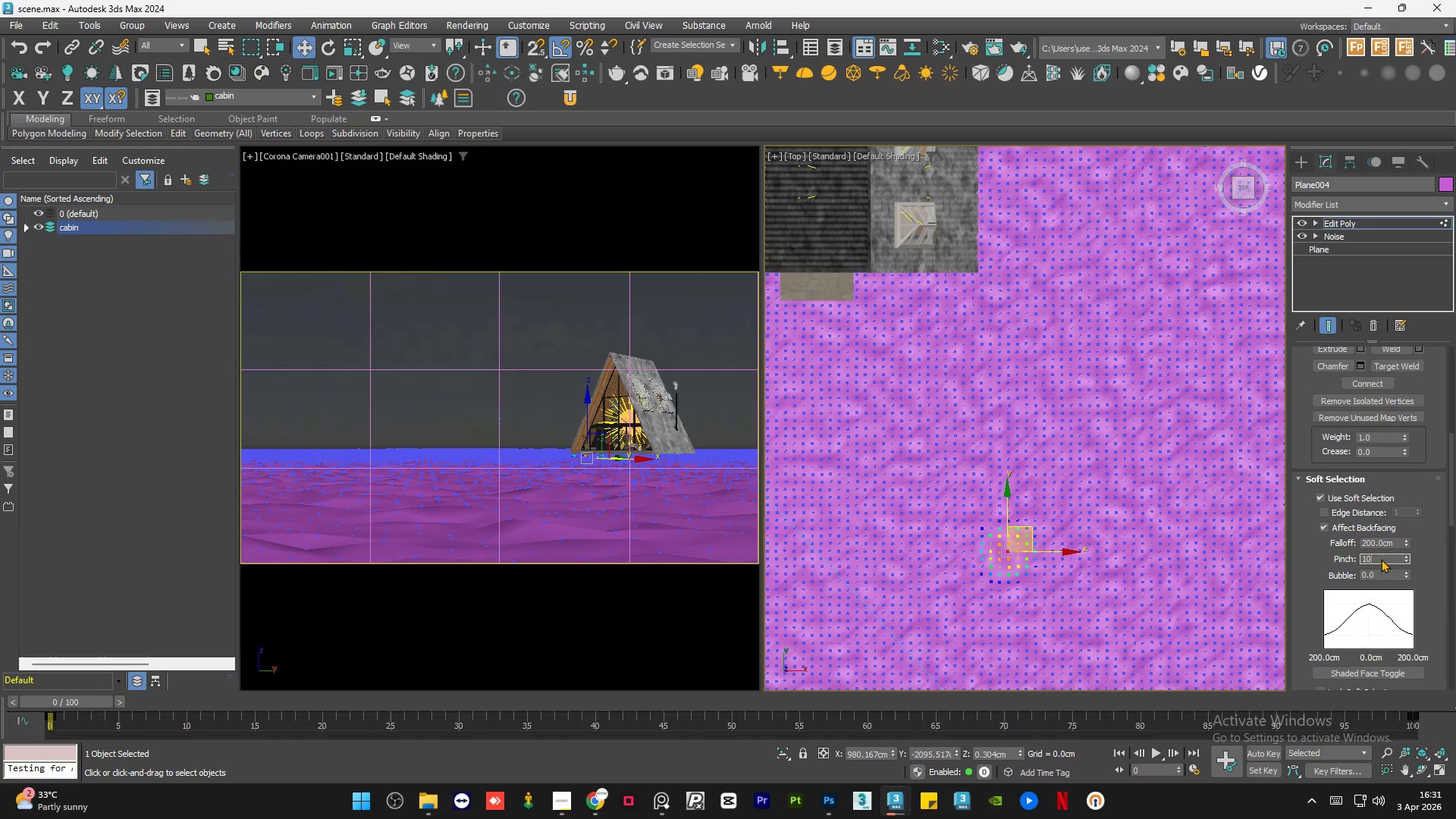 
key(NumpadEnter)
 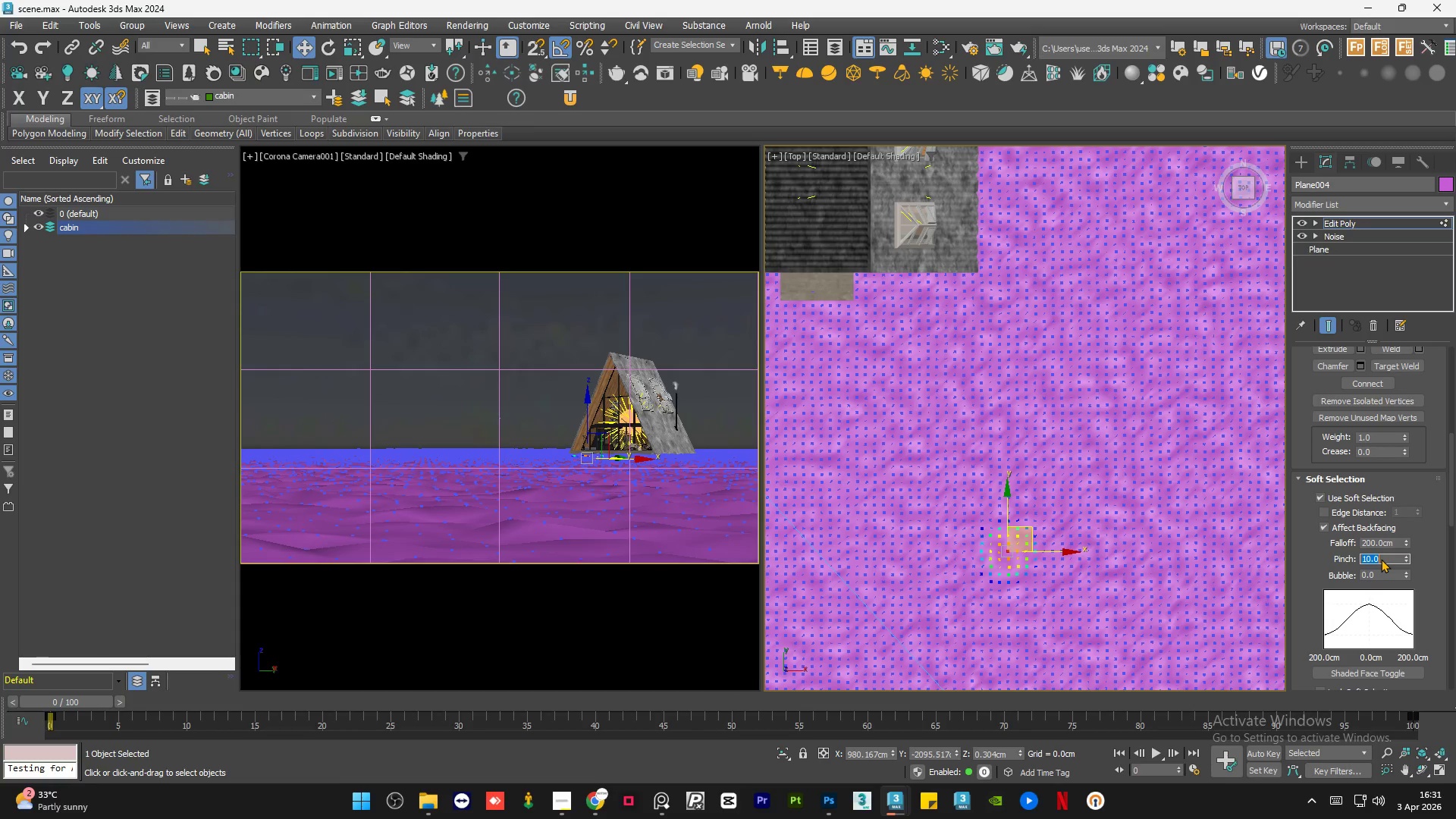 
key(Numpad0)
 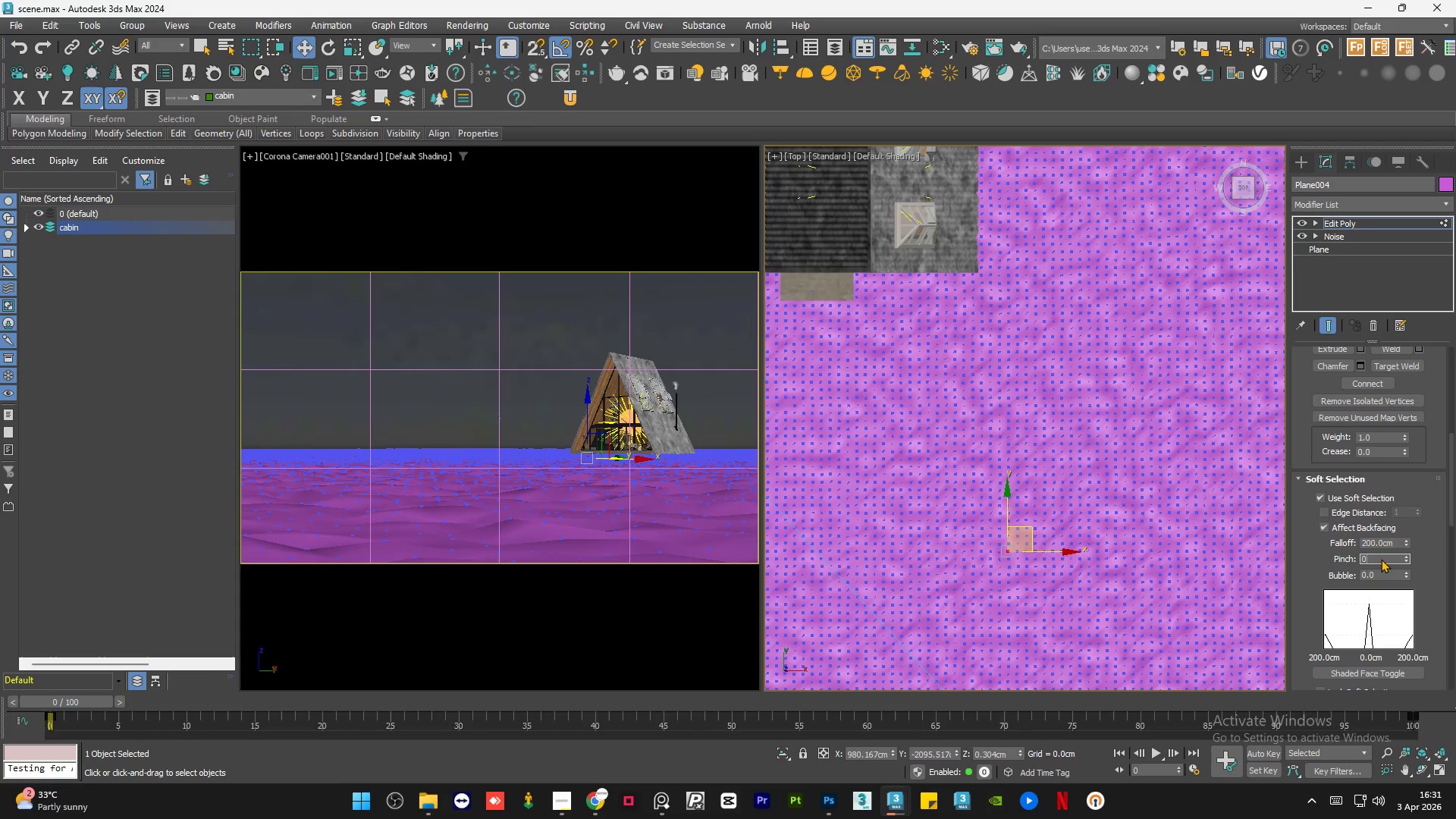 
key(NumpadEnter)
 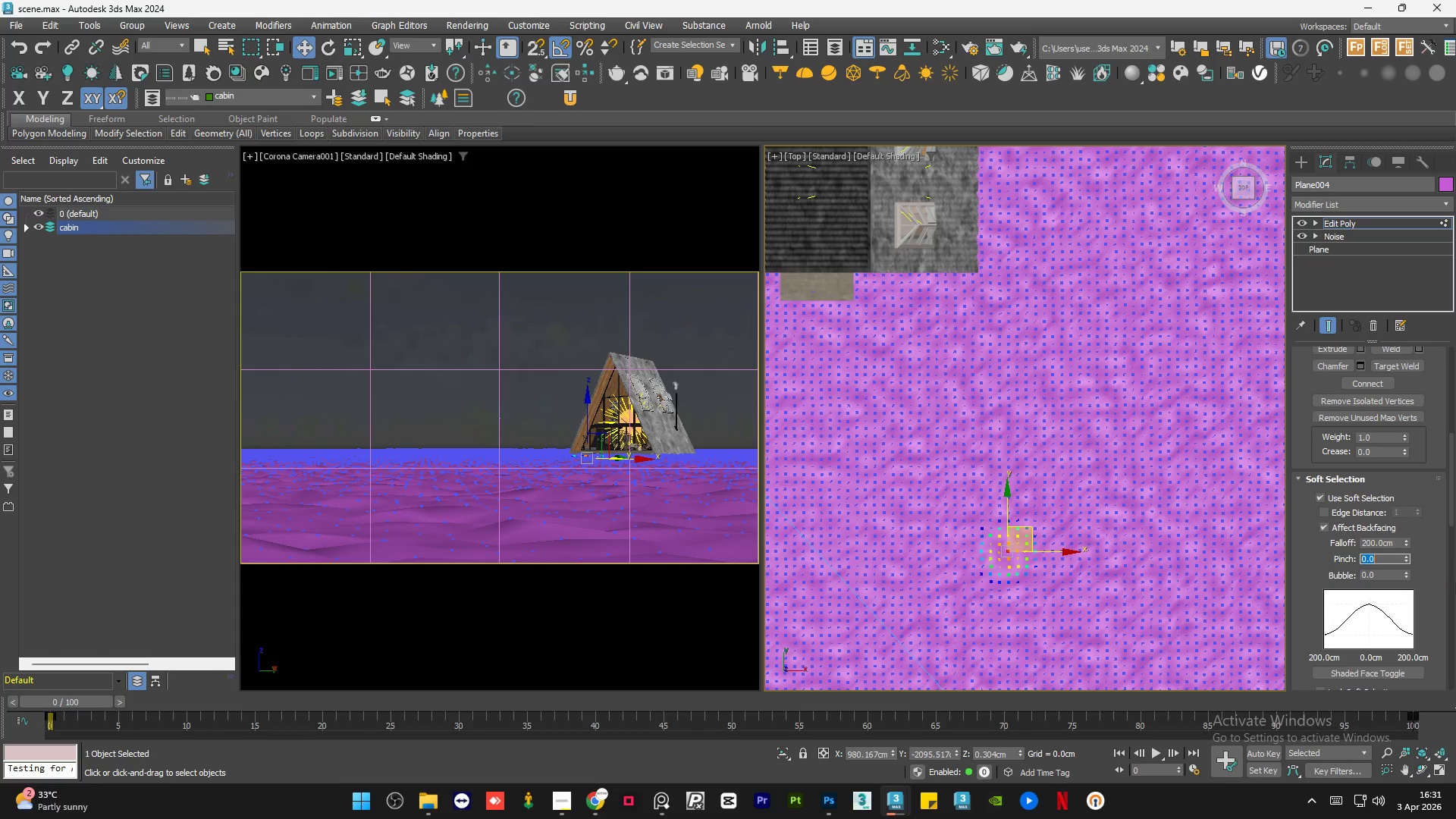 
left_click([1407, 563])
 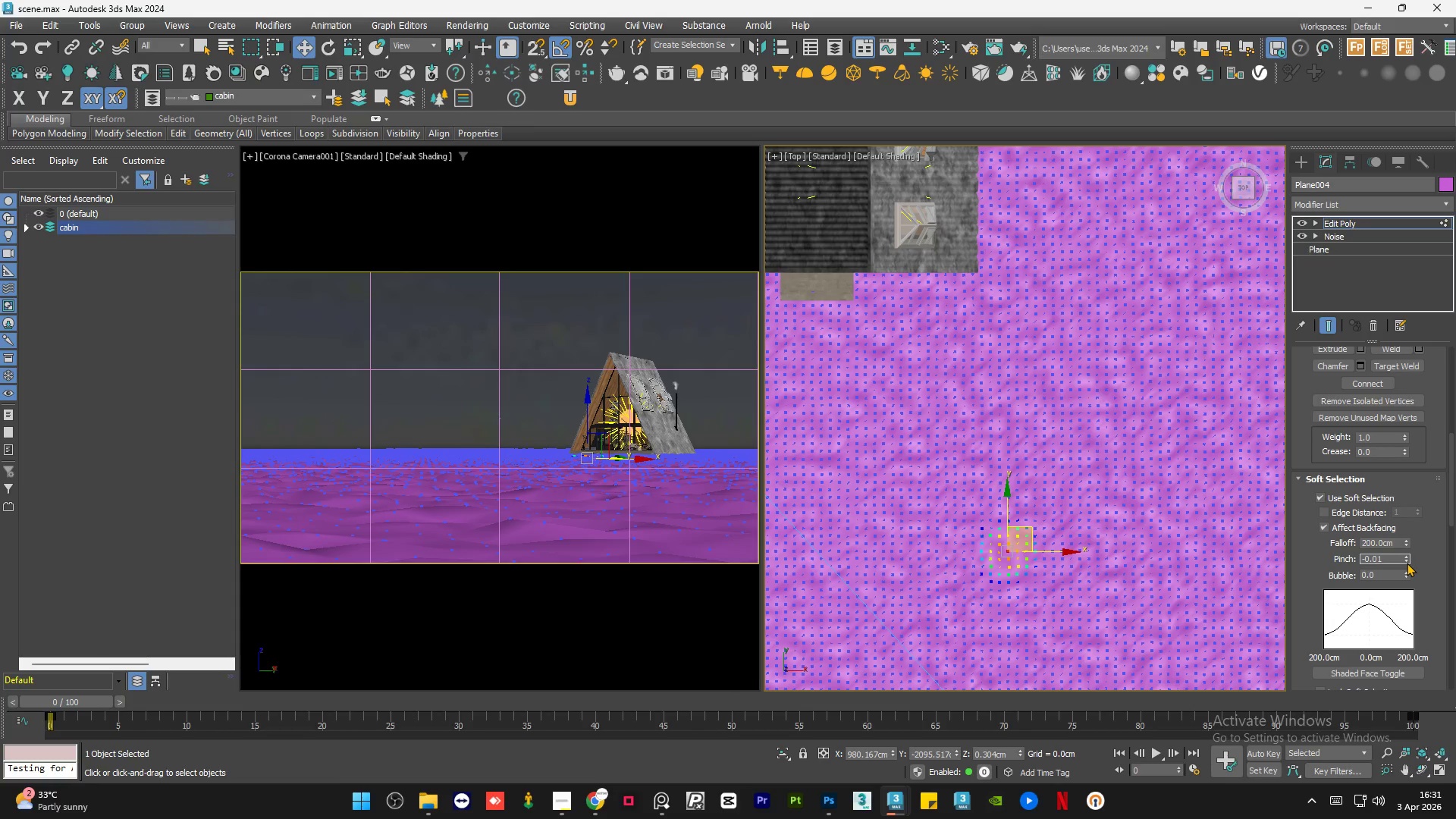 
double_click([1407, 563])
 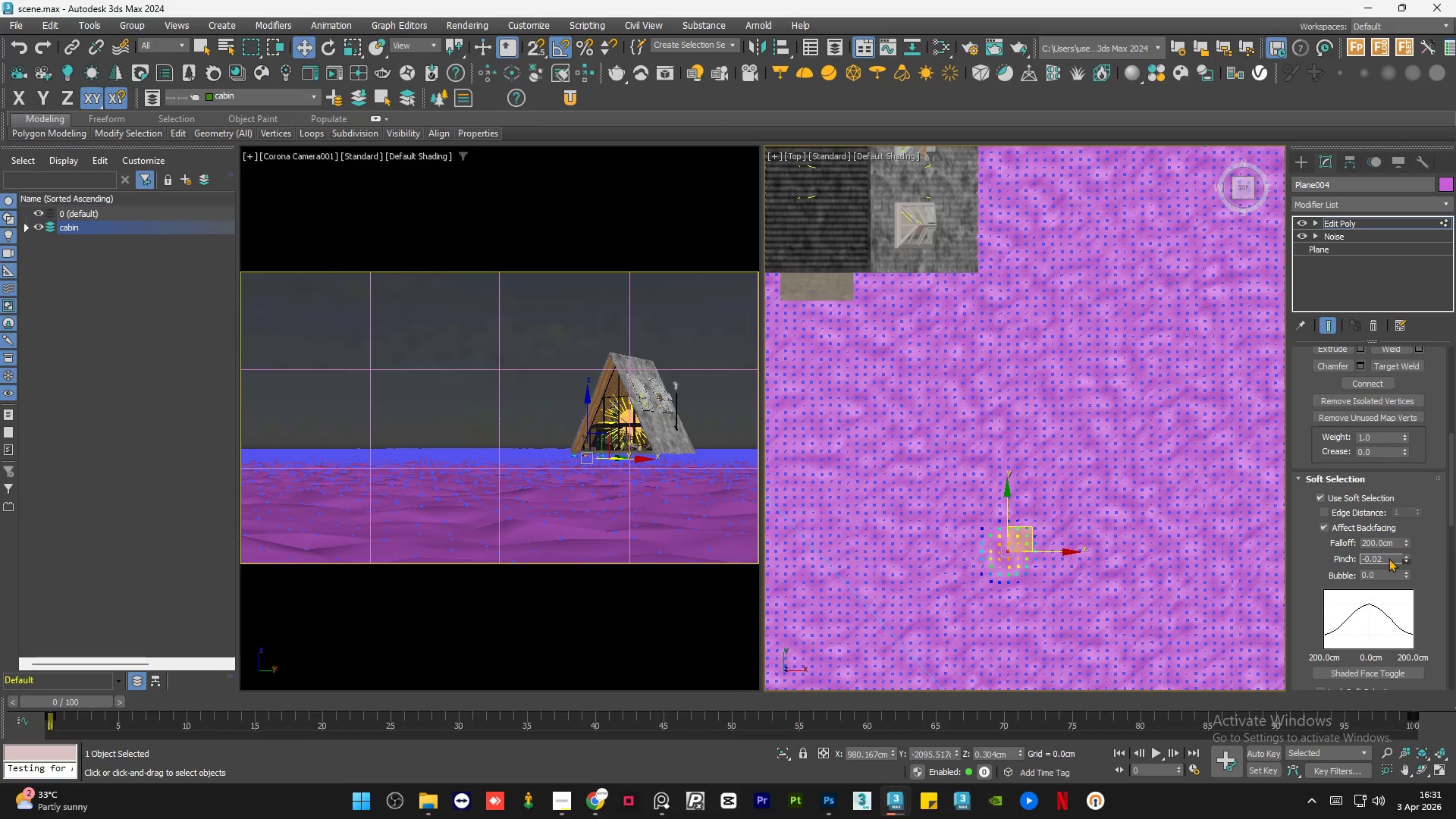 
double_click([1389, 558])
 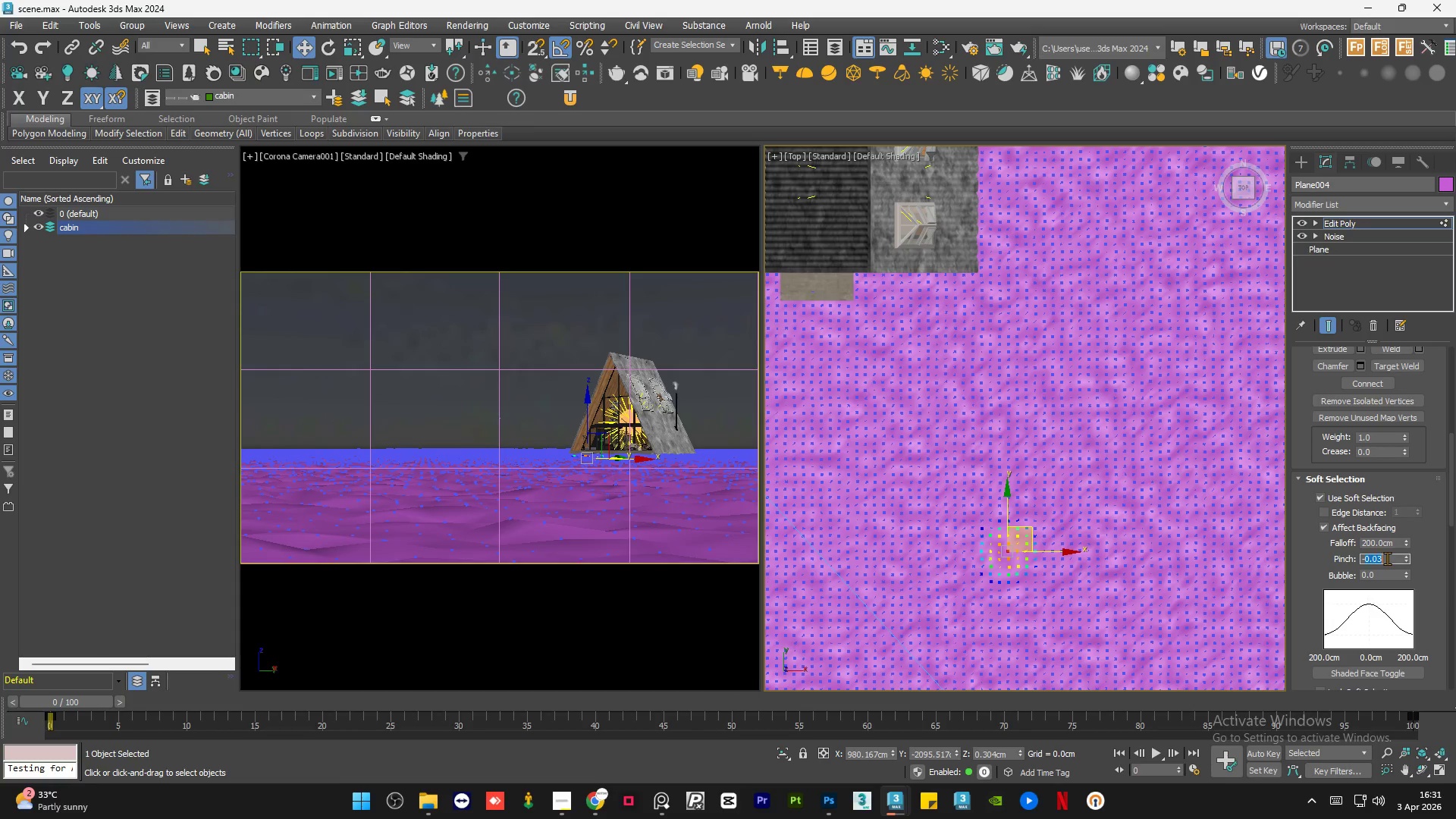 
wait(6.98)
 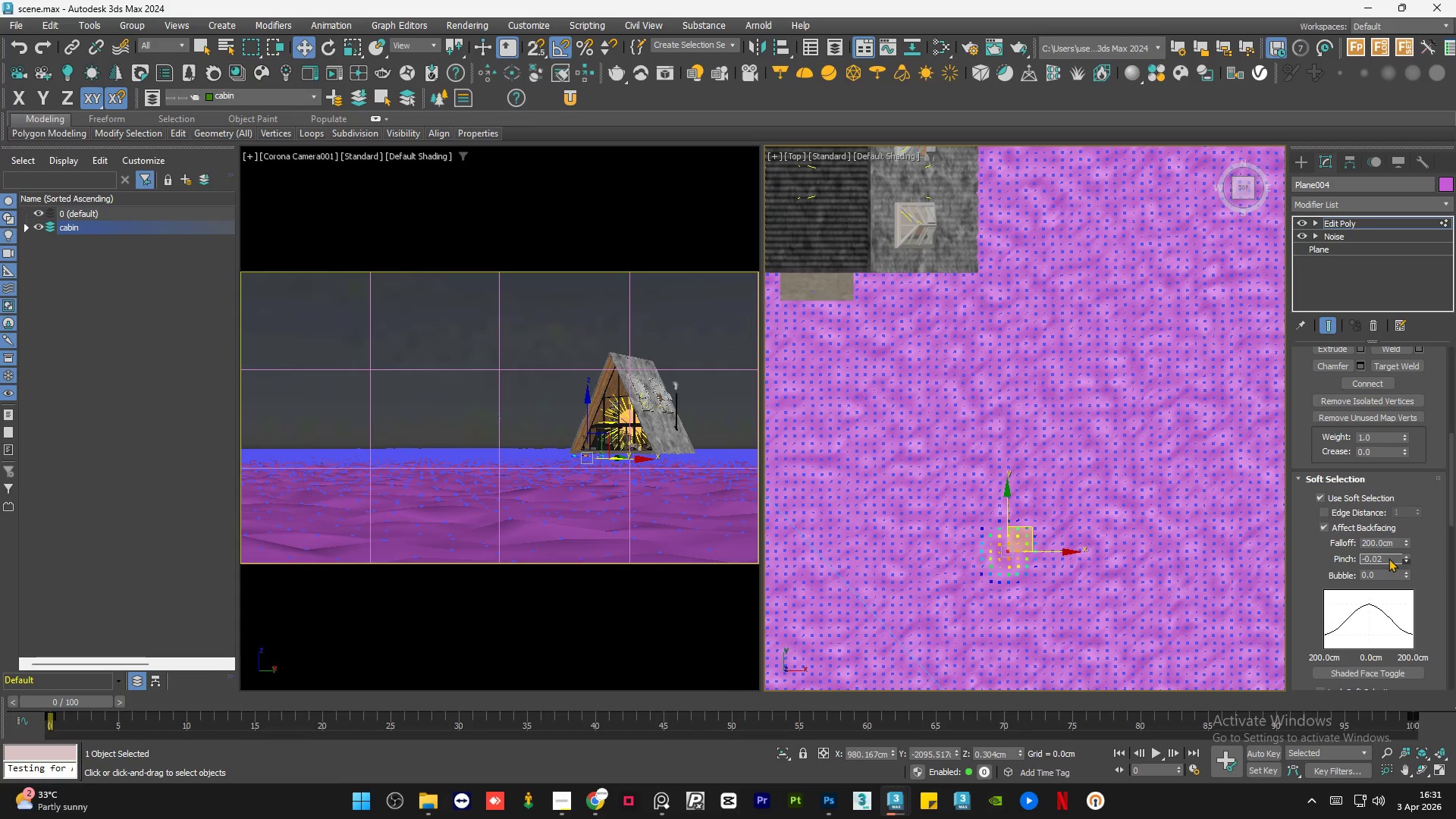 
key(NumpadSubtract)
 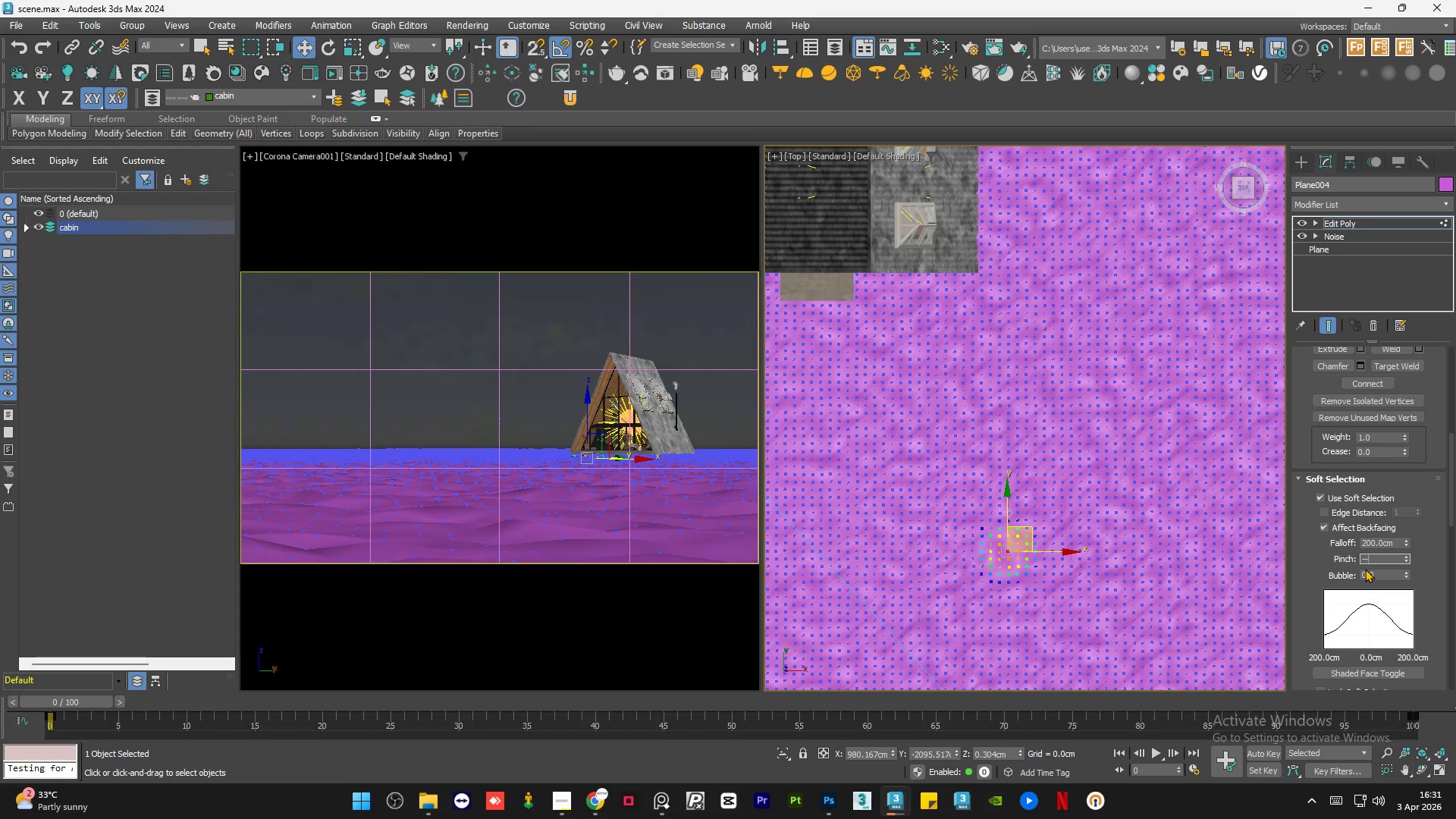 
key(Numpad1)
 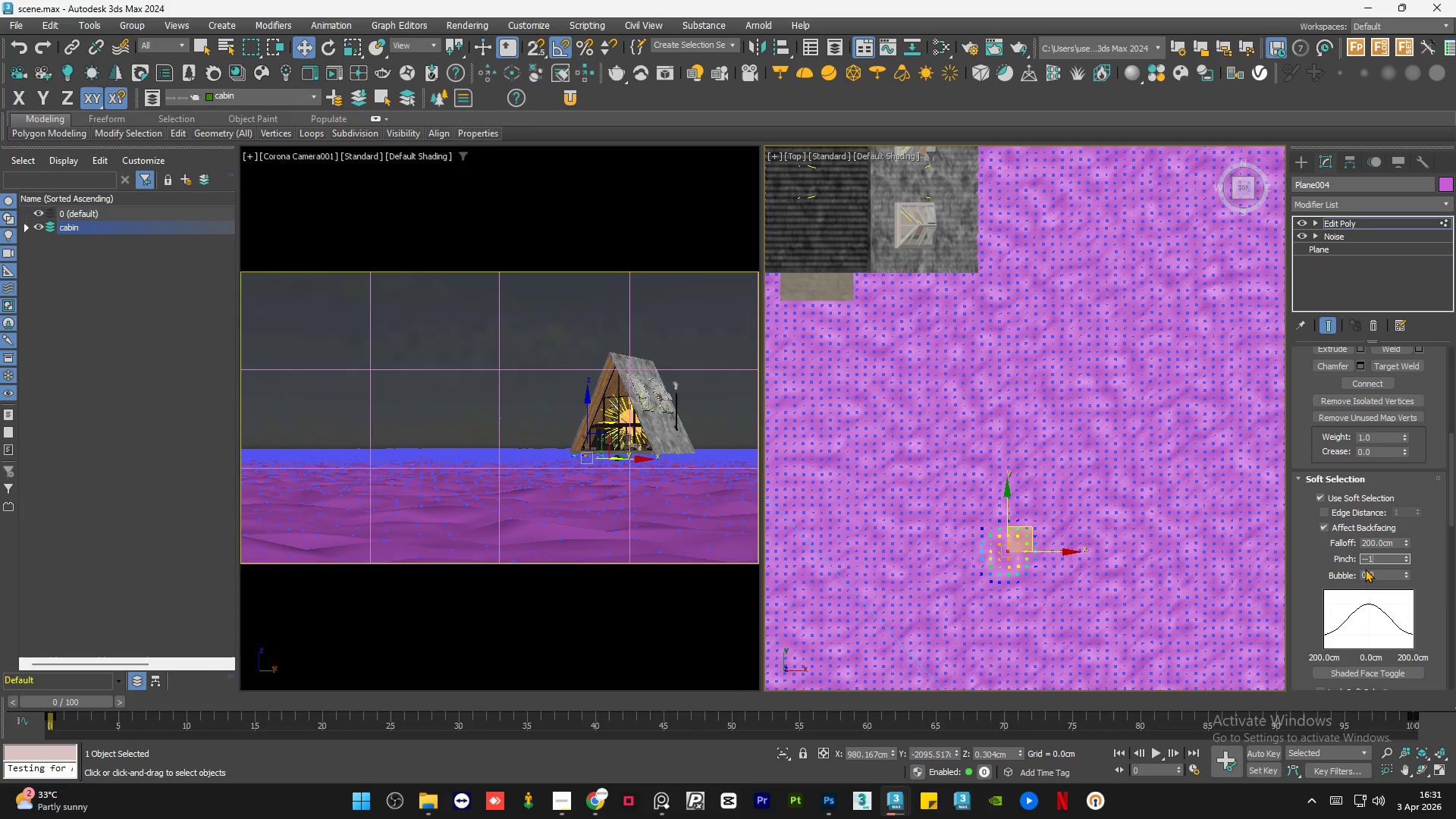 
key(Backspace)
 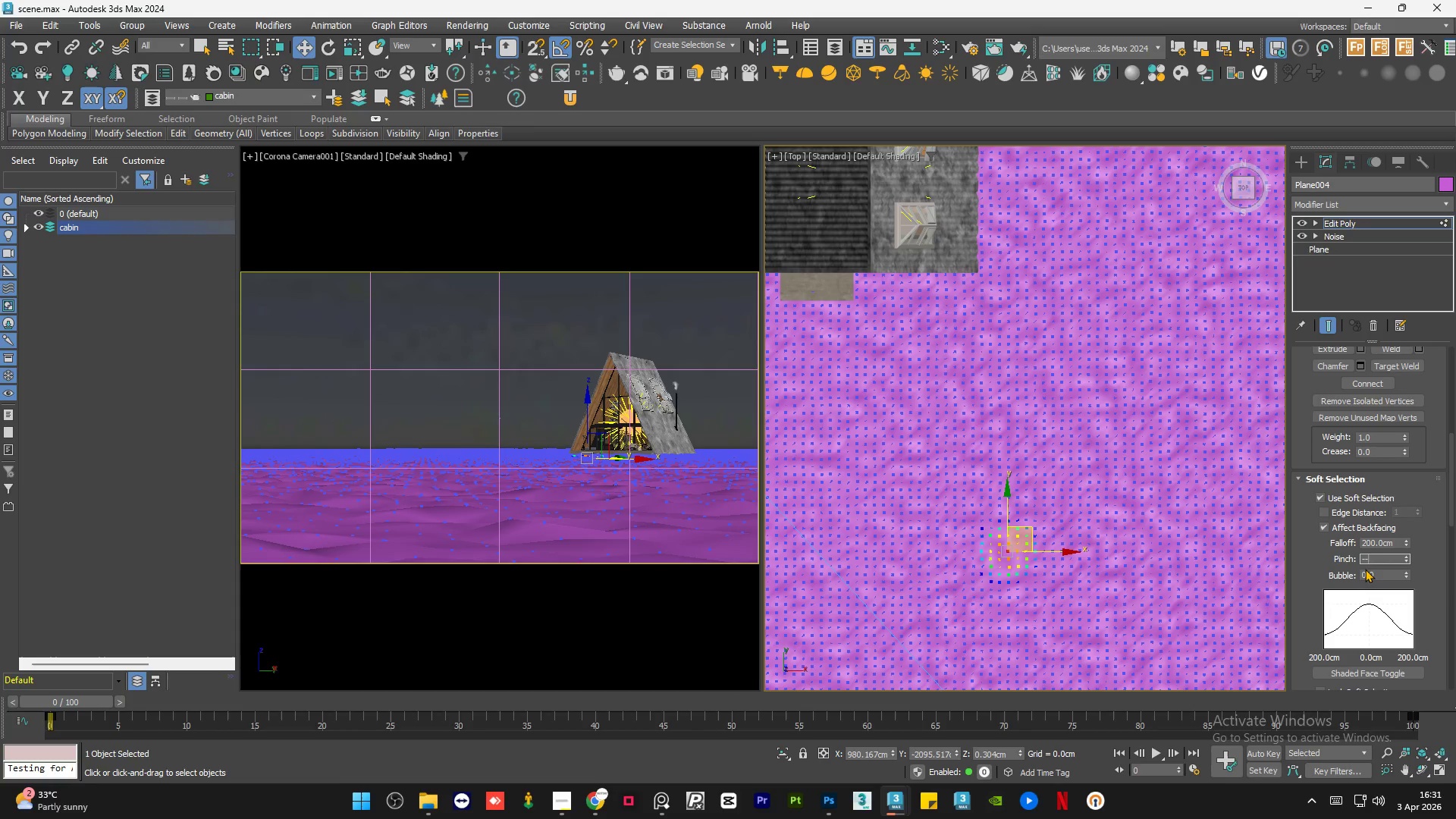 
key(Backspace)
 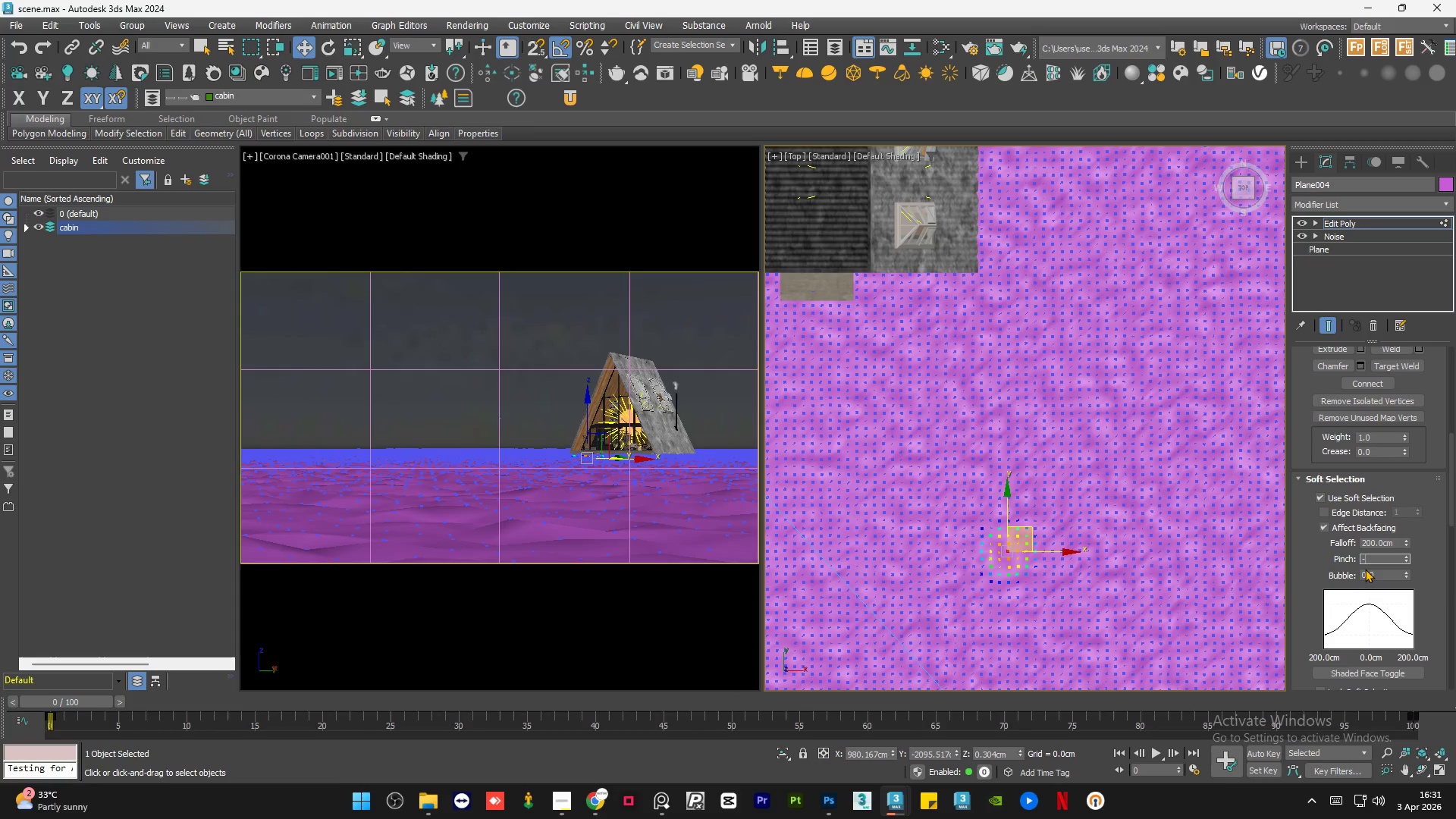 
key(Numpad1)
 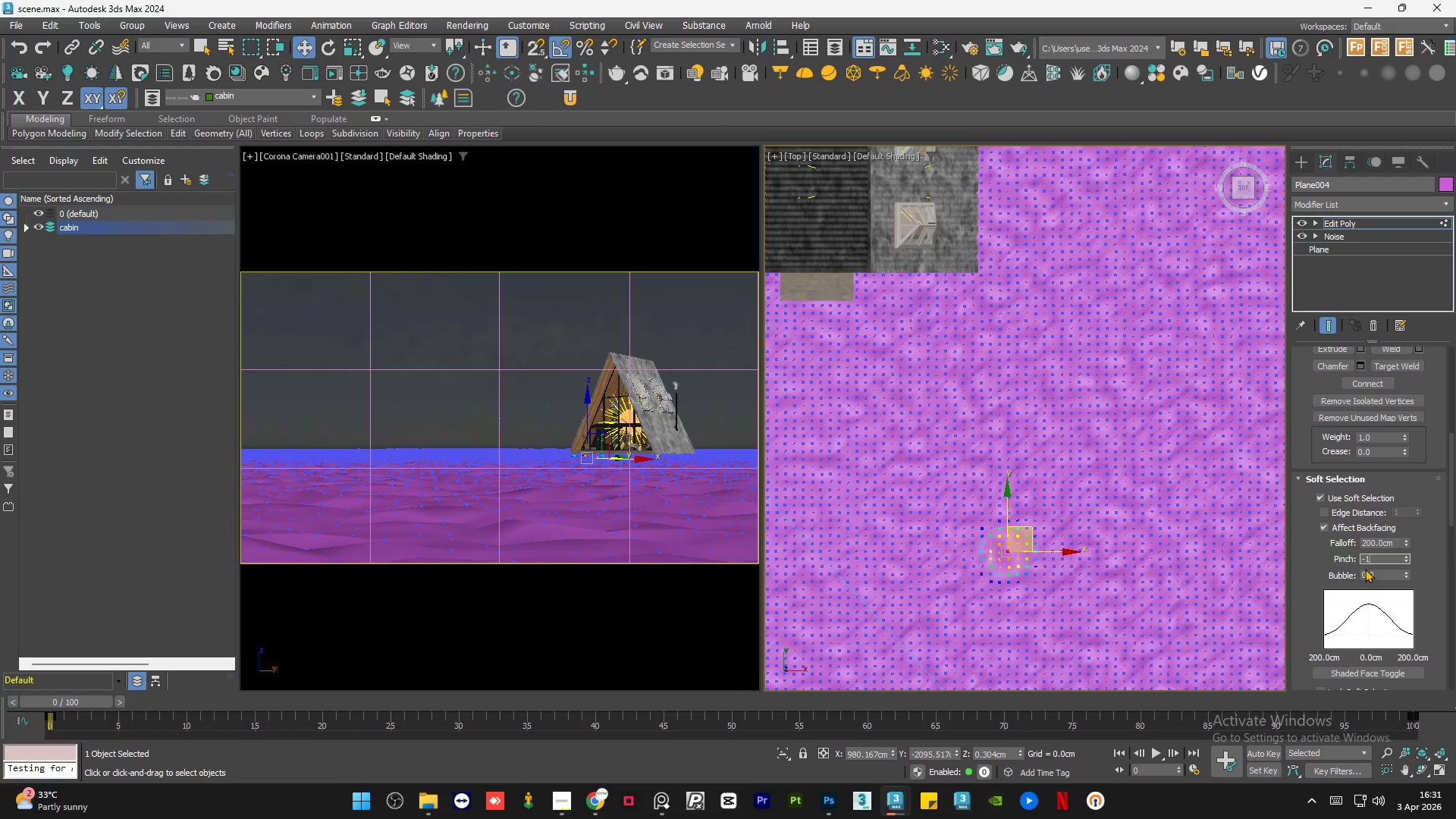 
key(NumpadEnter)
 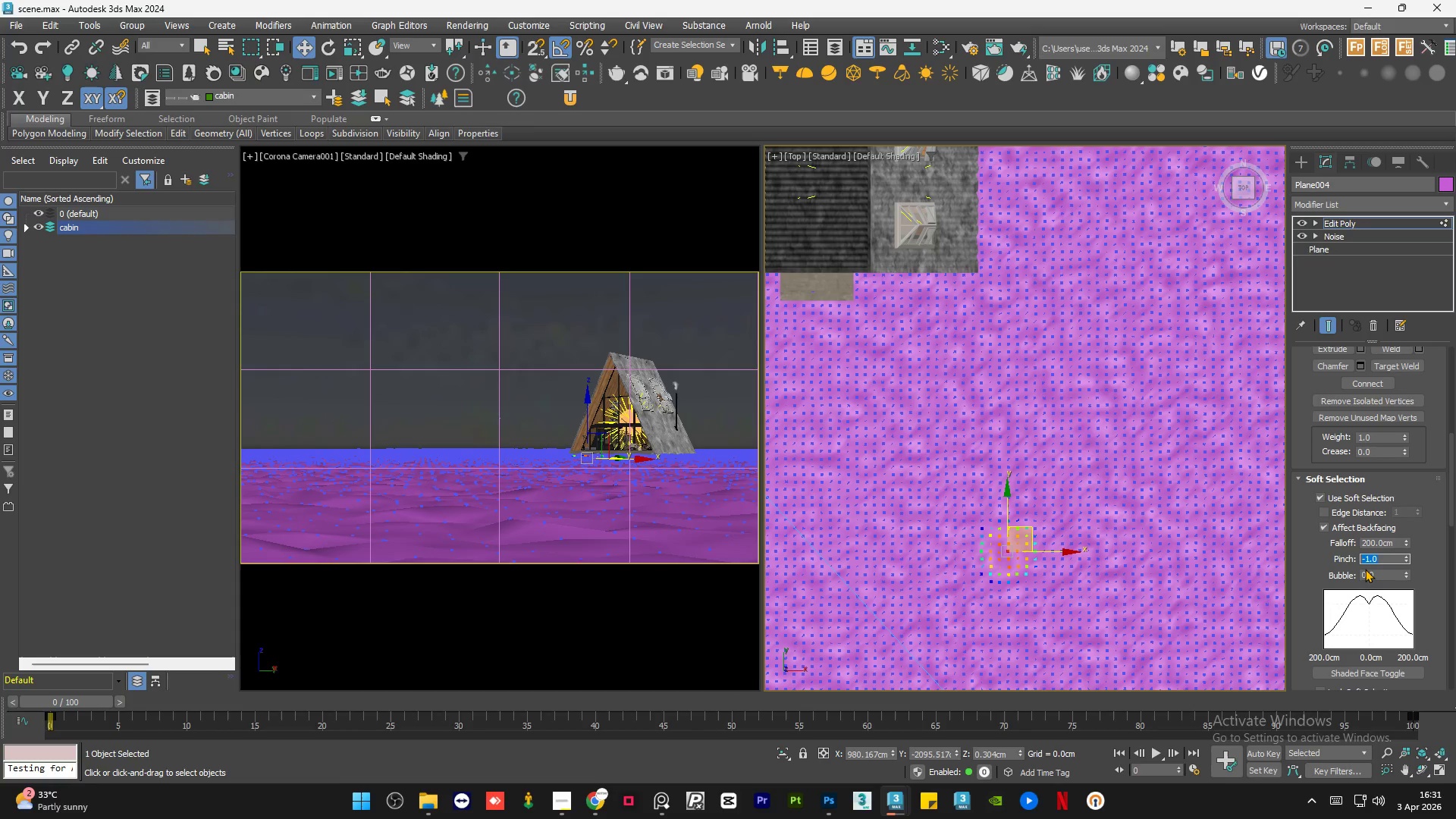 
key(Numpad0)
 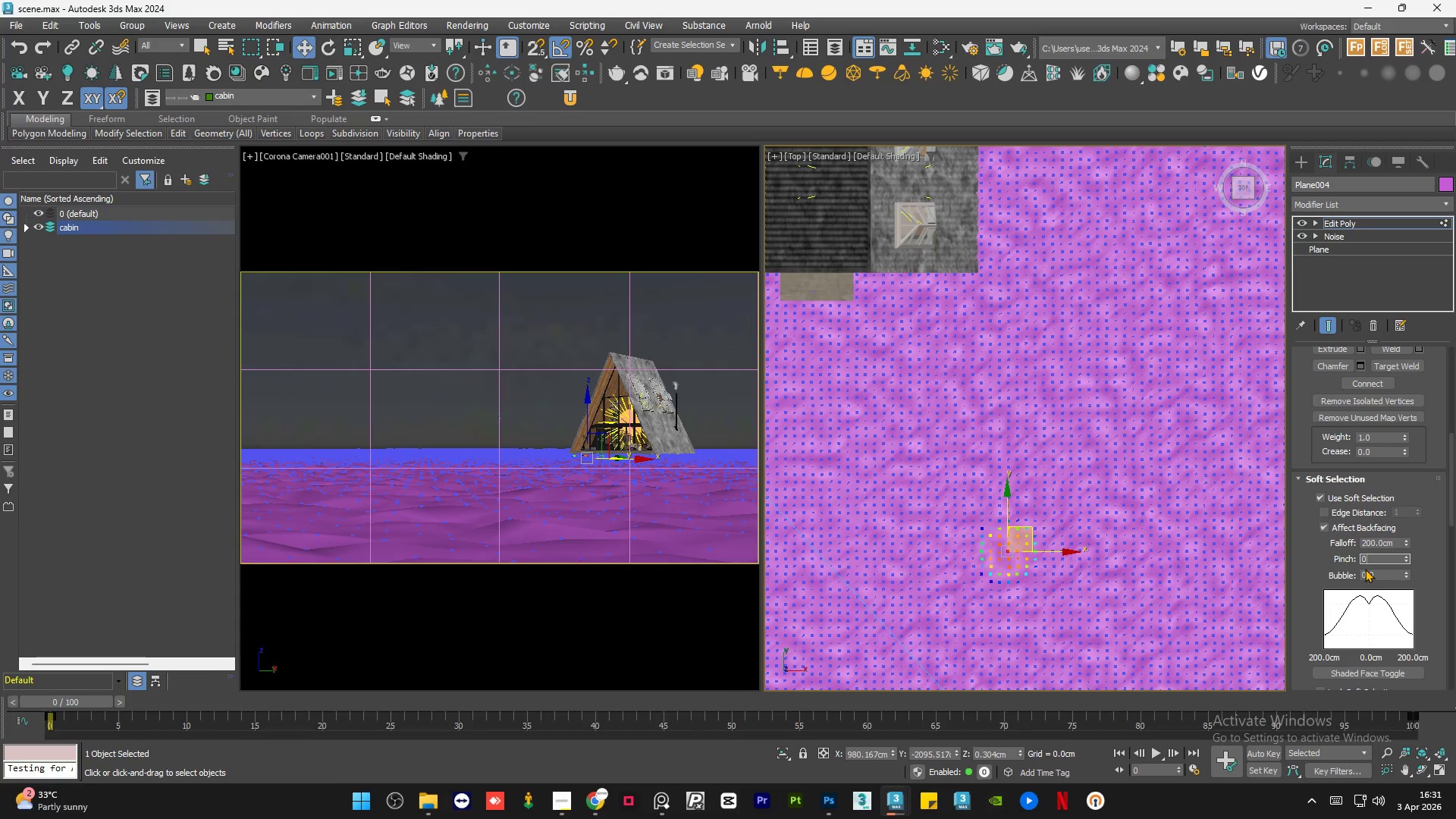 
key(NumpadEnter)
 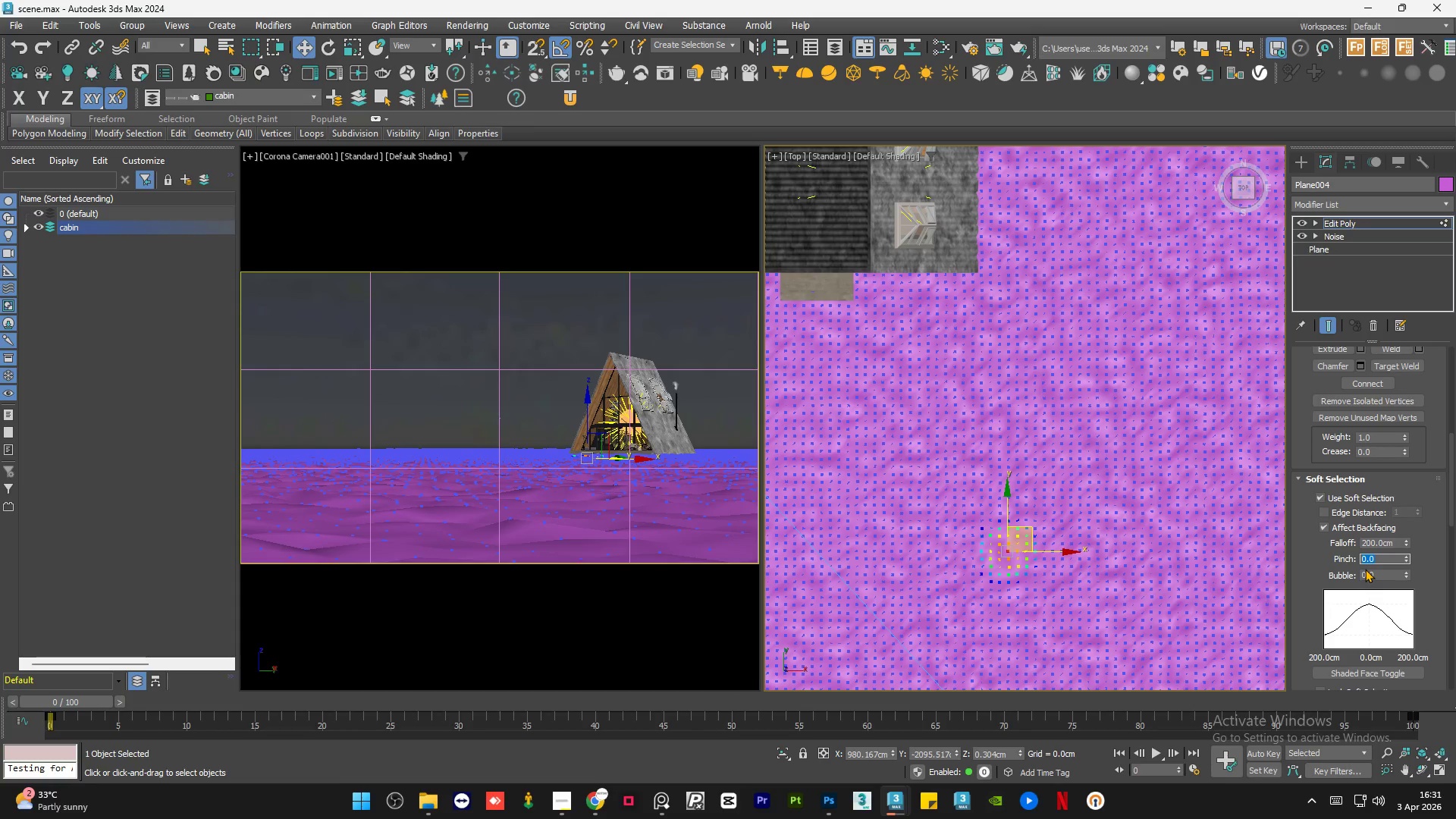 
wait(5.7)
 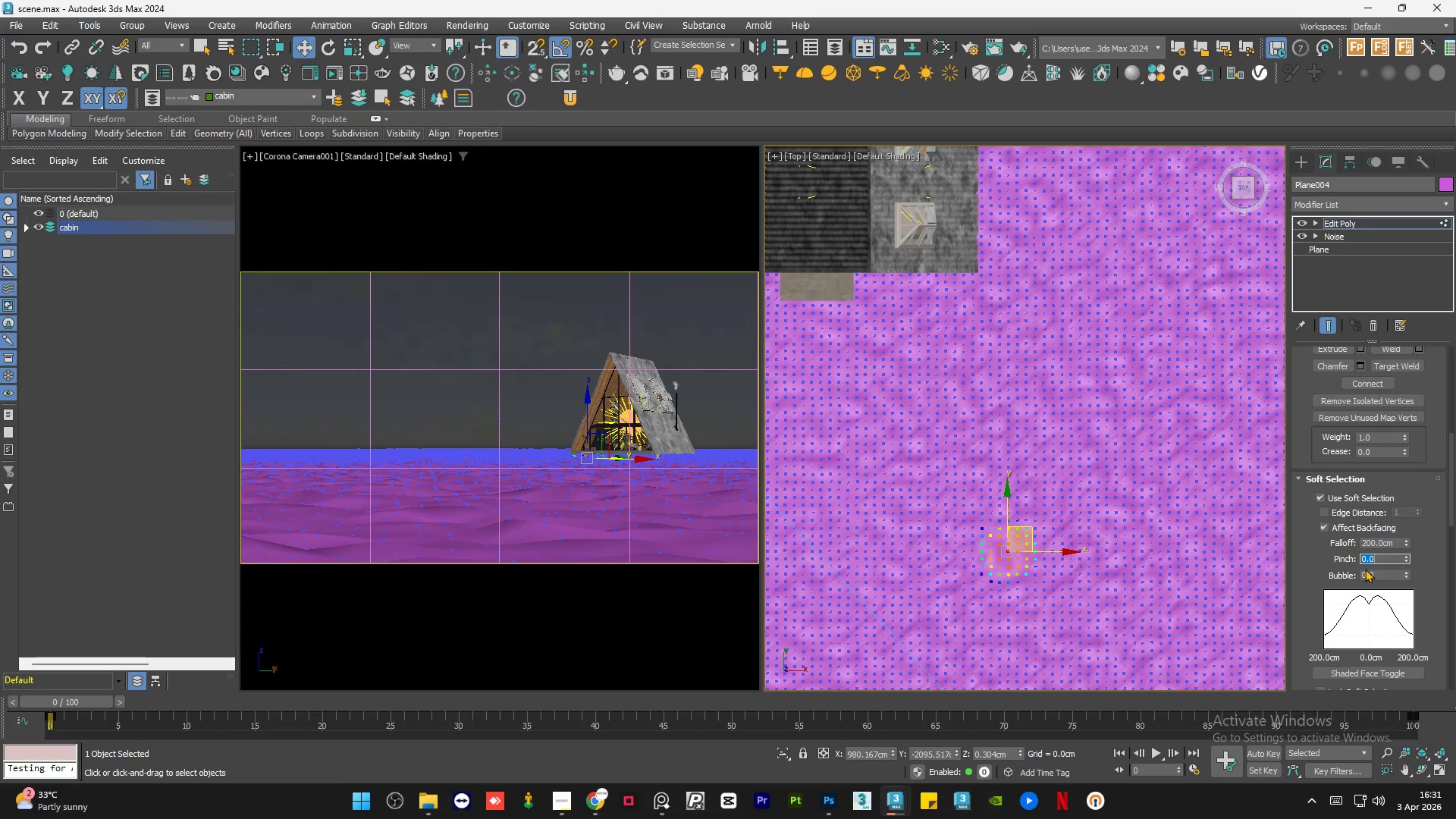 
double_click([1380, 545])
 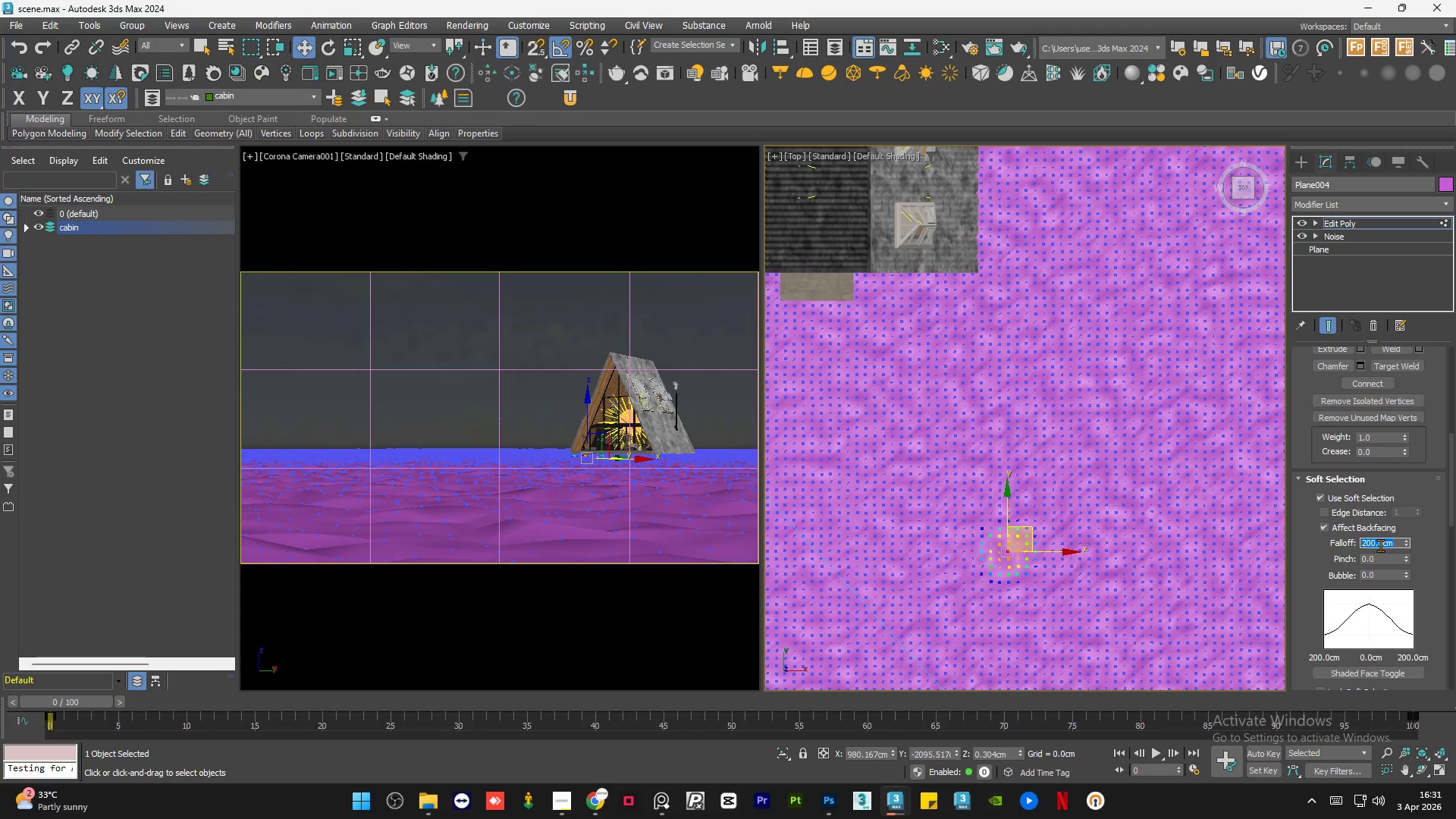 
key(Numpad5)
 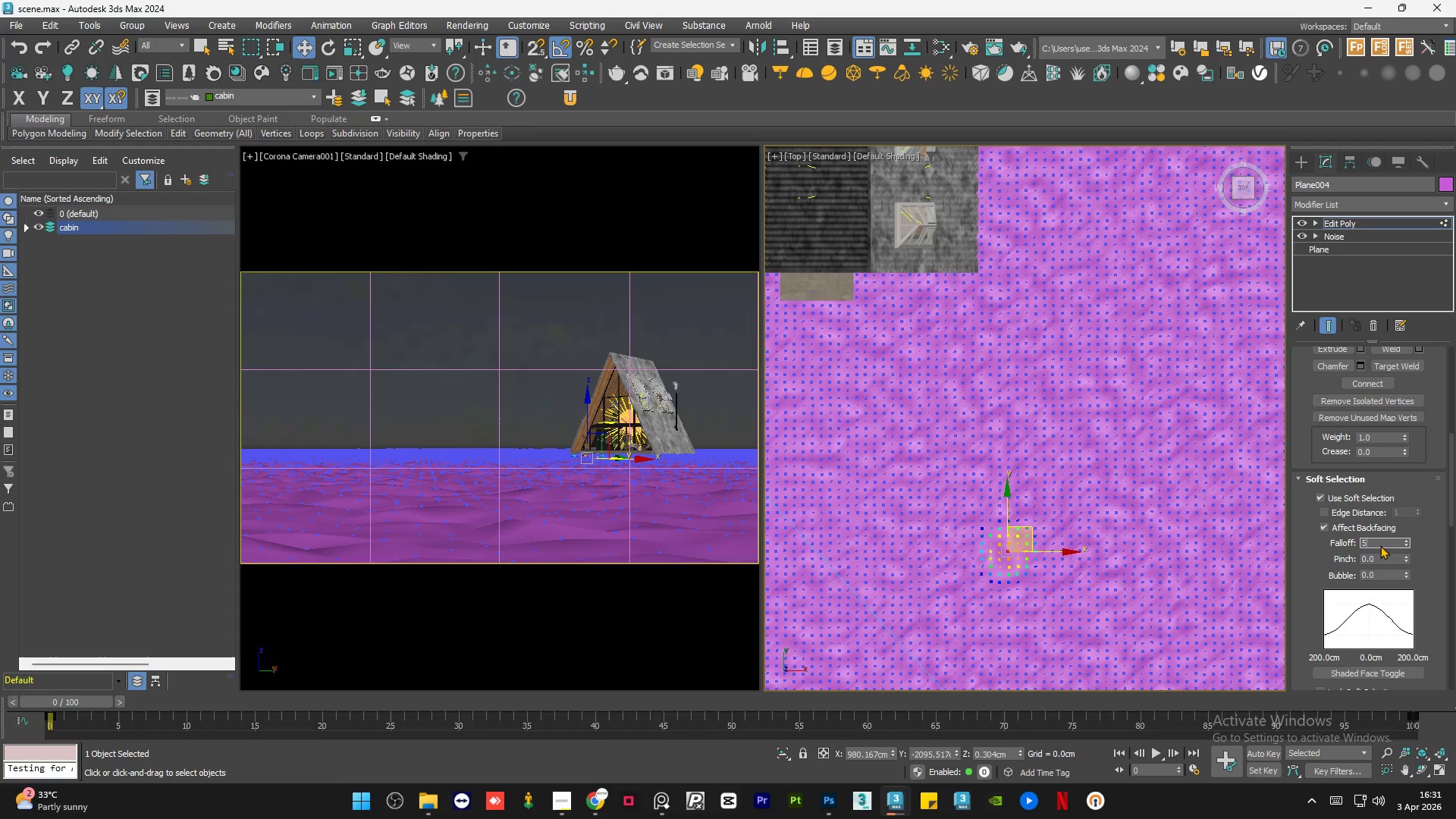 
key(Numpad0)
 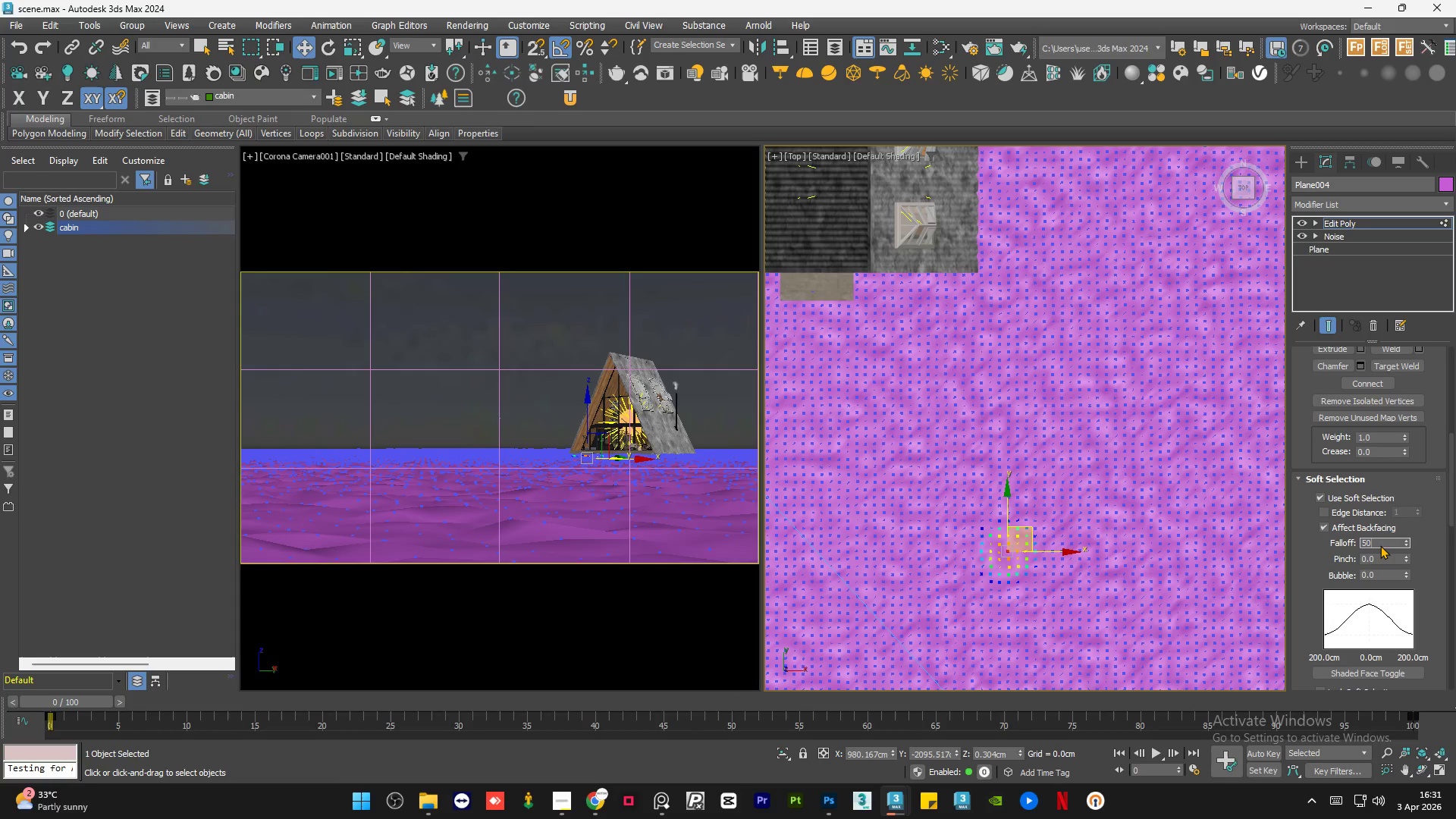 
key(Numpad0)
 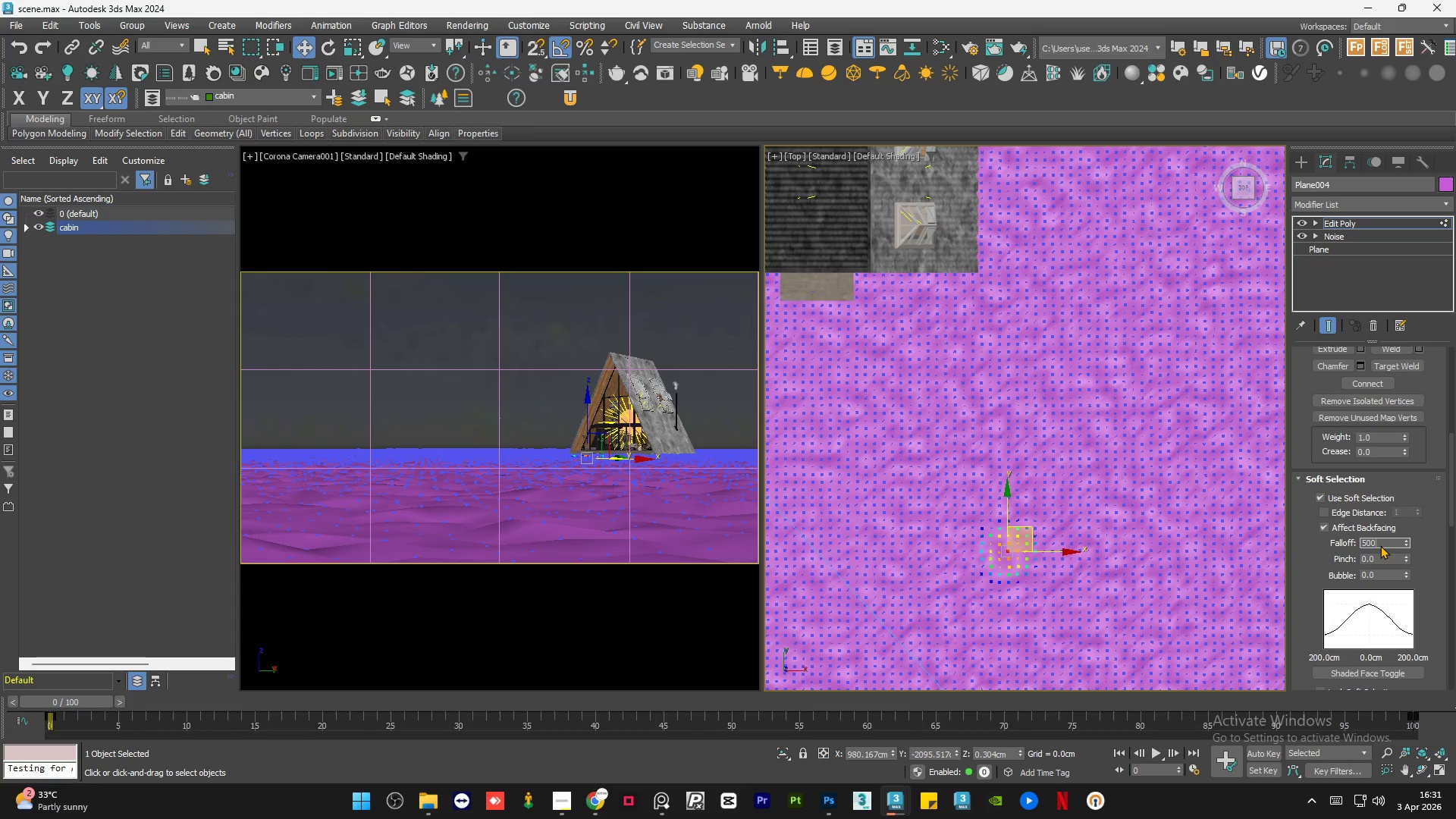 
key(NumpadEnter)
 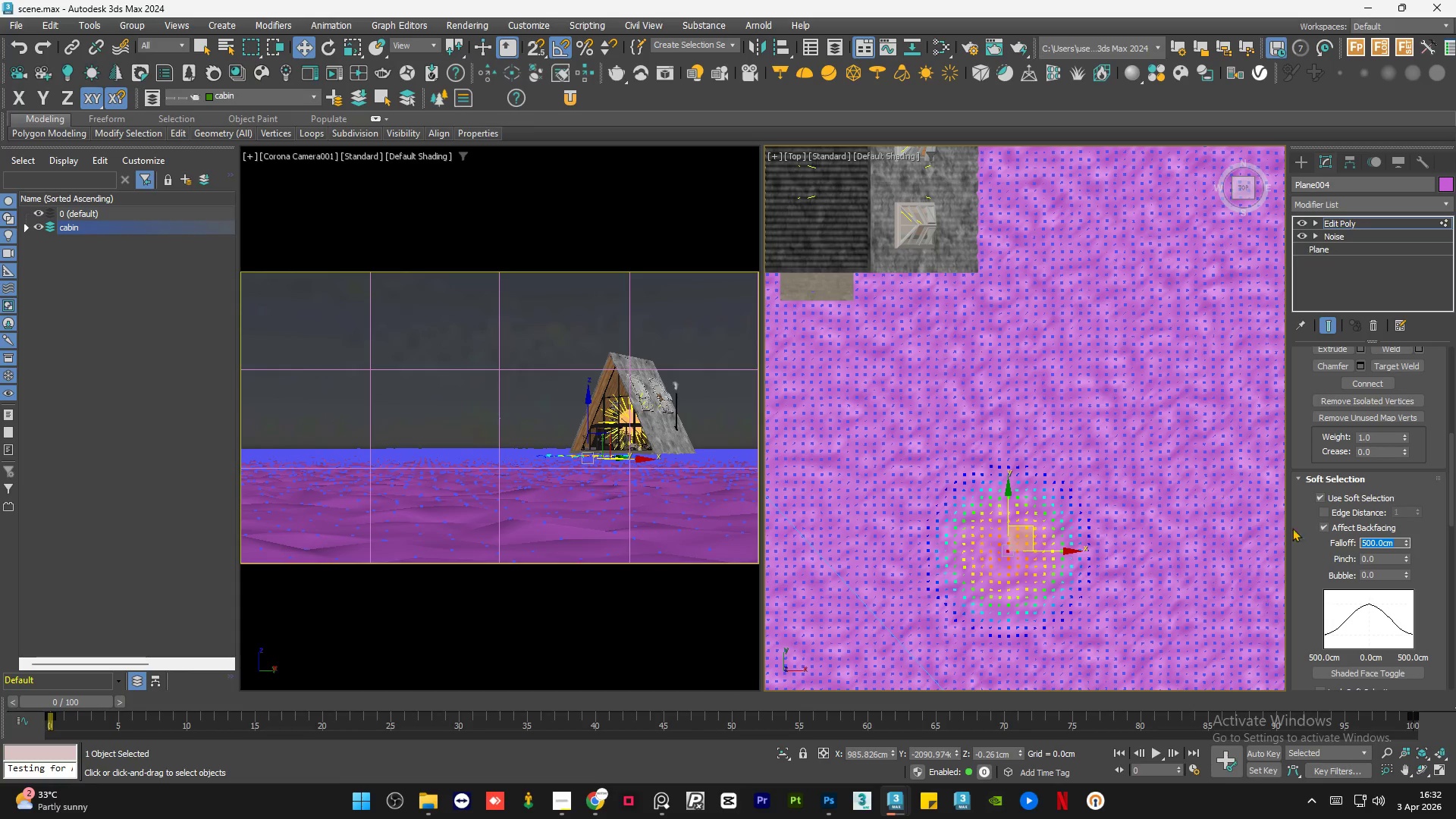 
wait(5.98)
 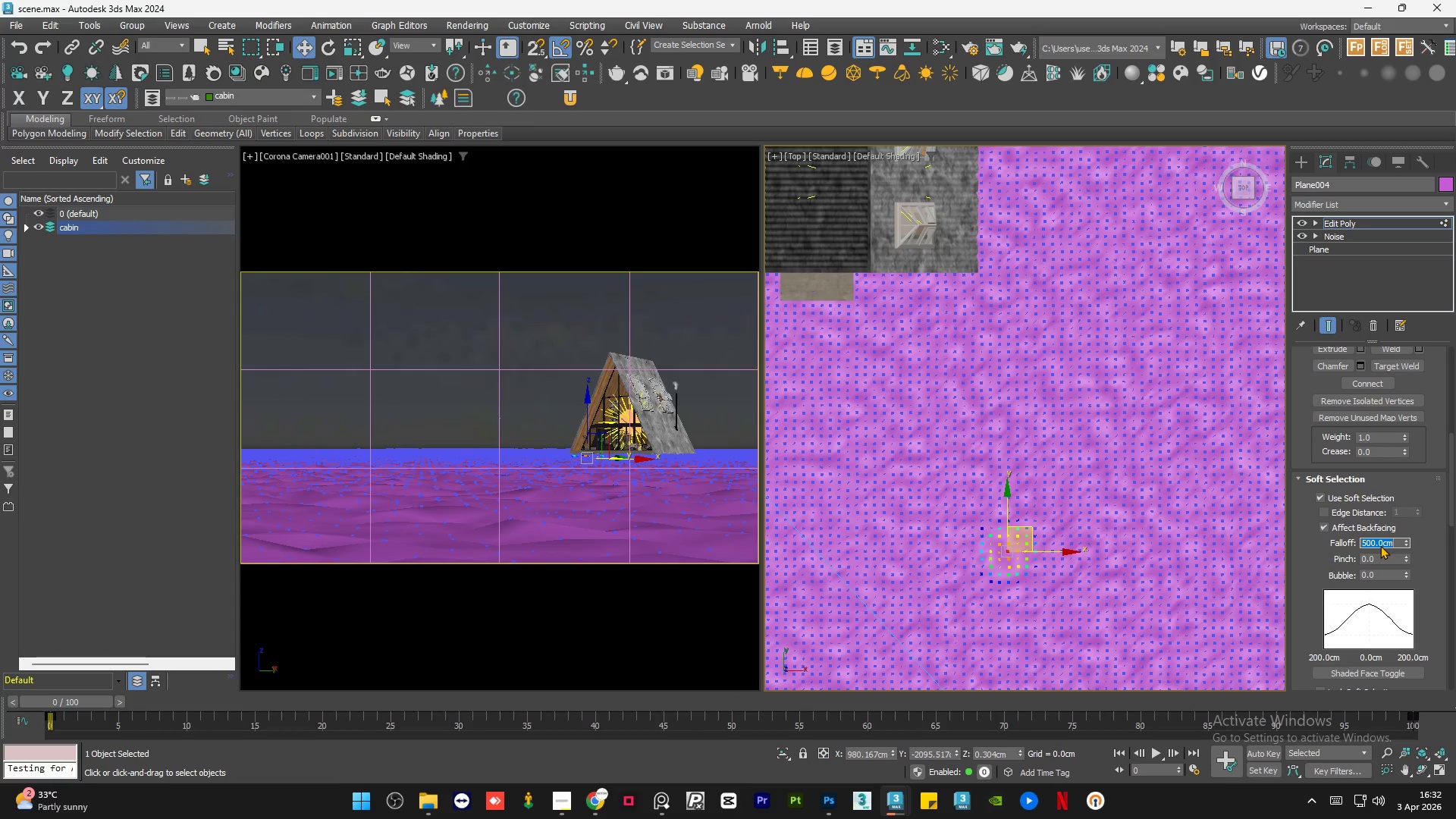 
scroll: coordinate [986, 505], scroll_direction: up, amount: 1.0
 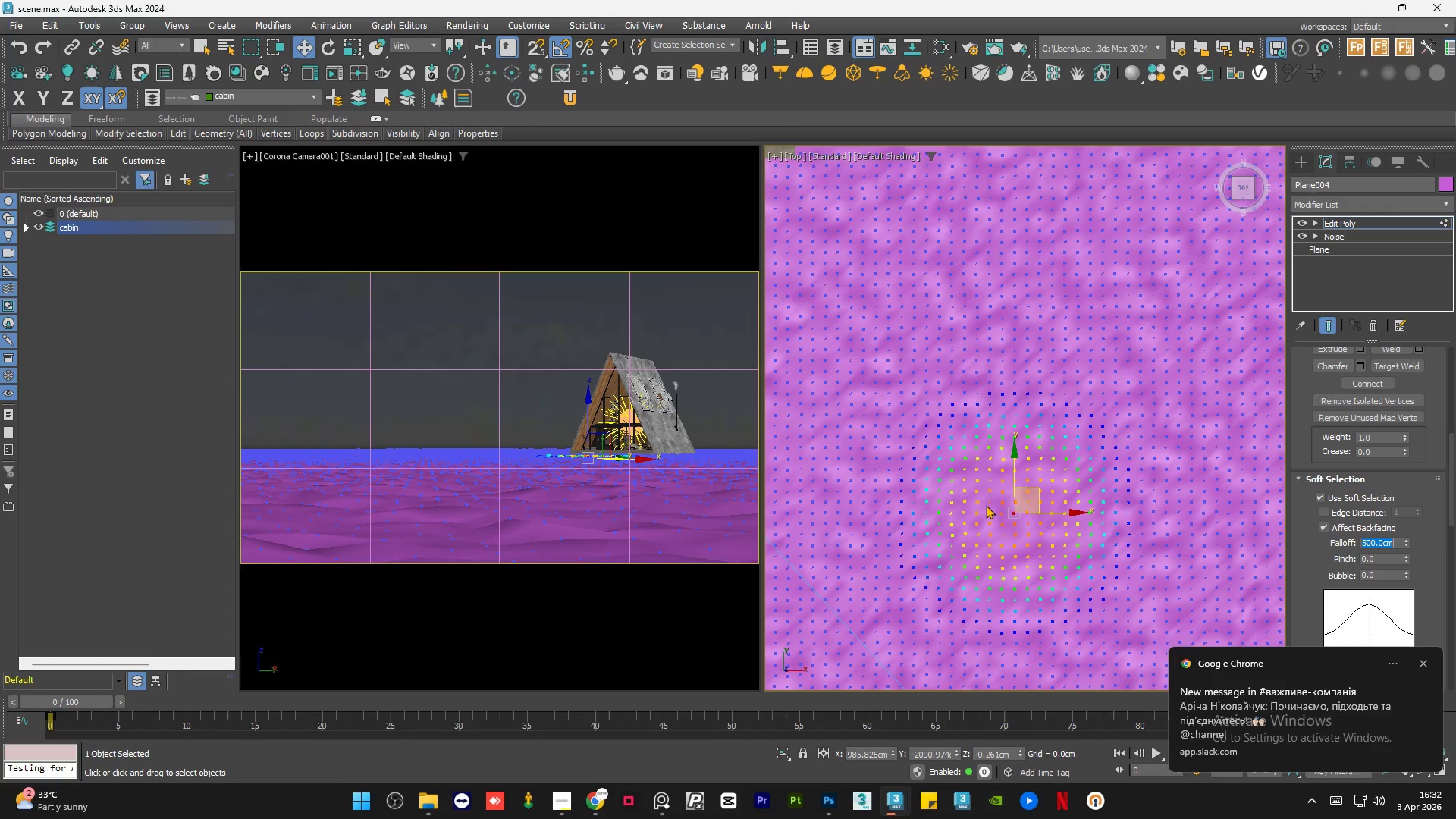 
scroll: coordinate [986, 505], scroll_direction: down, amount: 1.0
 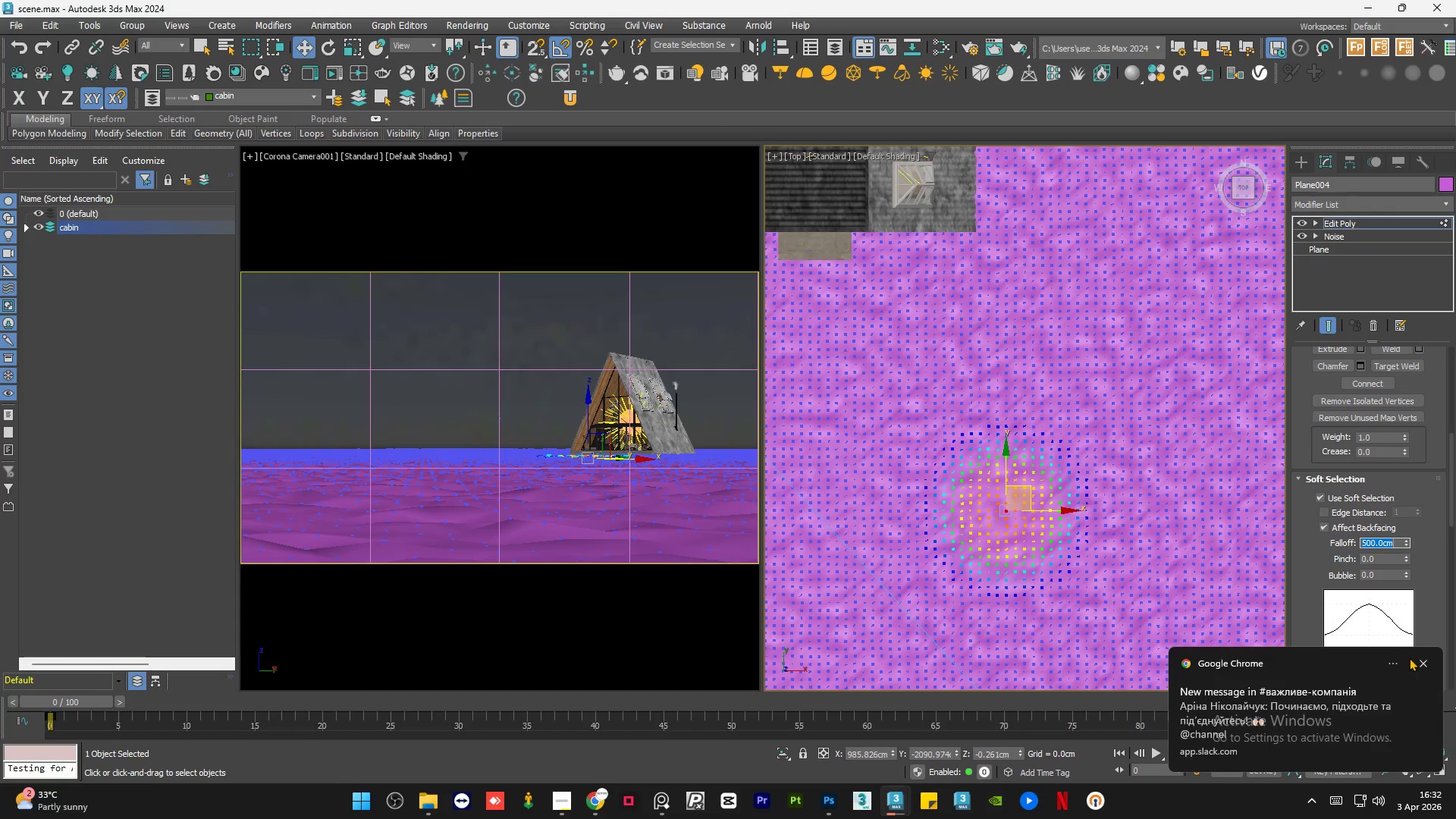 
left_click([1423, 664])
 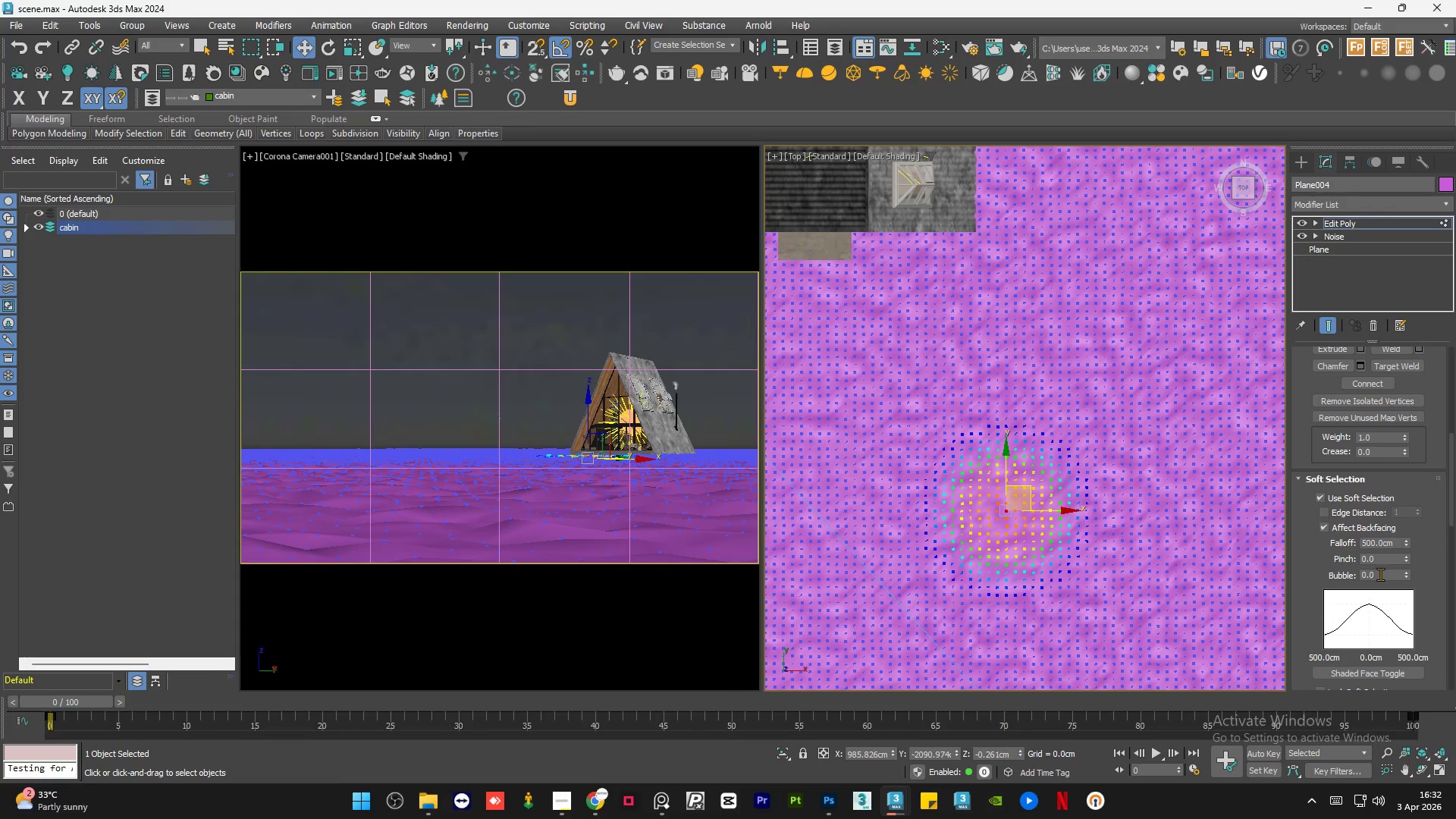 
double_click([1380, 574])
 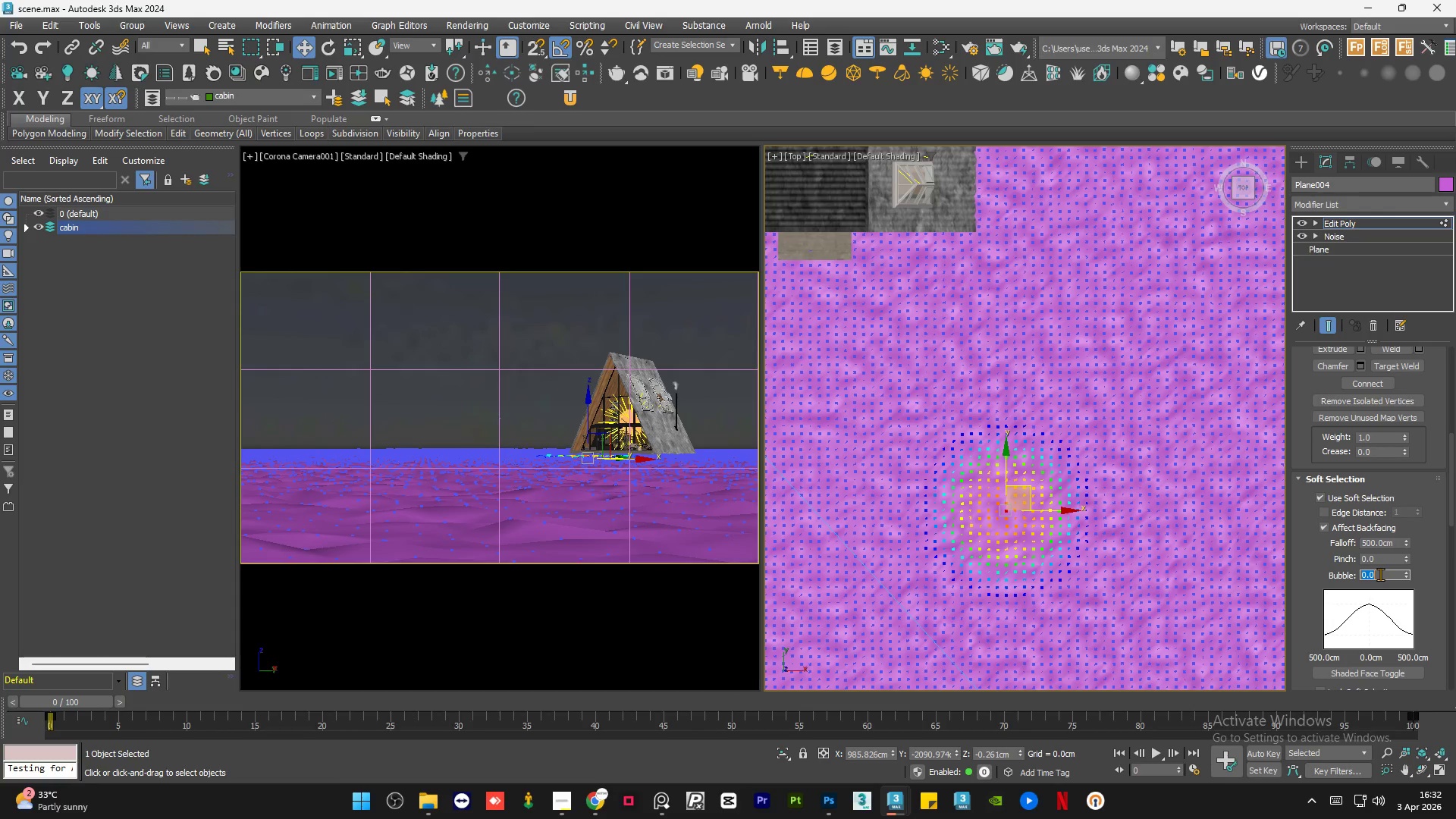 
key(Numpad1)
 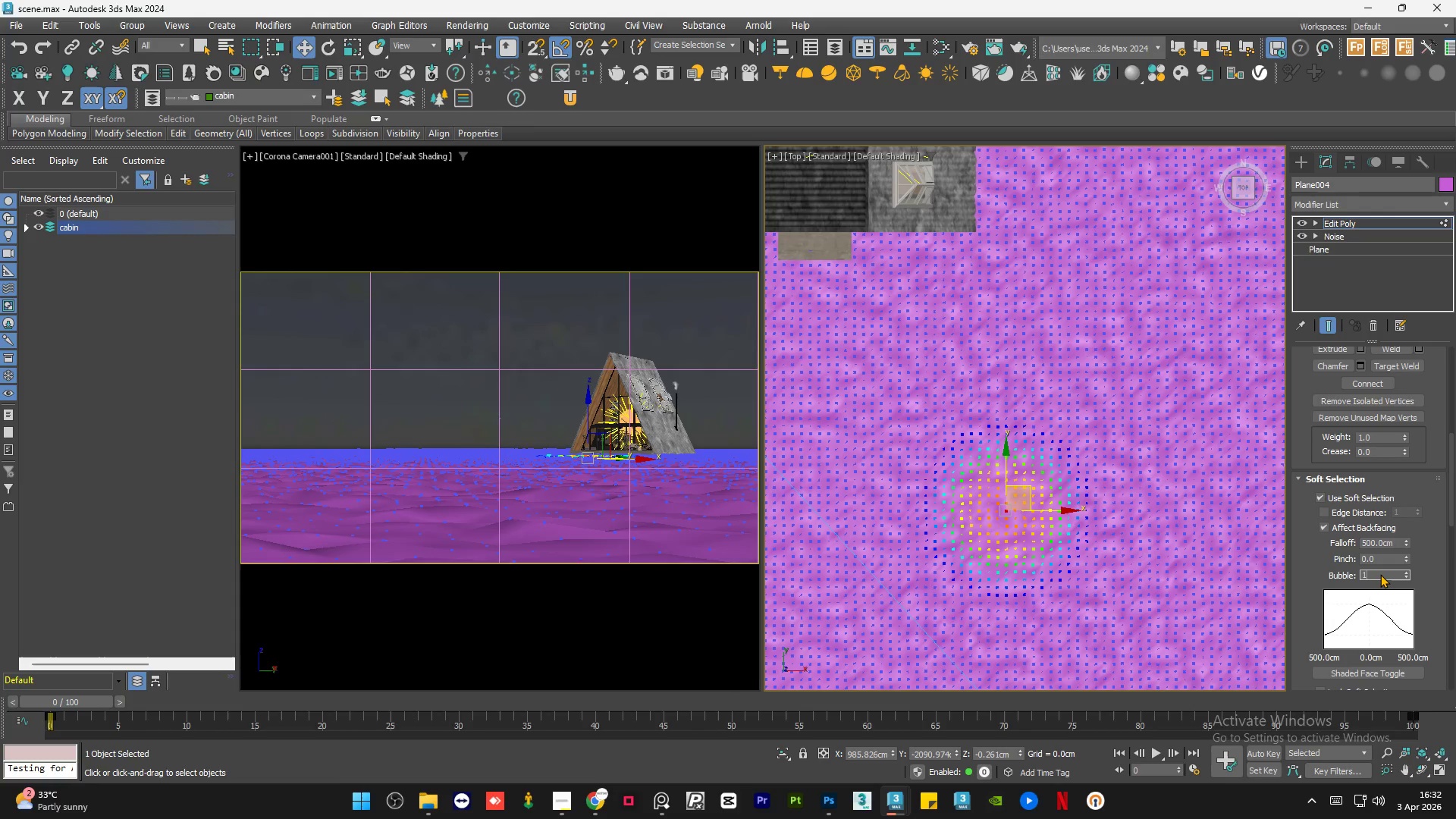 
key(Numpad0)
 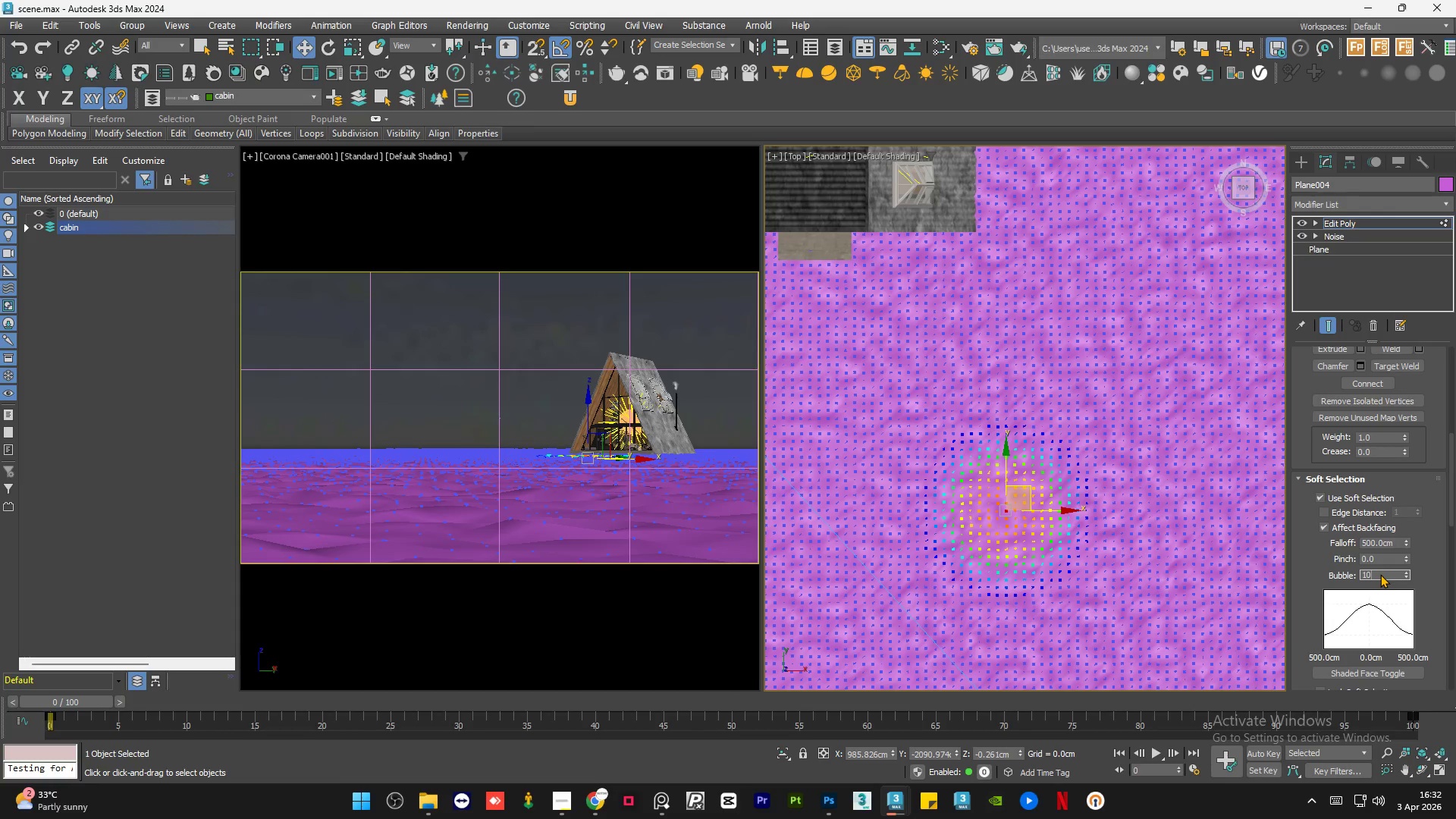 
key(NumpadEnter)
 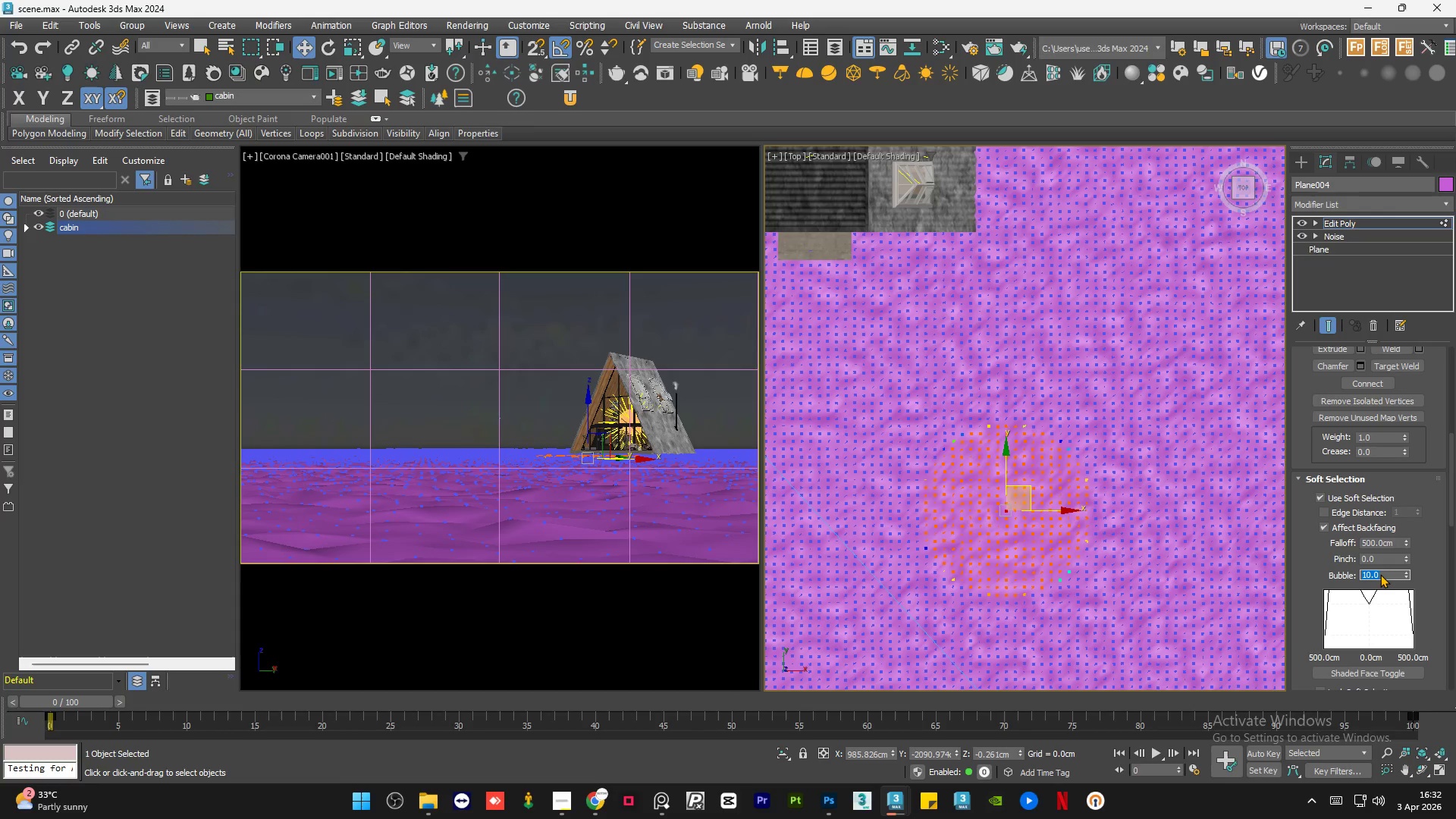 
key(Numpad1)
 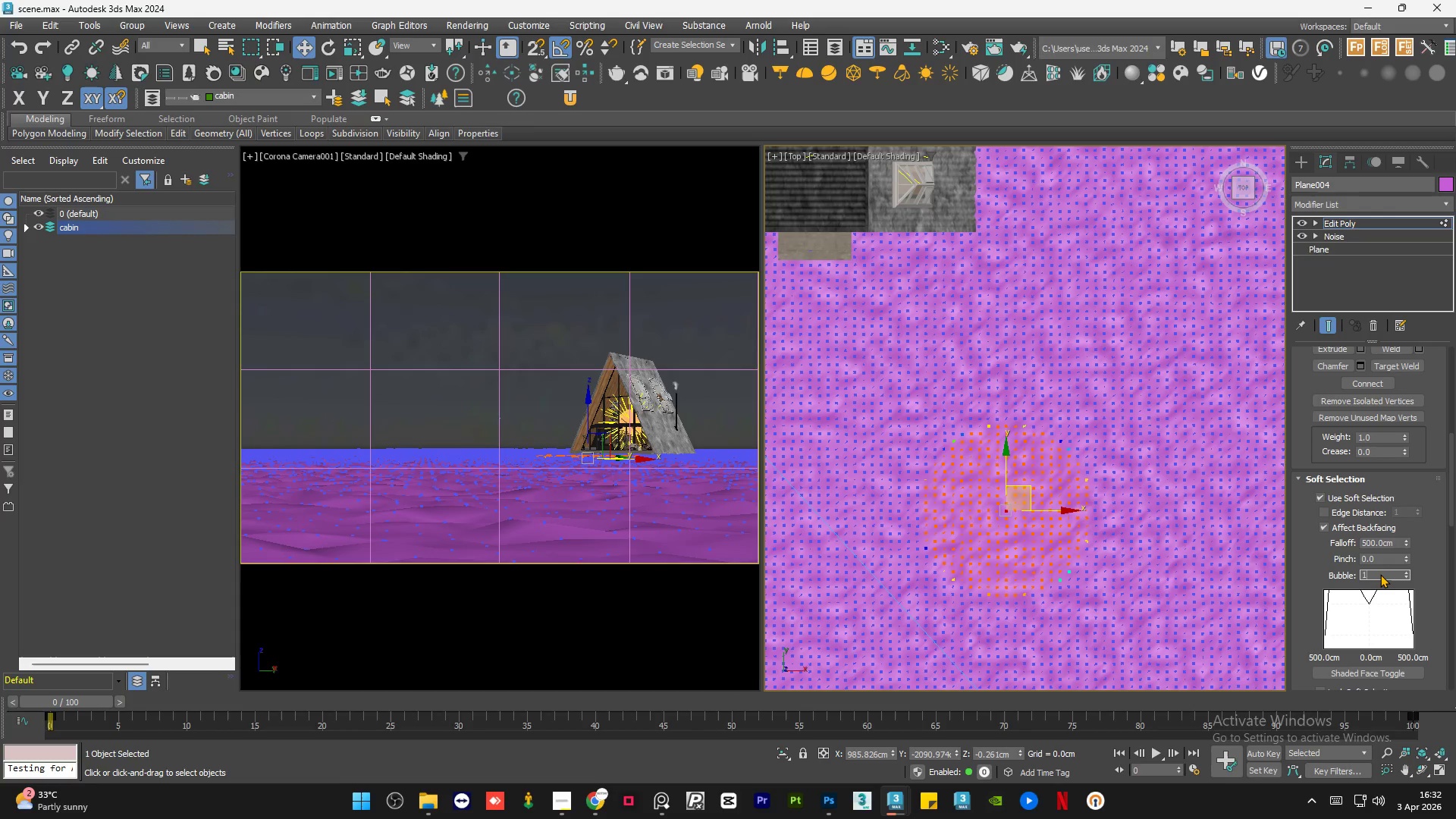 
key(NumpadEnter)
 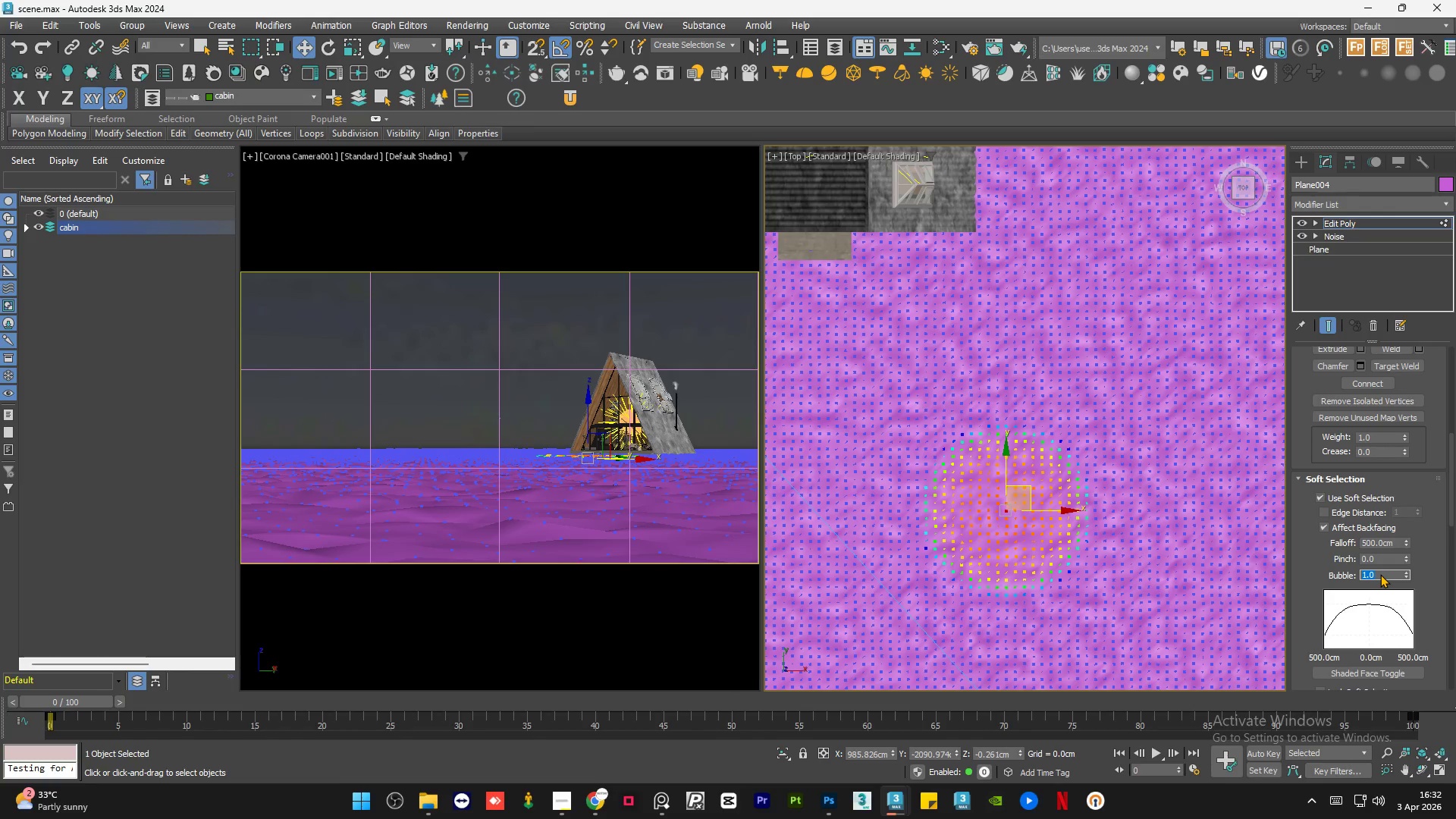 
key(NumpadEnter)
 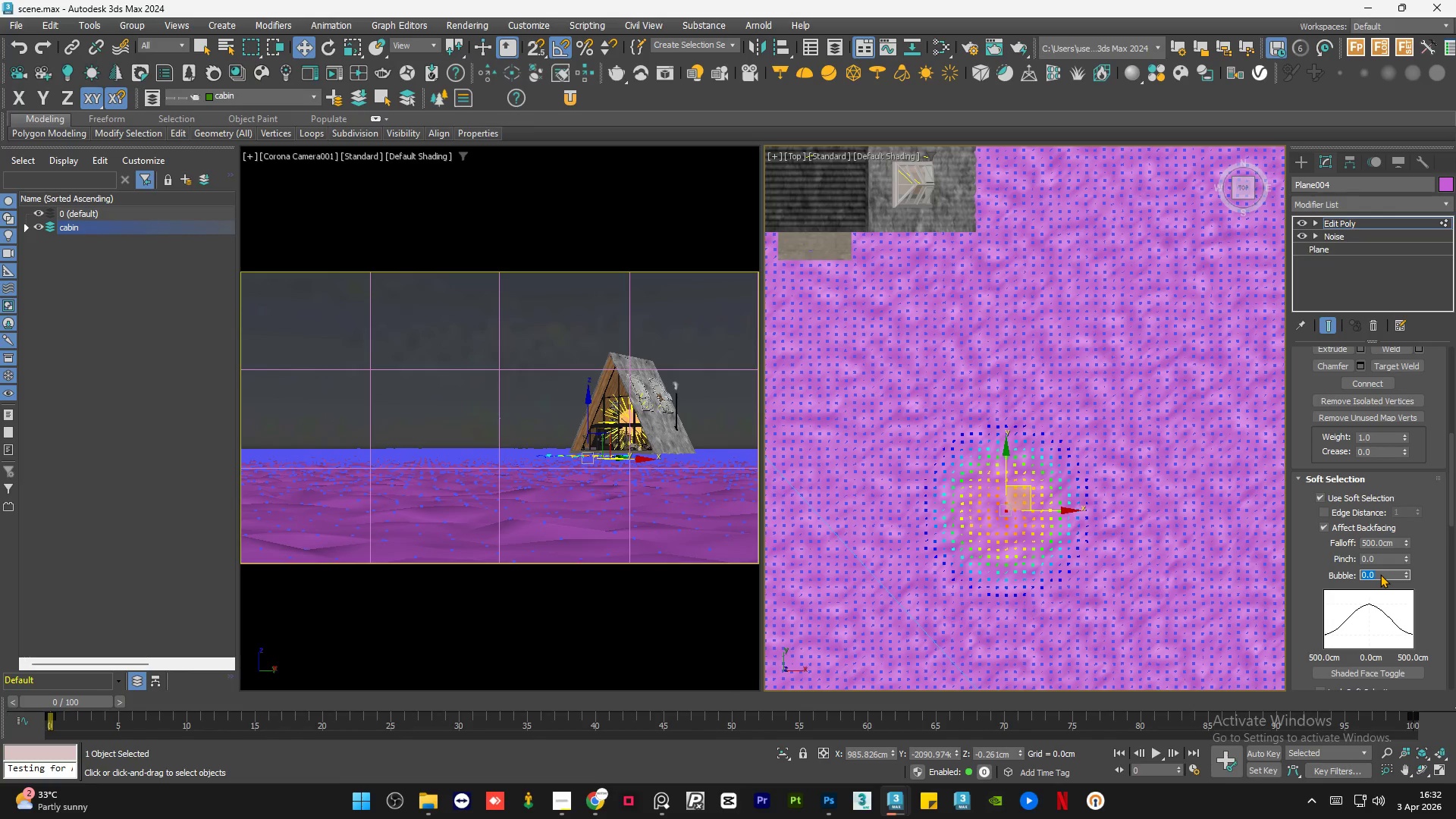 
key(NumpadDecimal)
 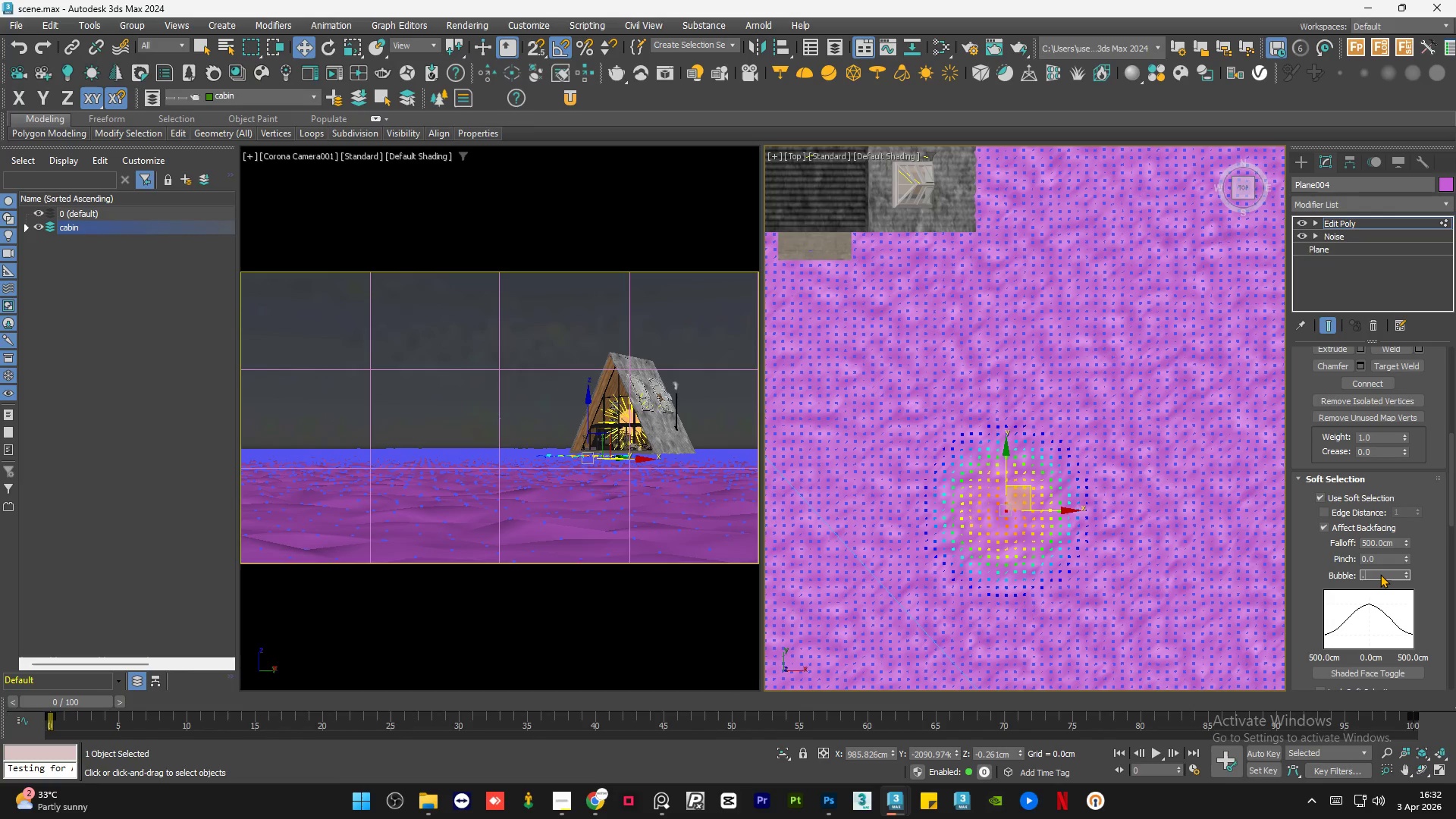 
key(Numpad5)
 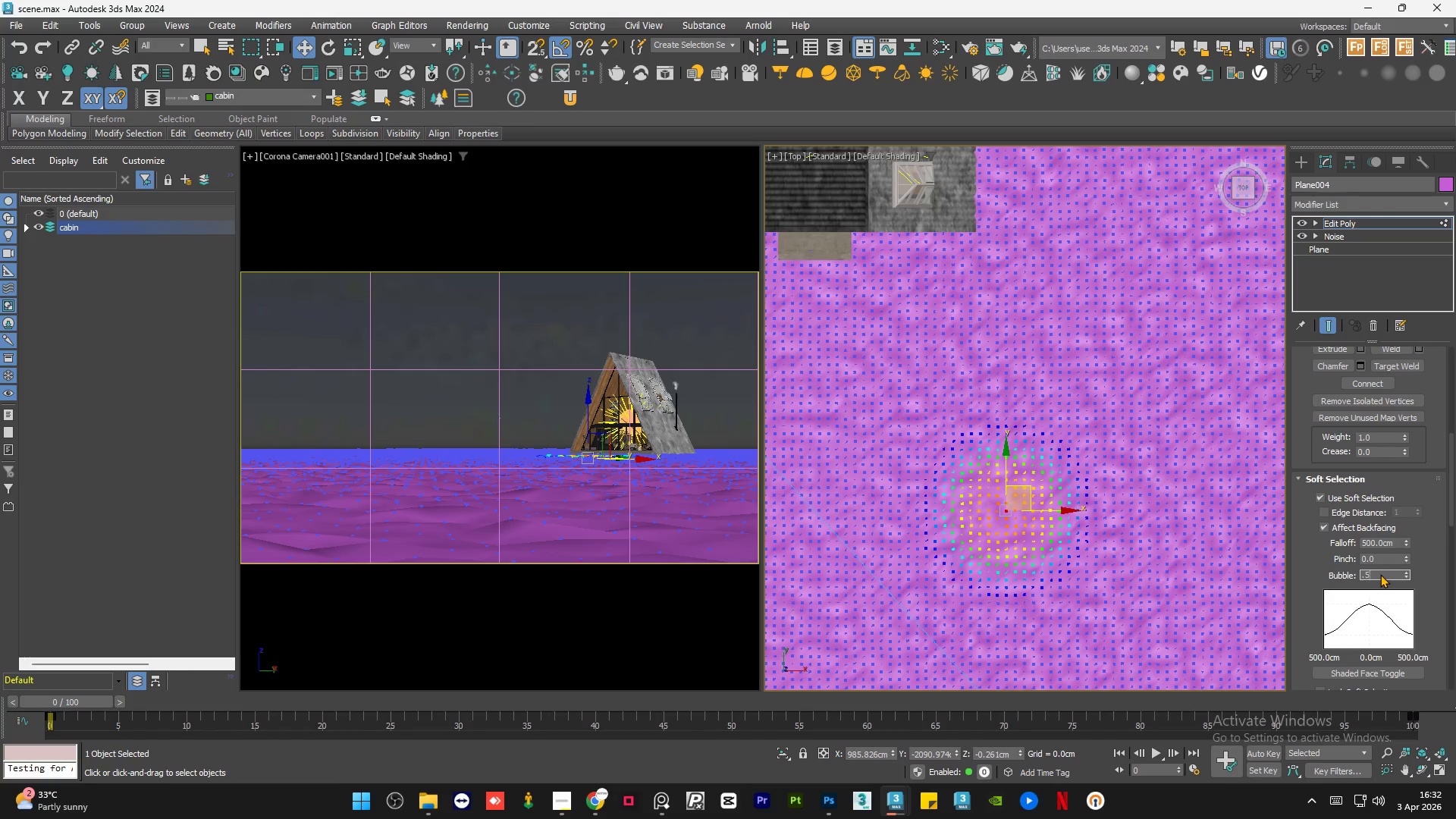 
key(NumpadEnter)
 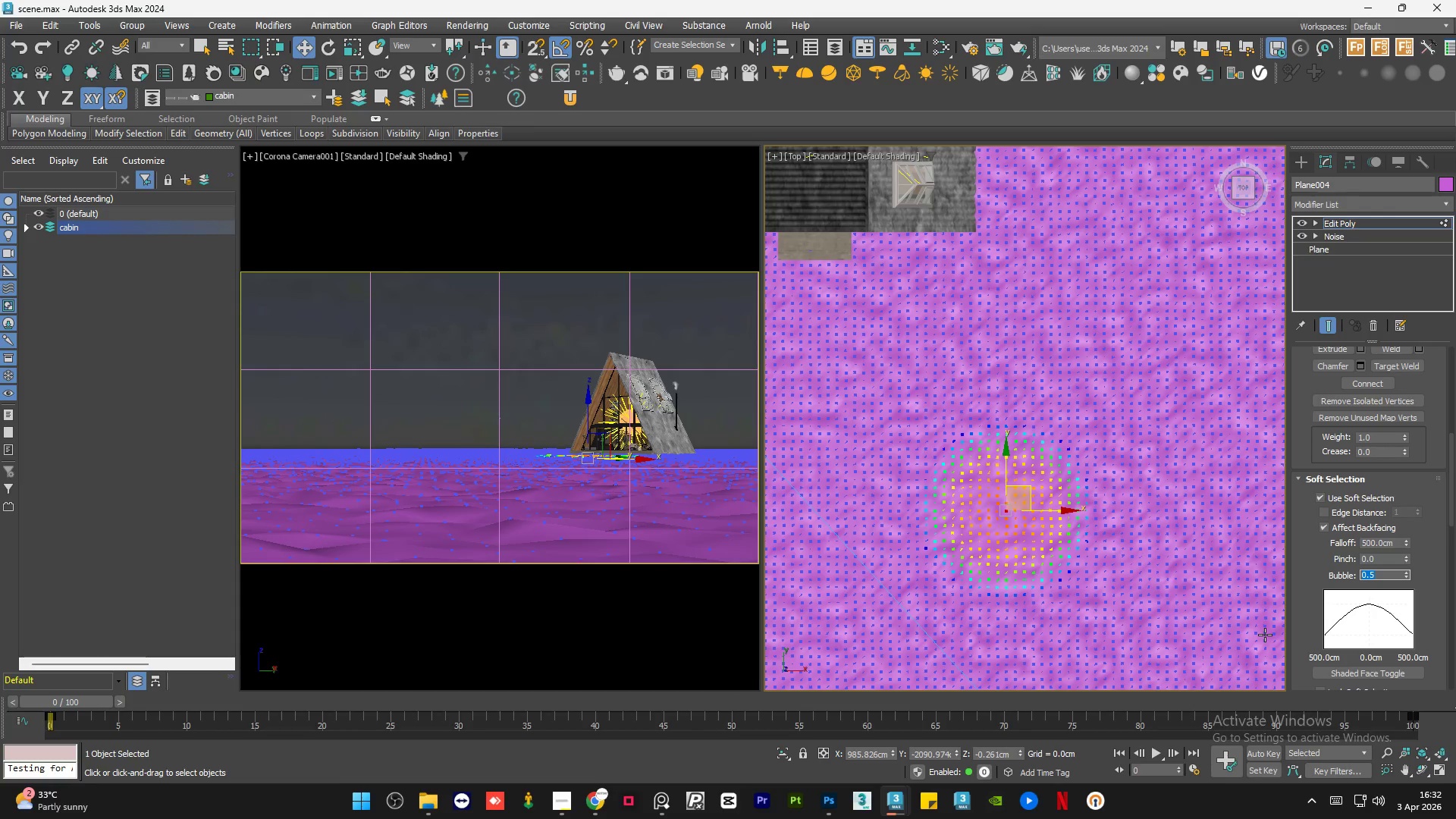 
wait(7.33)
 